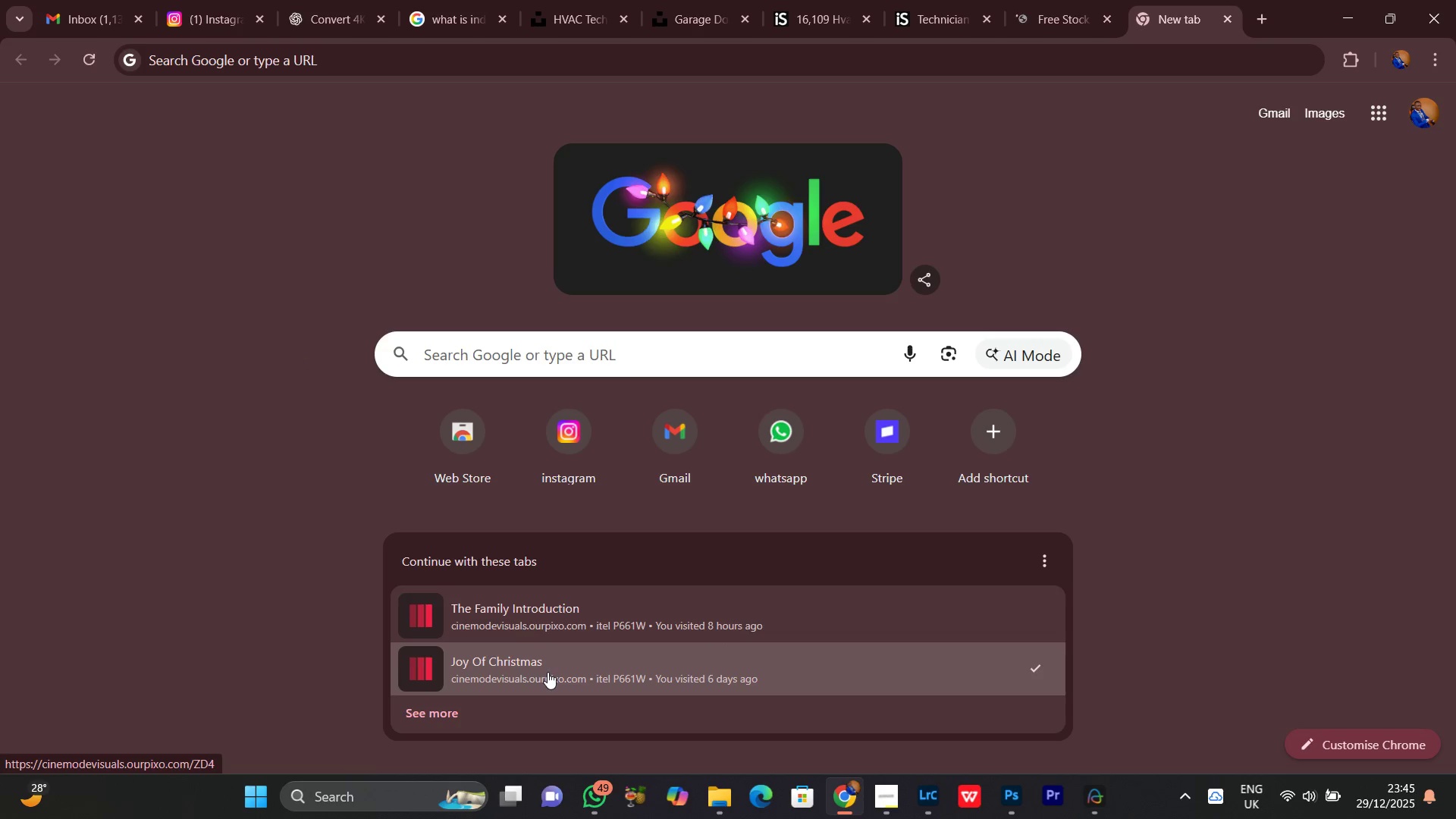 
left_click([548, 627])
 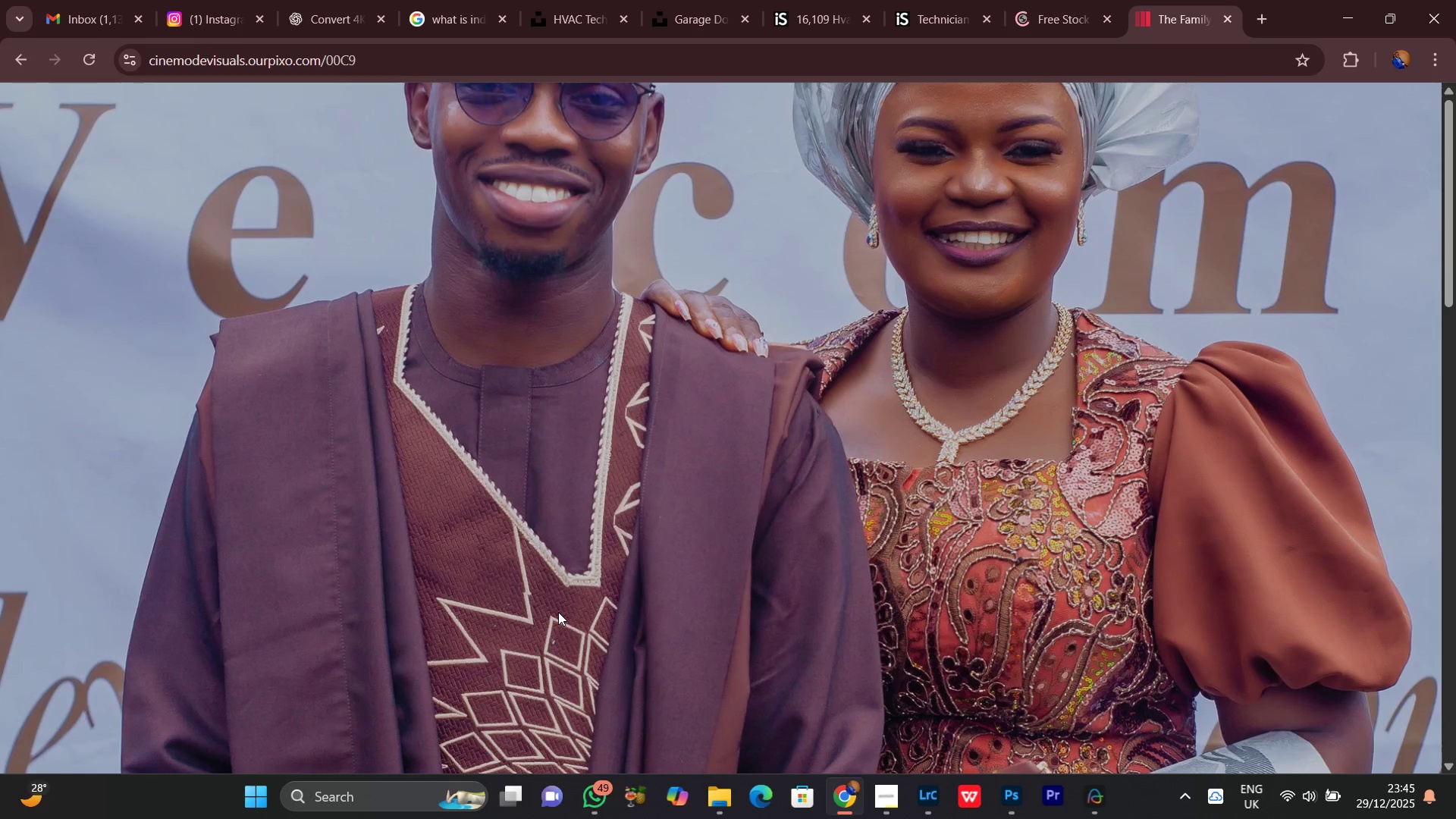 
scroll: coordinate [706, 493], scroll_direction: down, amount: 21.0
 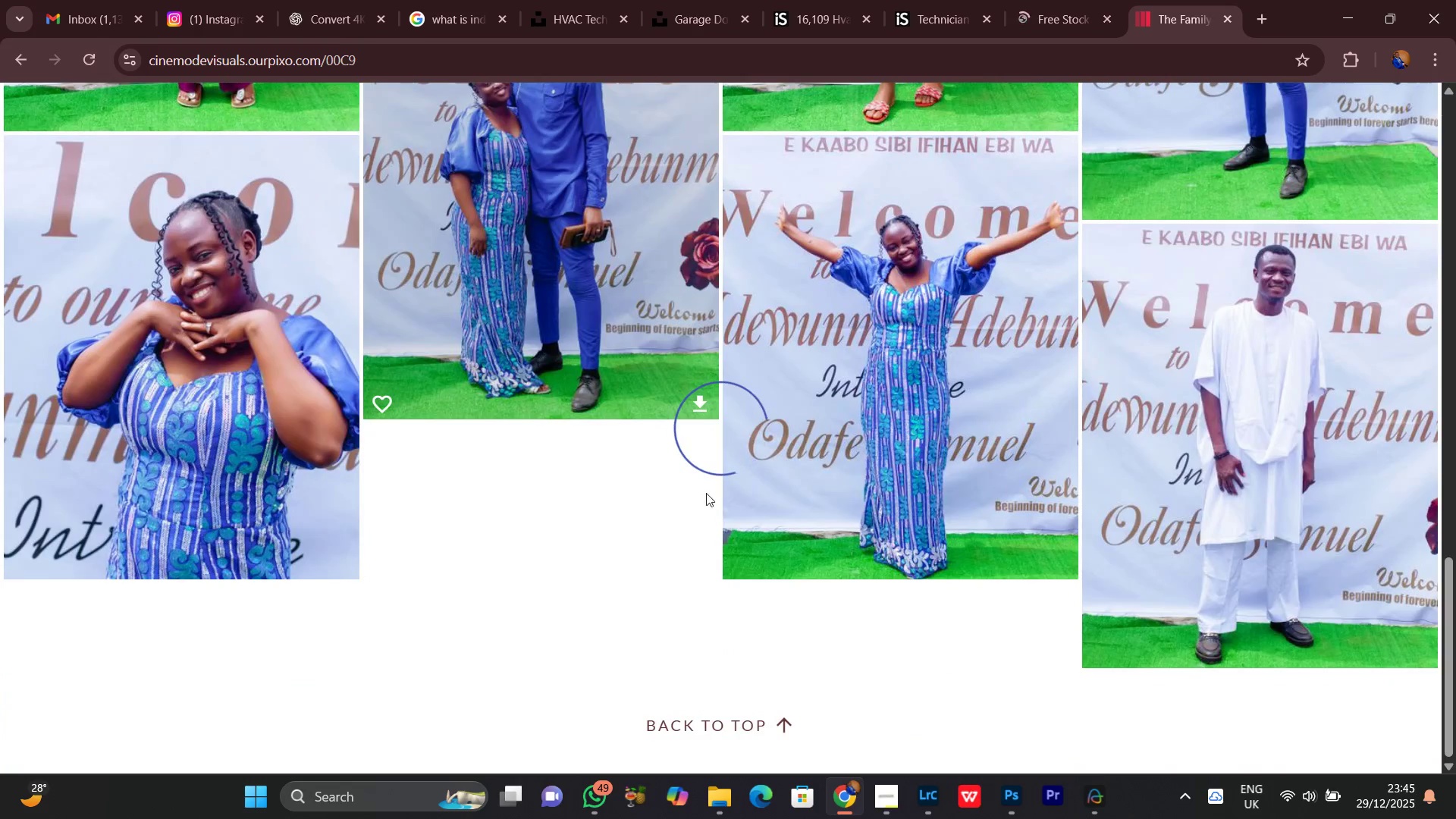 
scroll: coordinate [704, 493], scroll_direction: up, amount: 21.0
 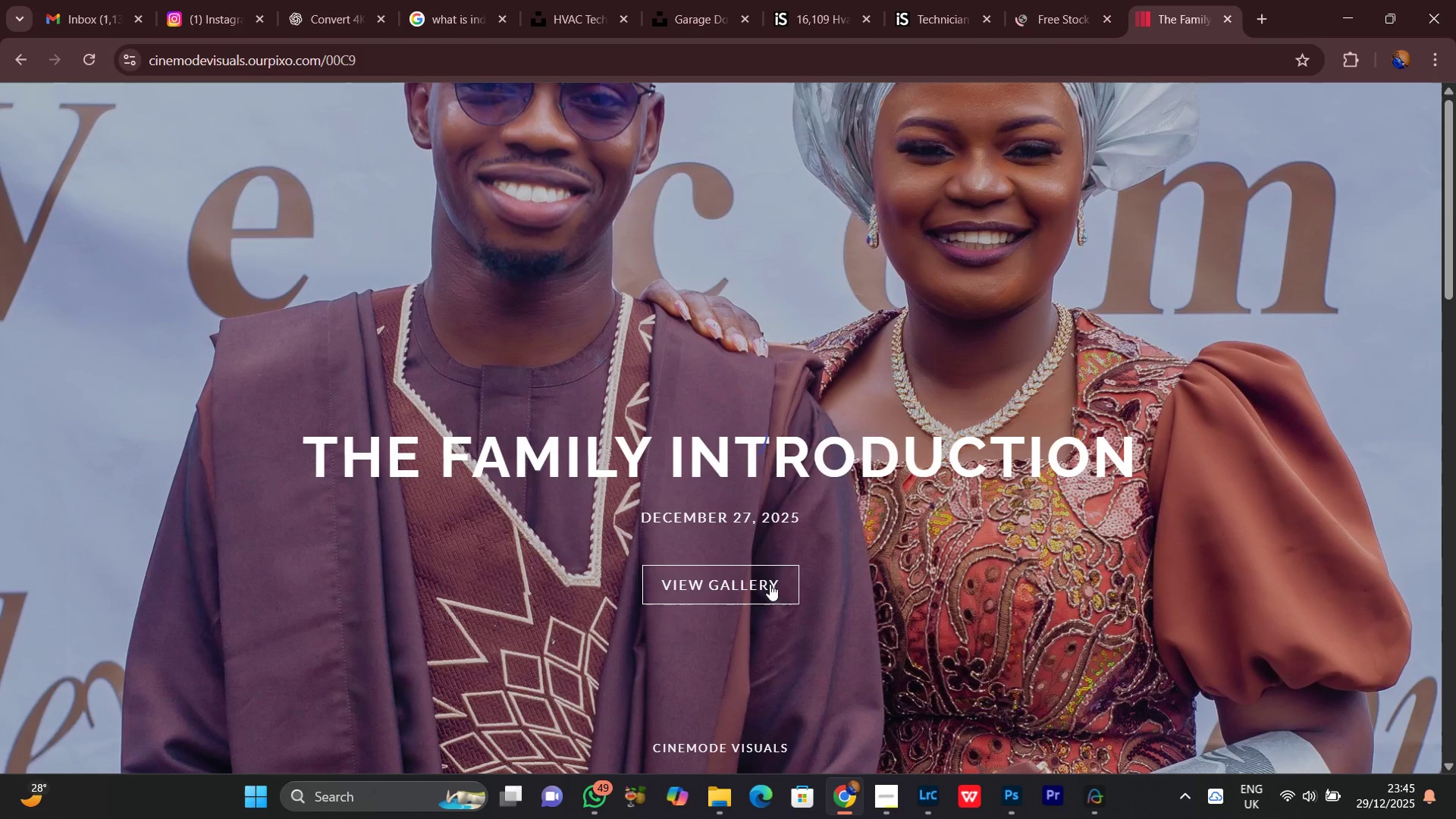 
left_click([769, 582])
 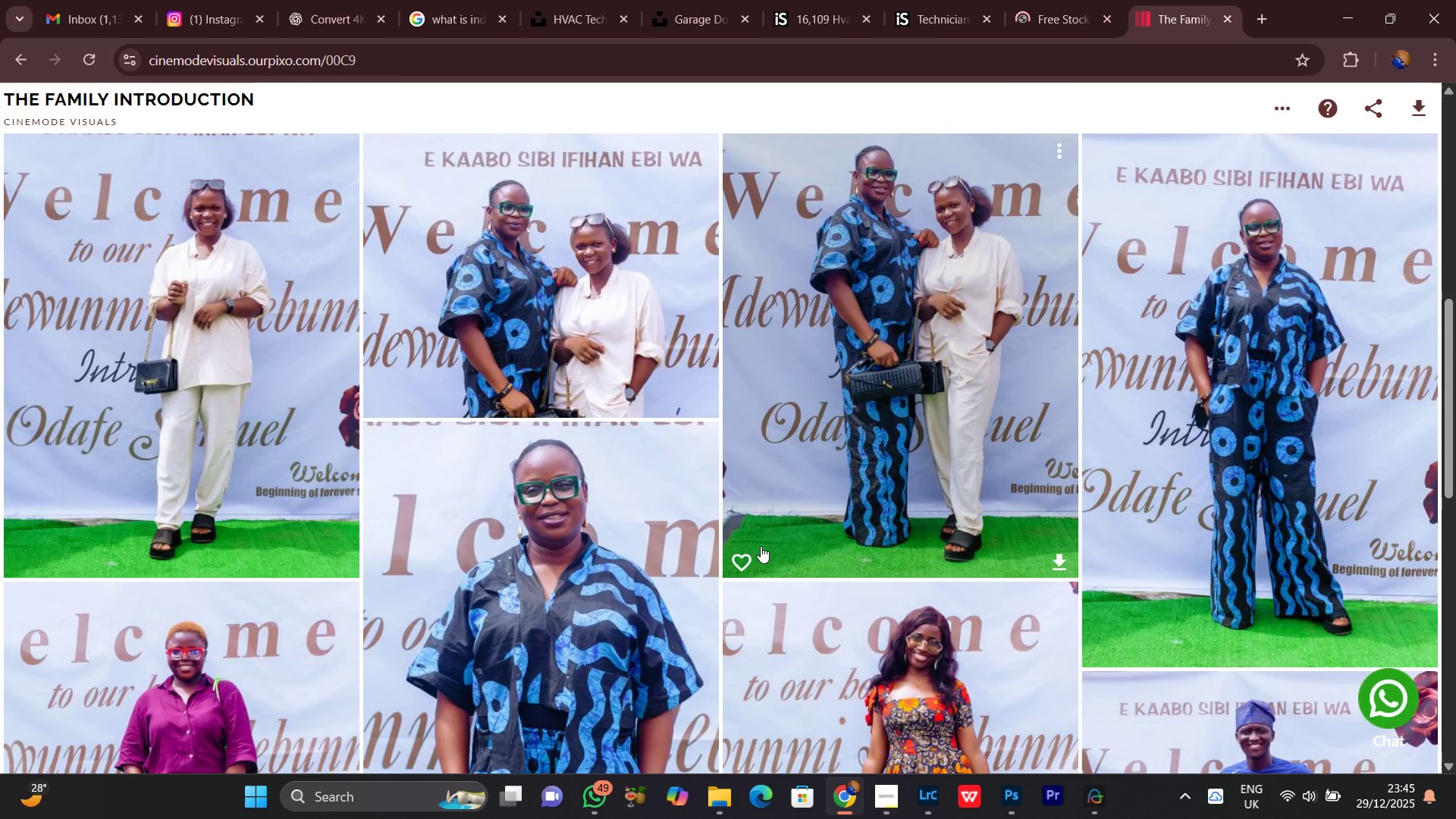 
scroll: coordinate [747, 526], scroll_direction: up, amount: 12.0
 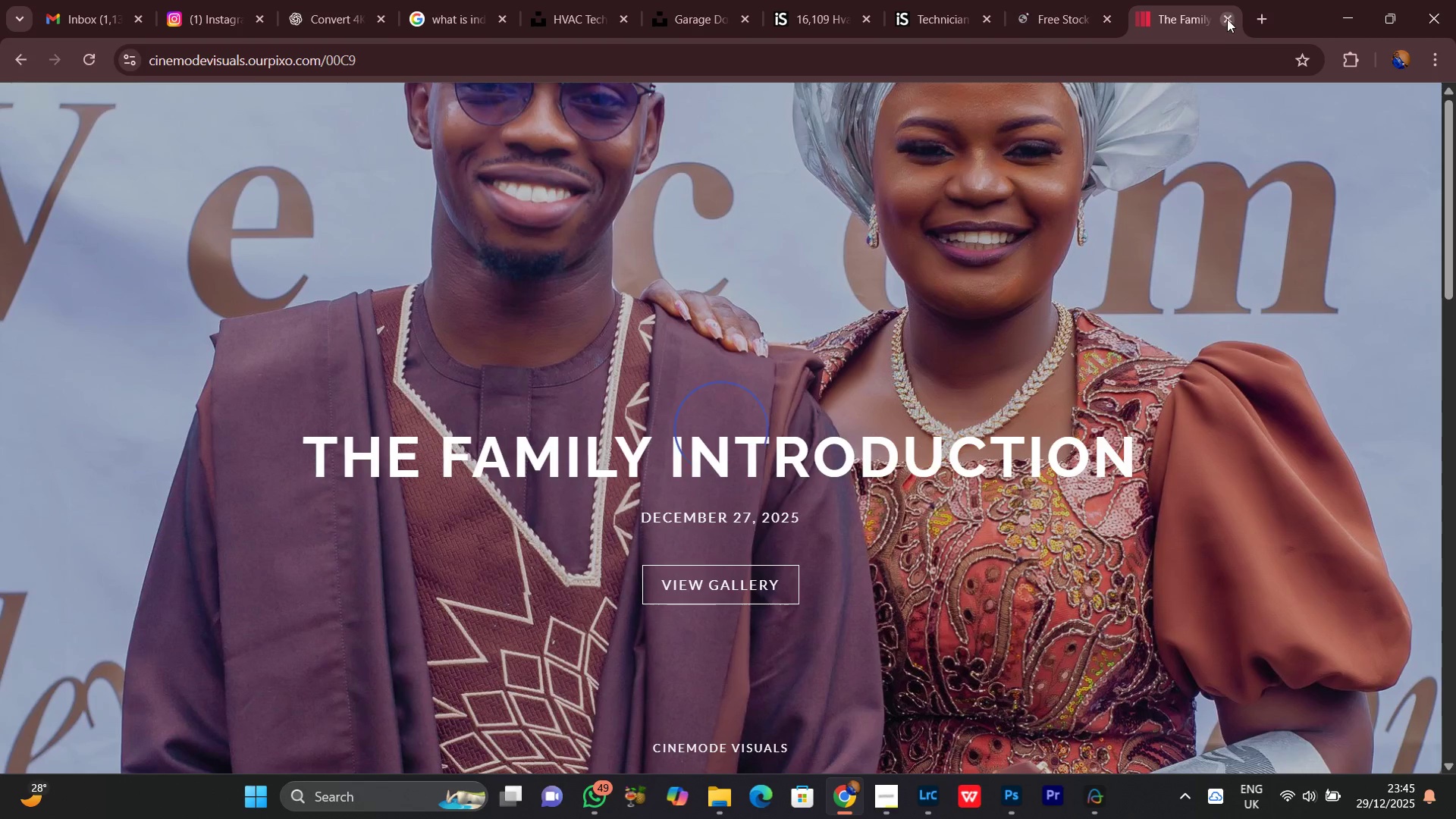 
left_click([1227, 19])
 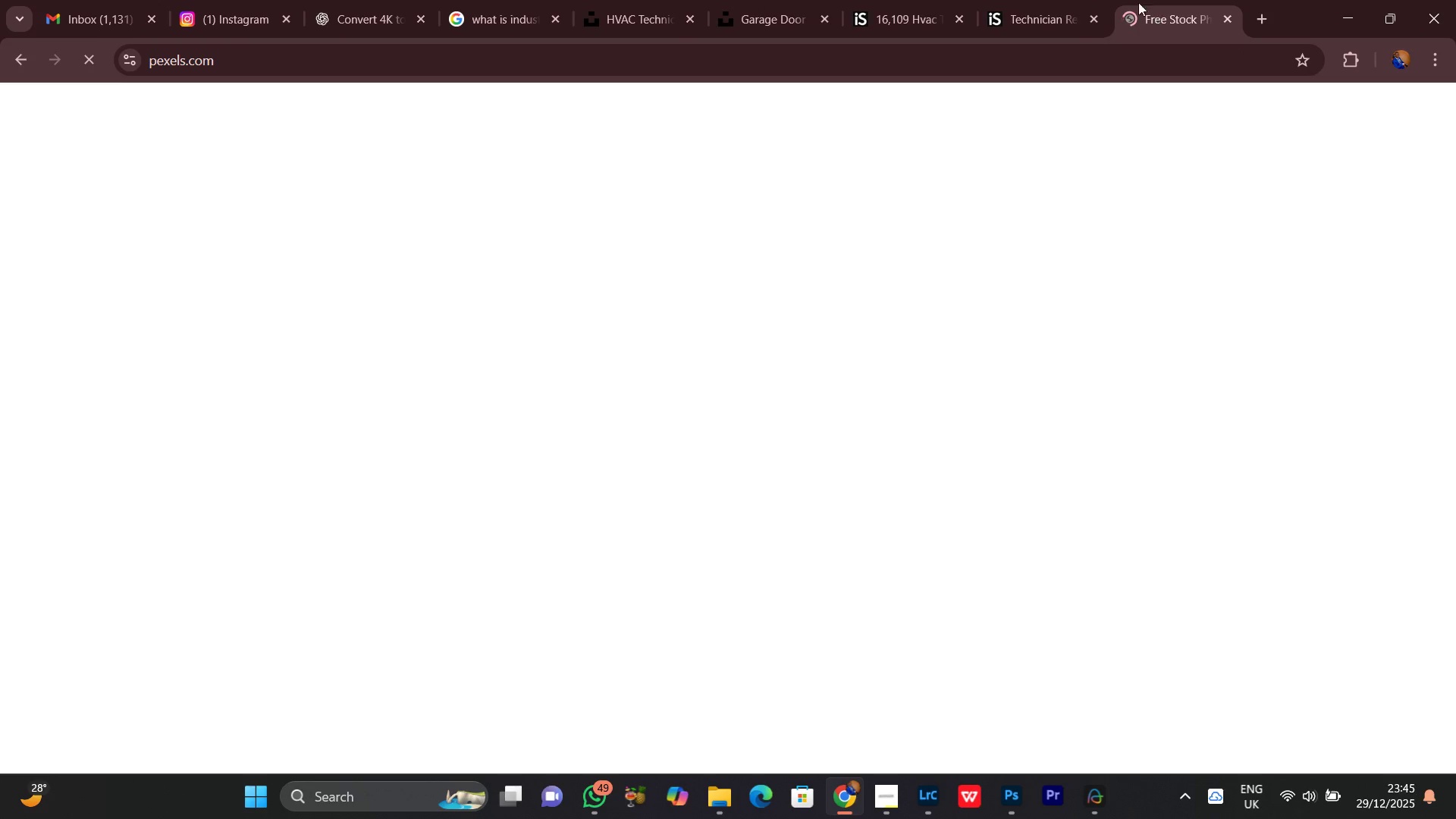 
left_click([1138, 0])
 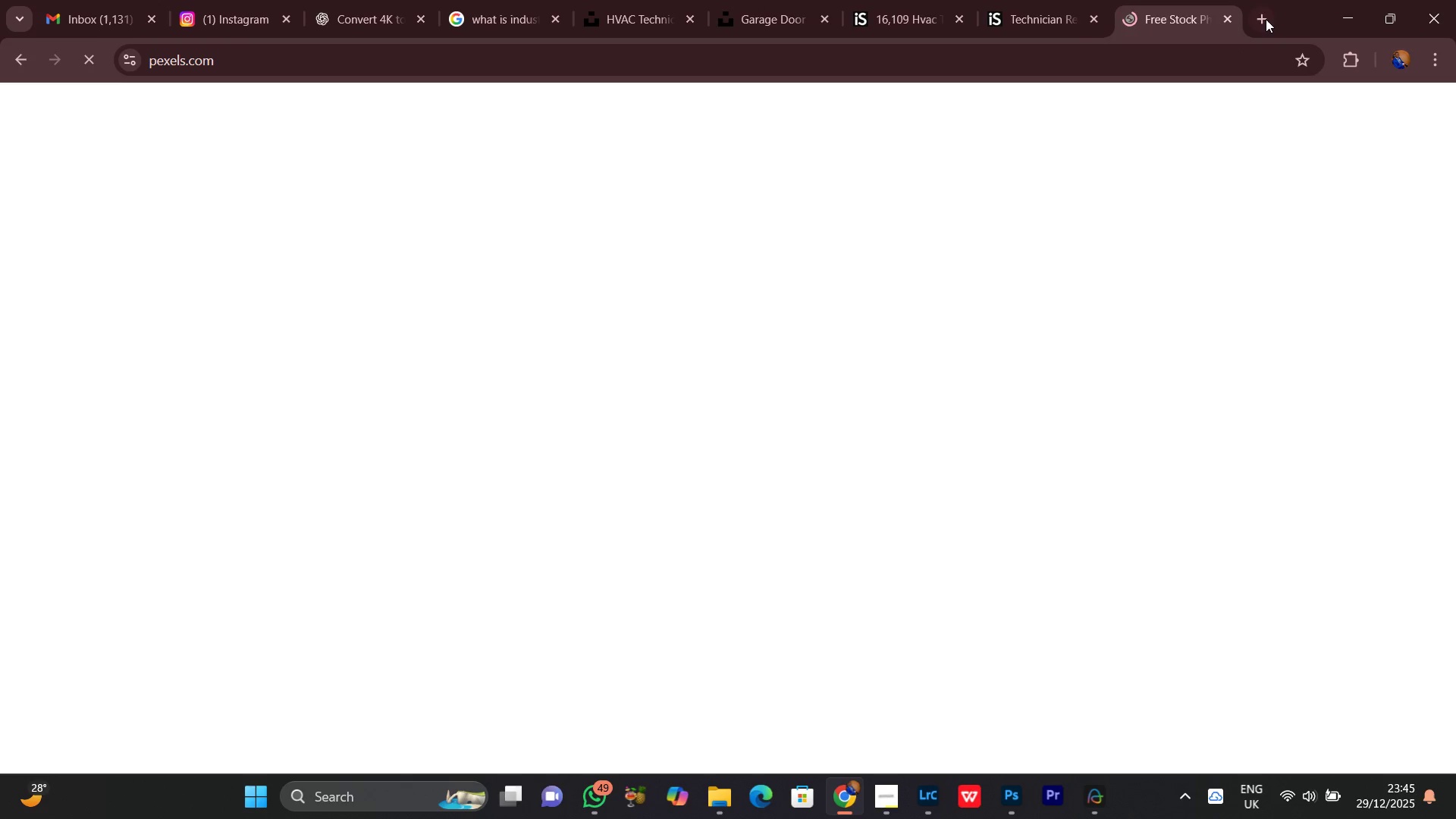 
left_click([1267, 19])
 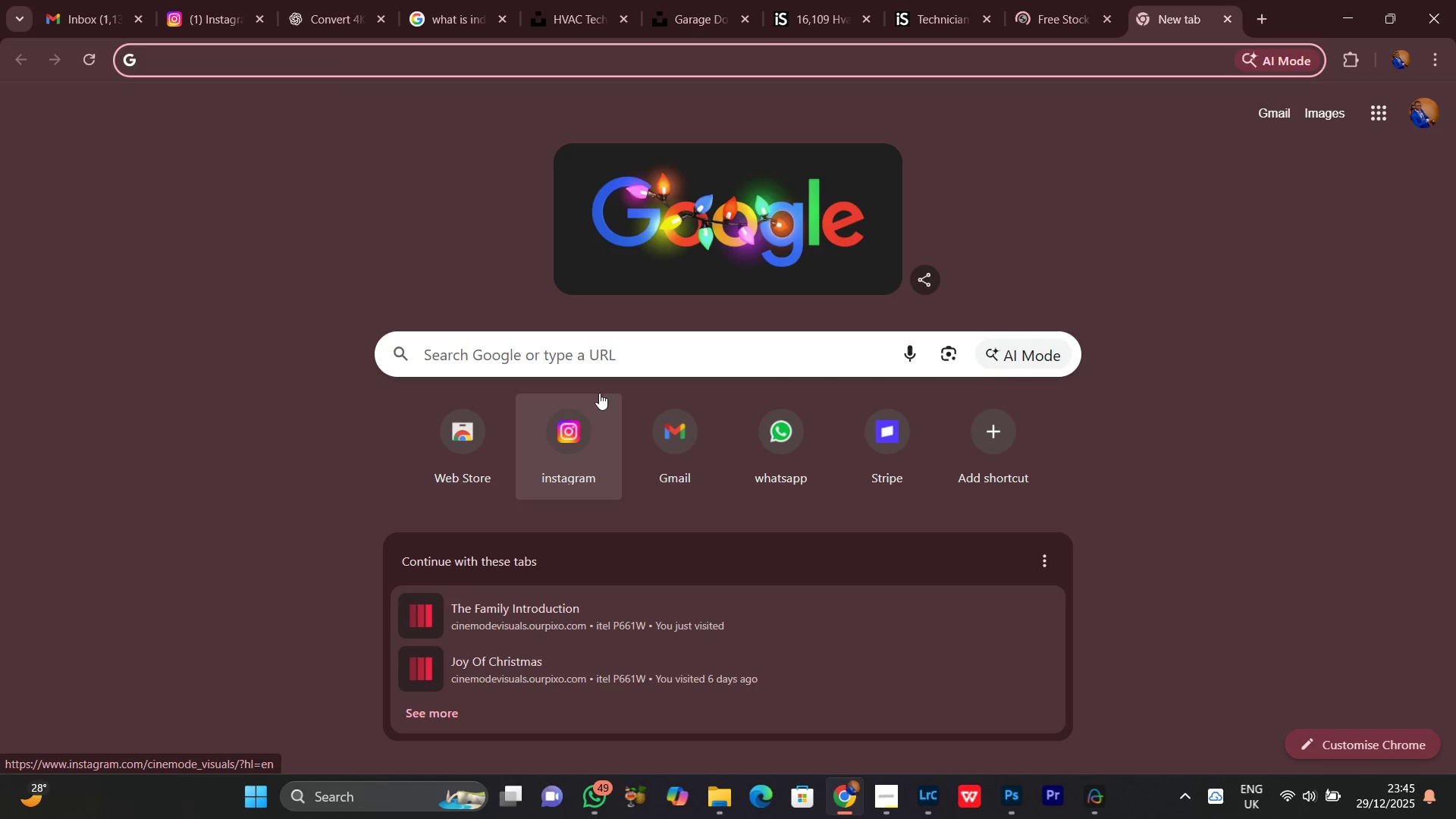 
left_click([572, 356])
 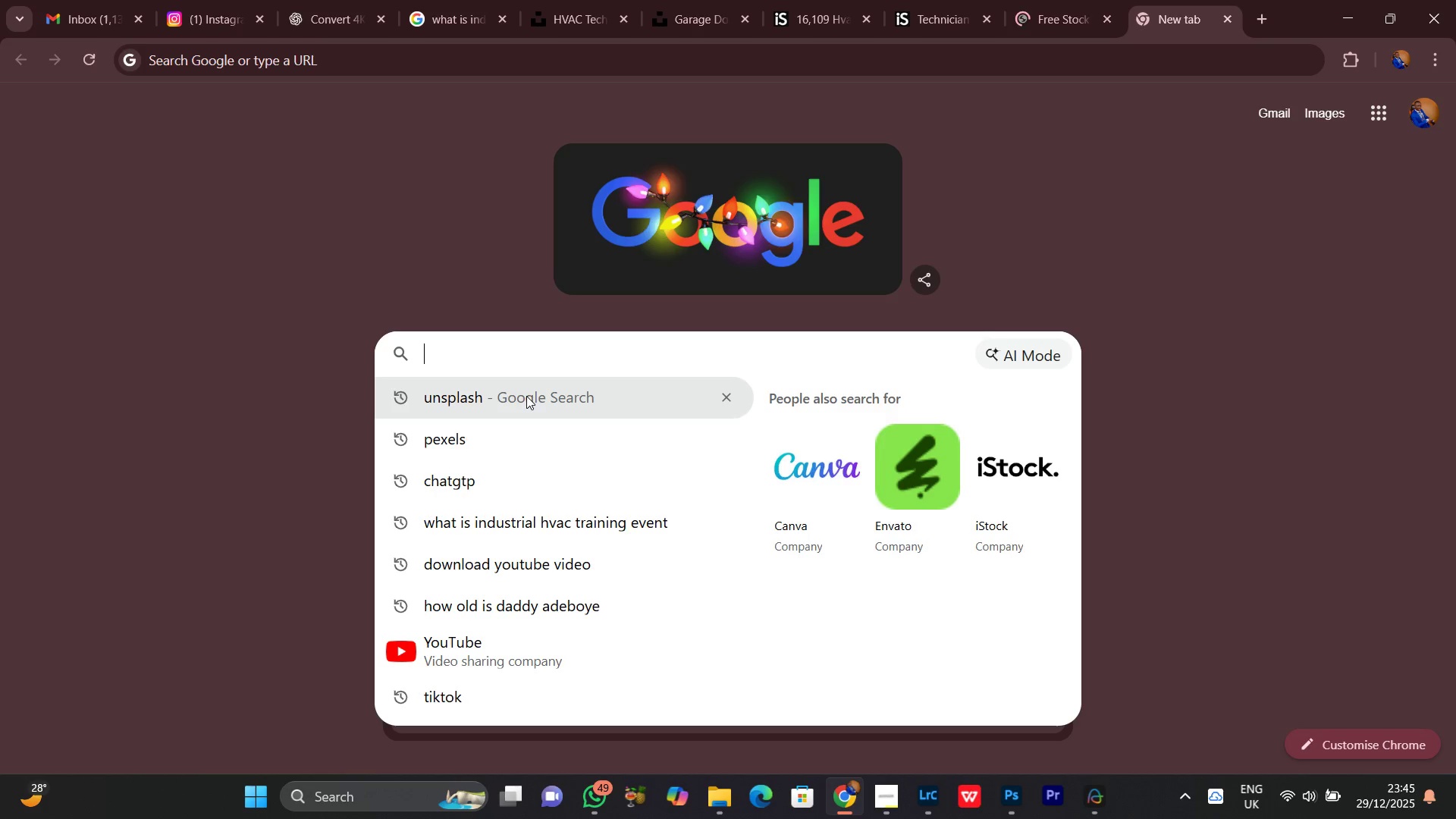 
key(O)
 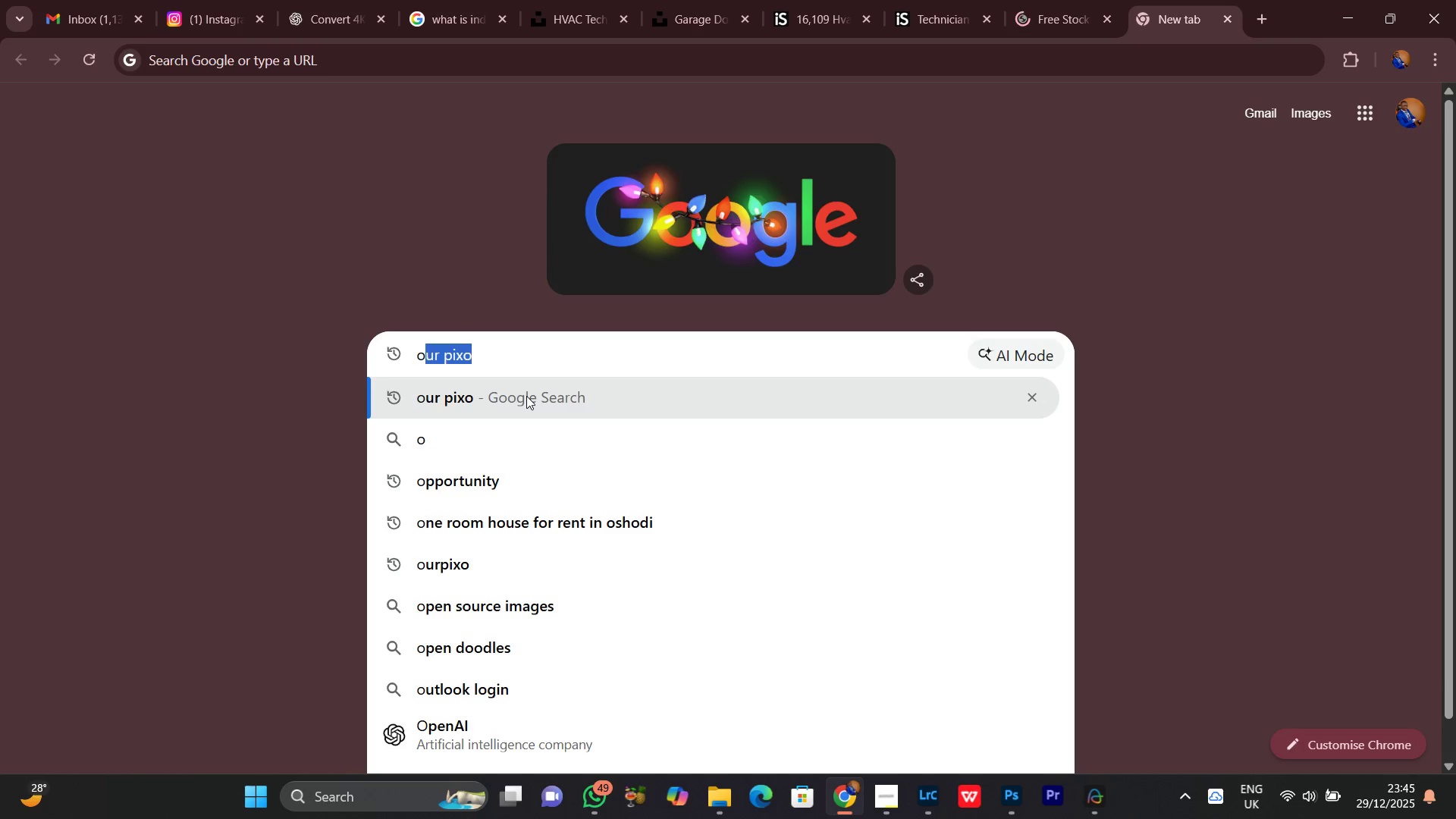 
key(ArrowRight)
 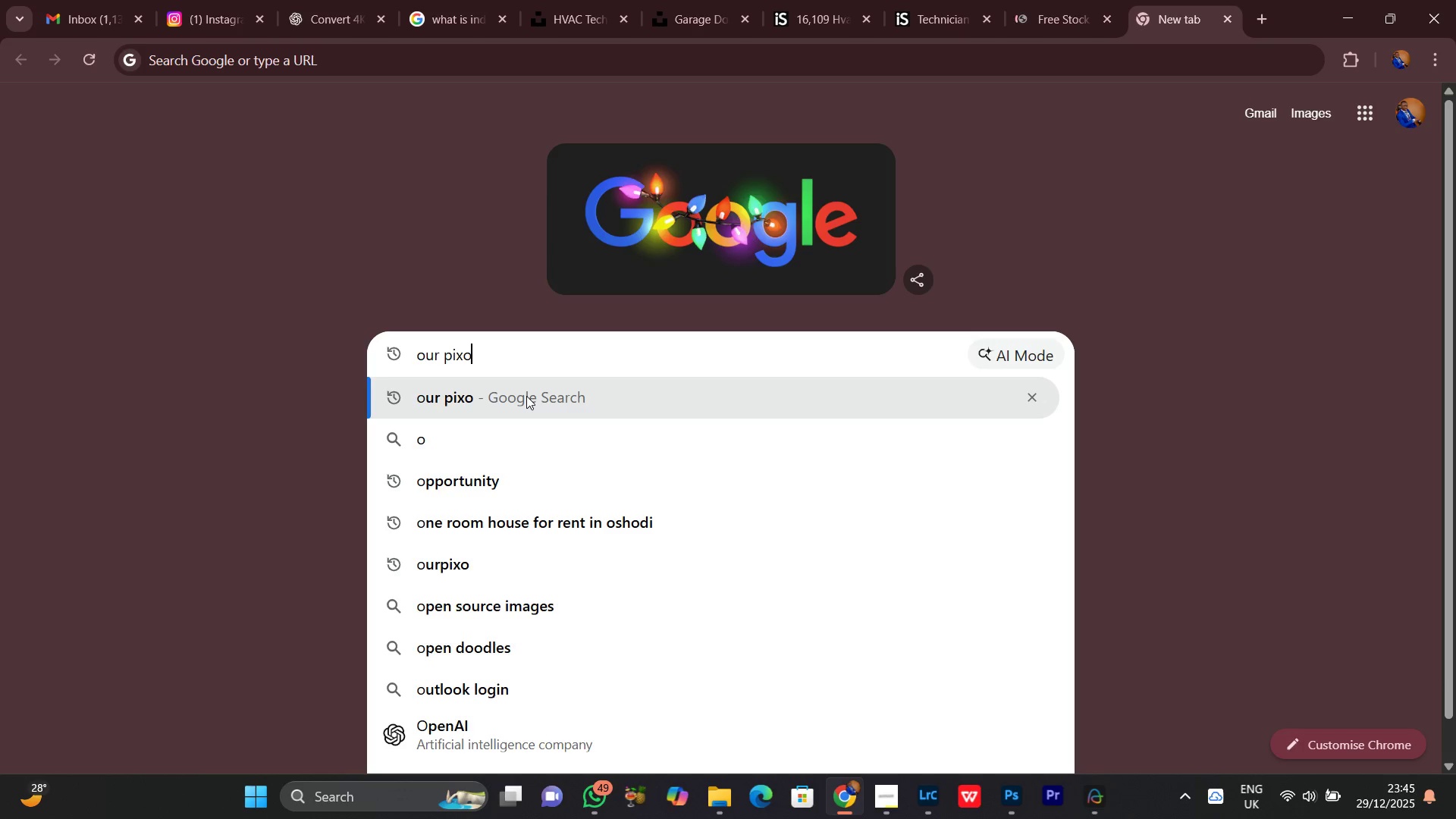 
key(Enter)
 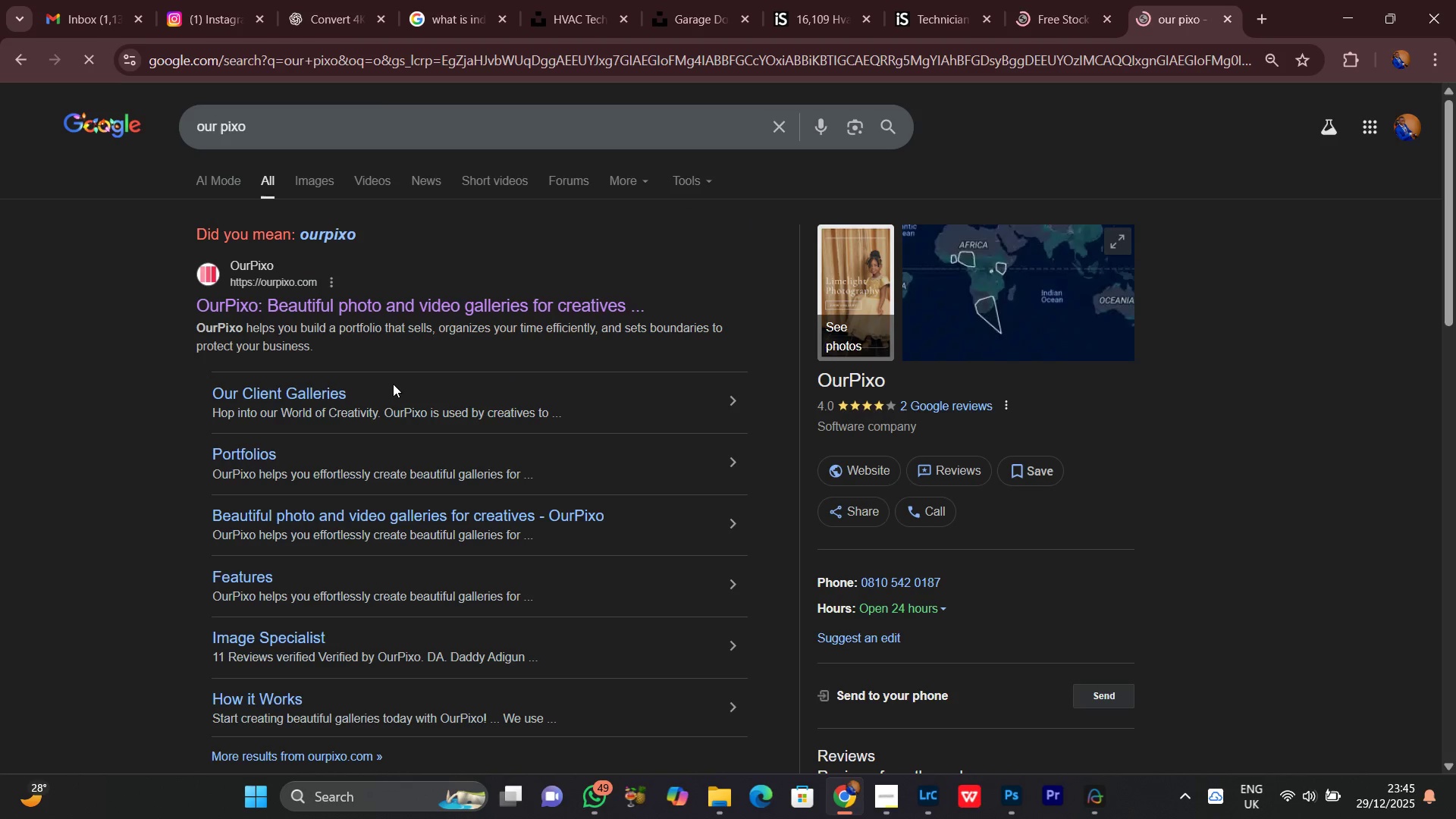 
left_click([398, 312])
 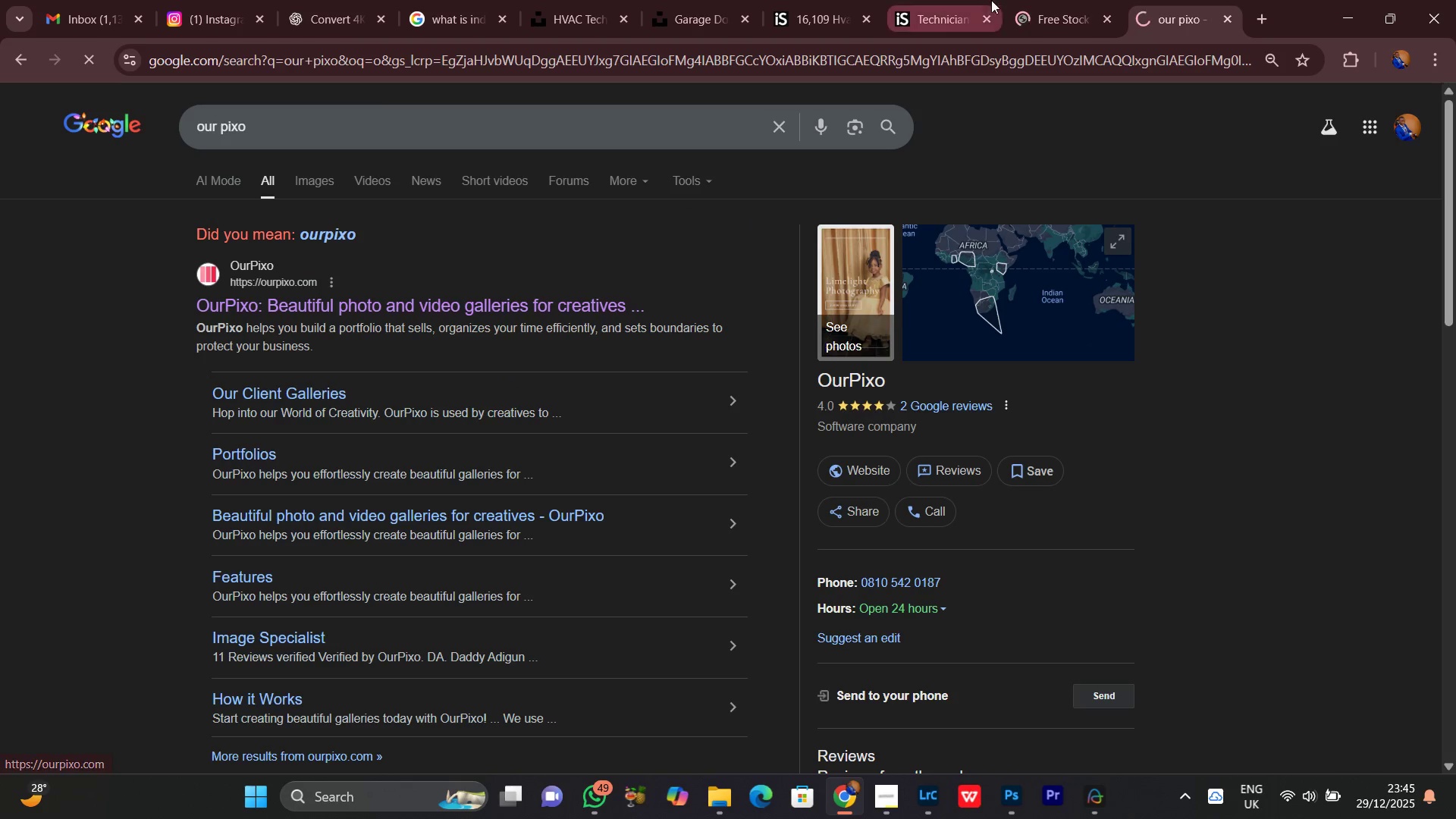 
left_click([1067, 0])
 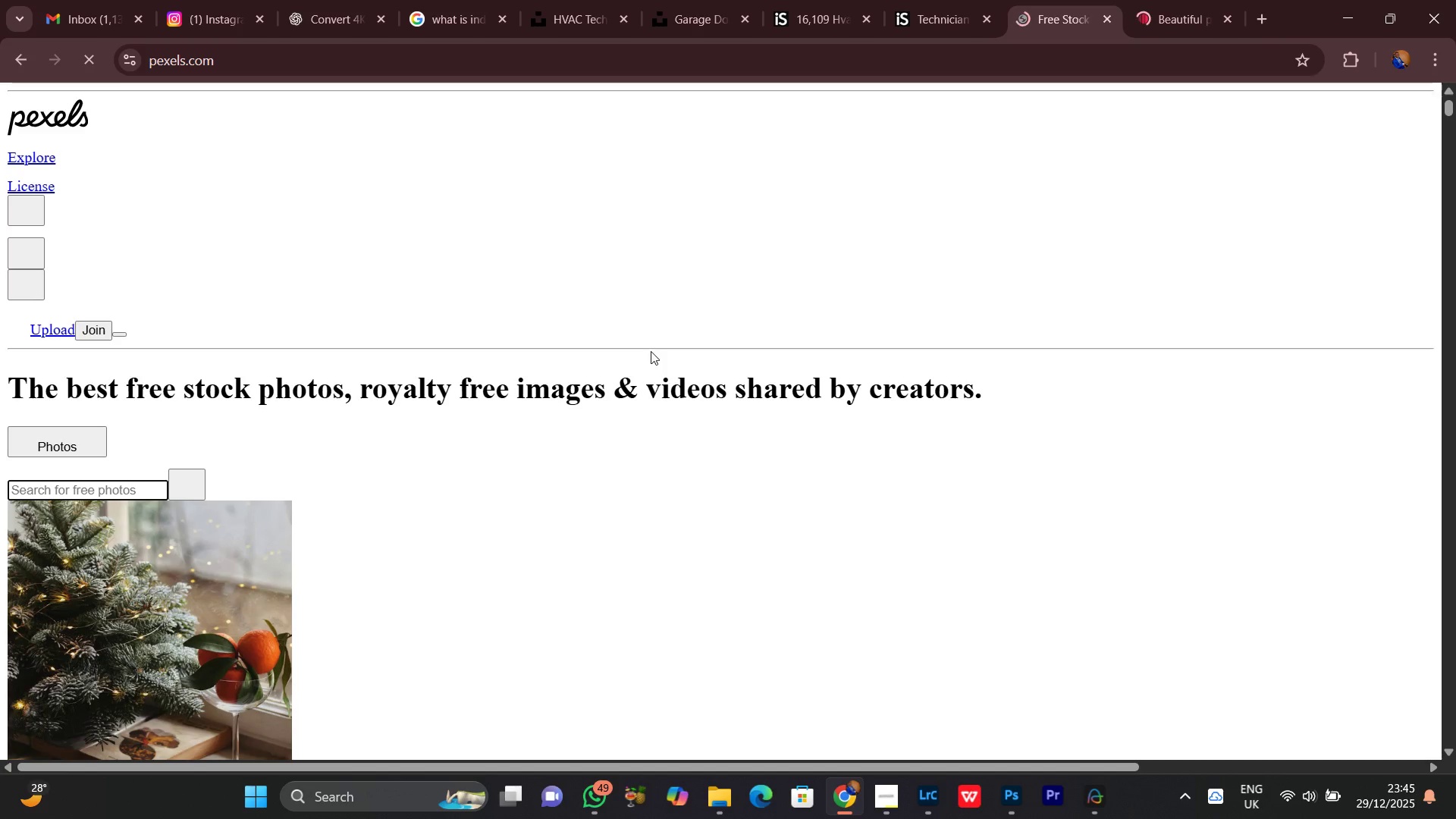 
scroll: coordinate [528, 444], scroll_direction: down, amount: 15.0
 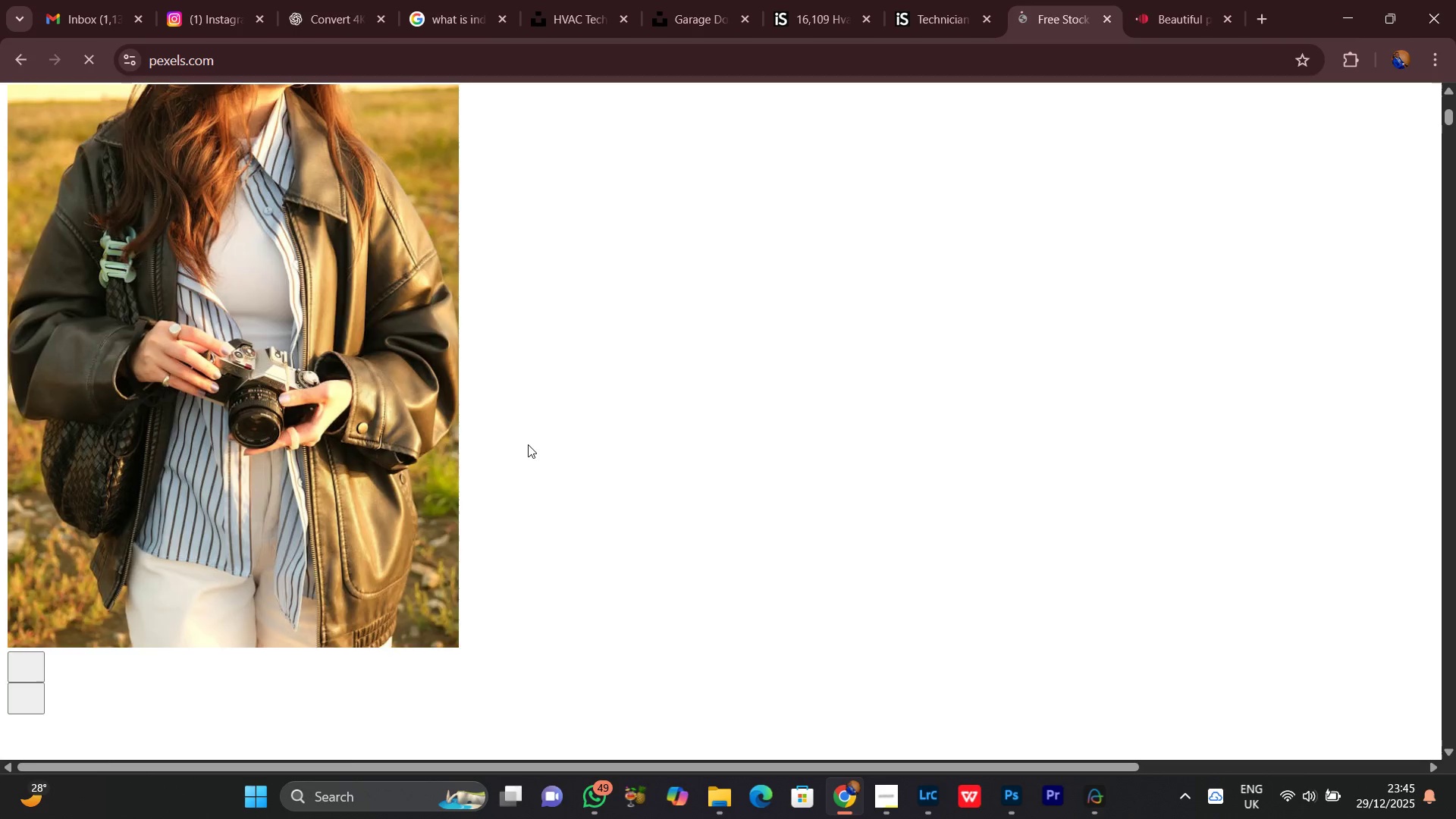 
scroll: coordinate [152, 344], scroll_direction: up, amount: 25.0
 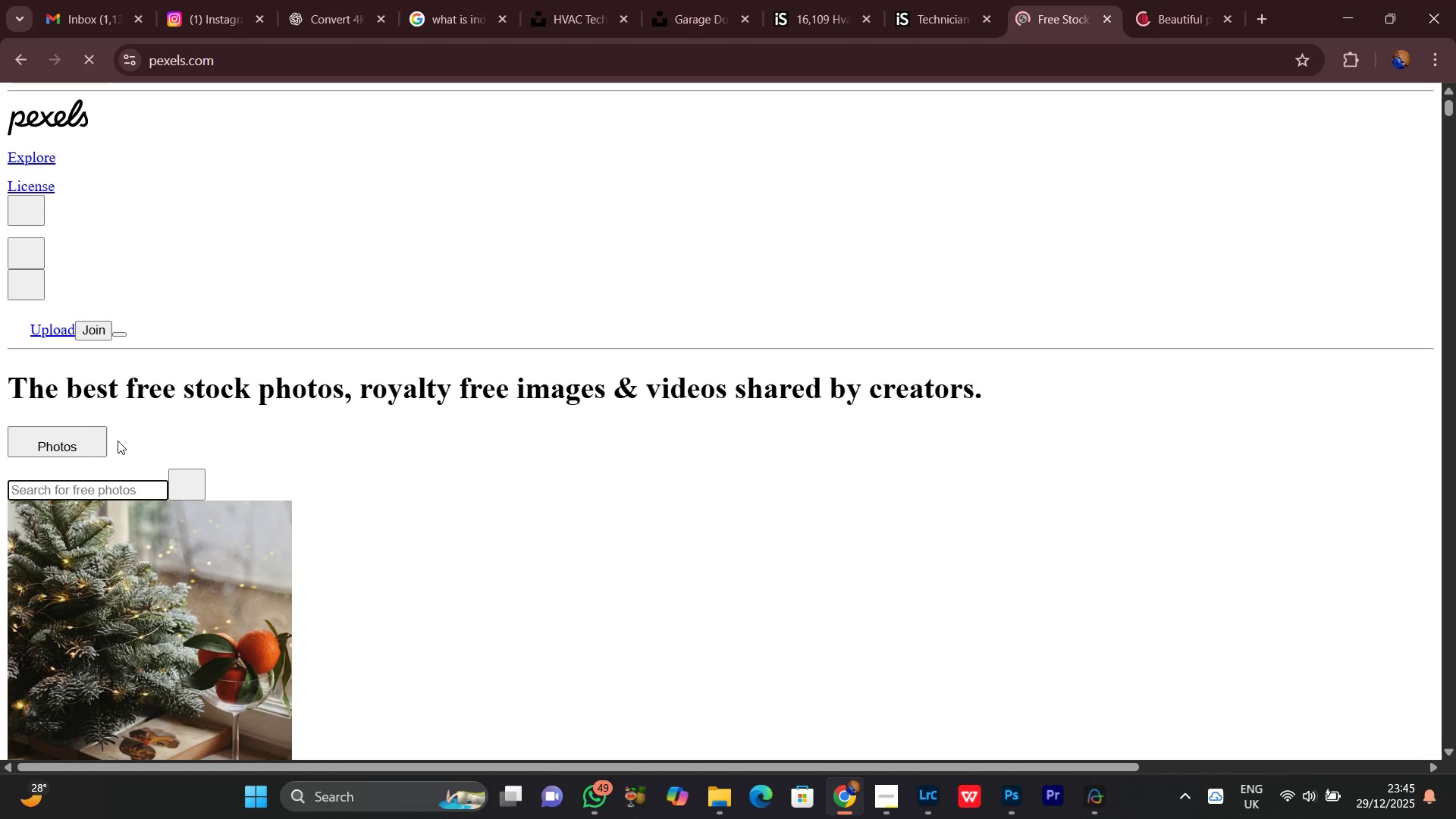 
left_click([80, 488])
 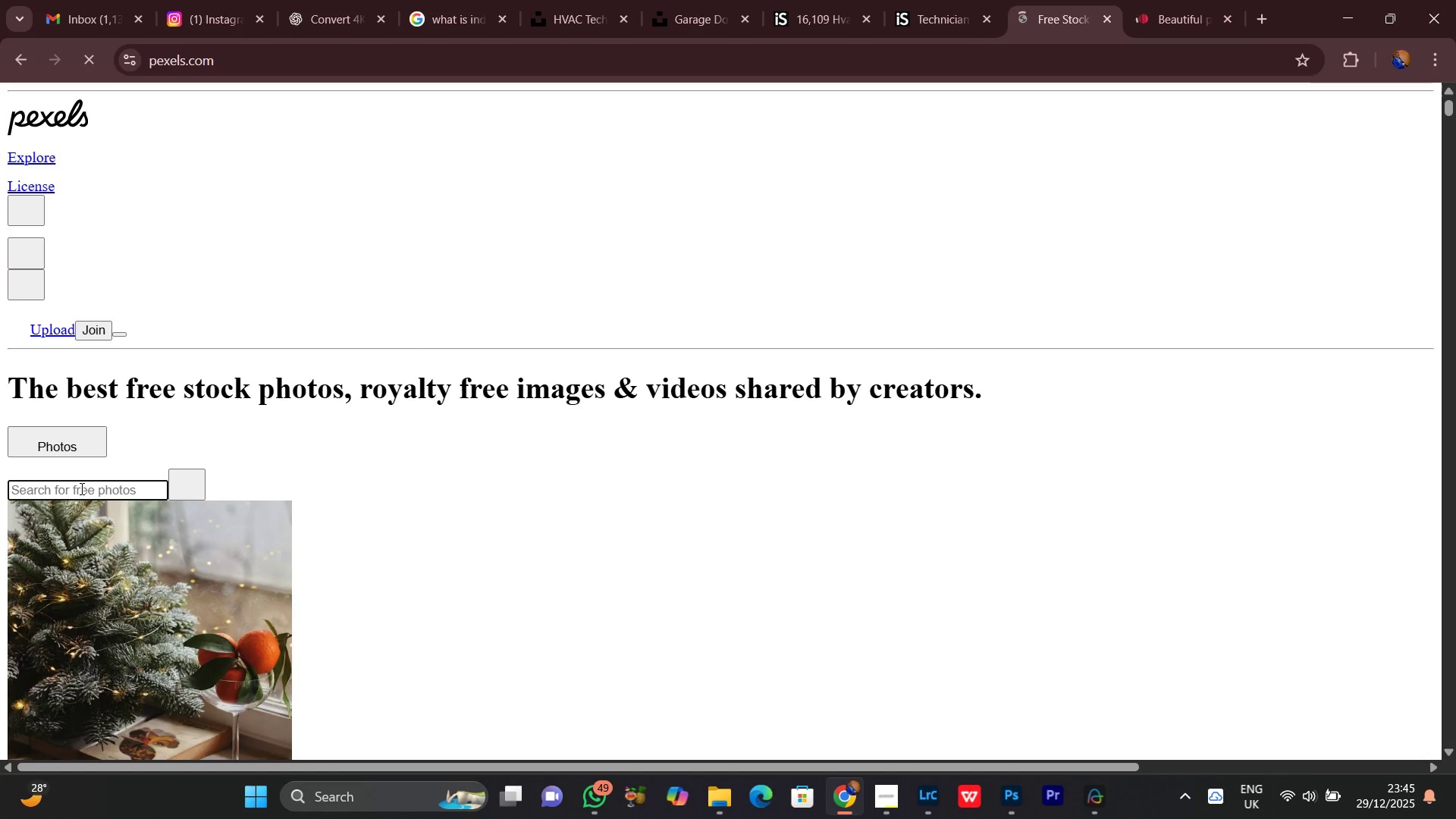 
right_click([80, 488])
 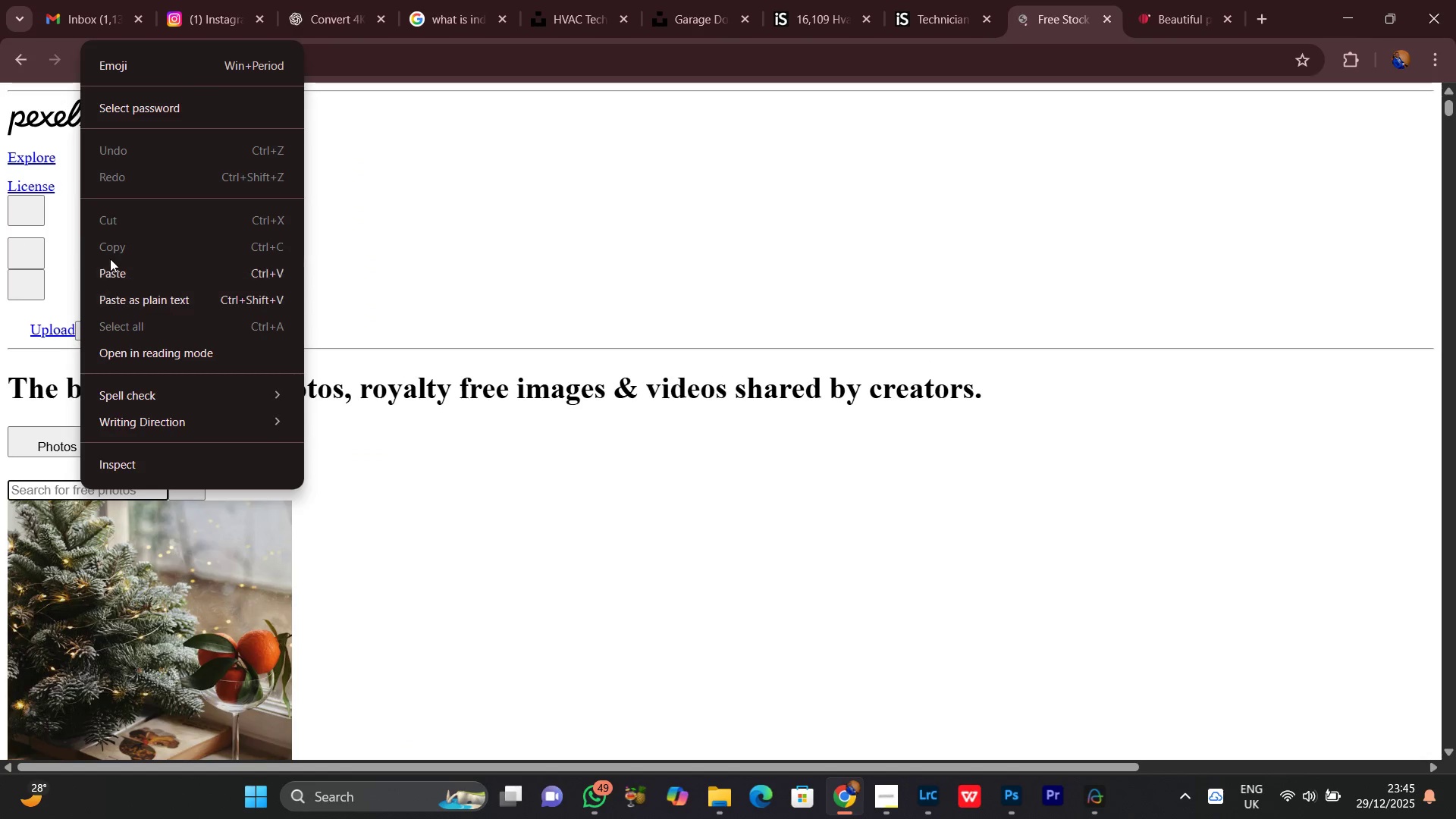 
left_click([111, 273])
 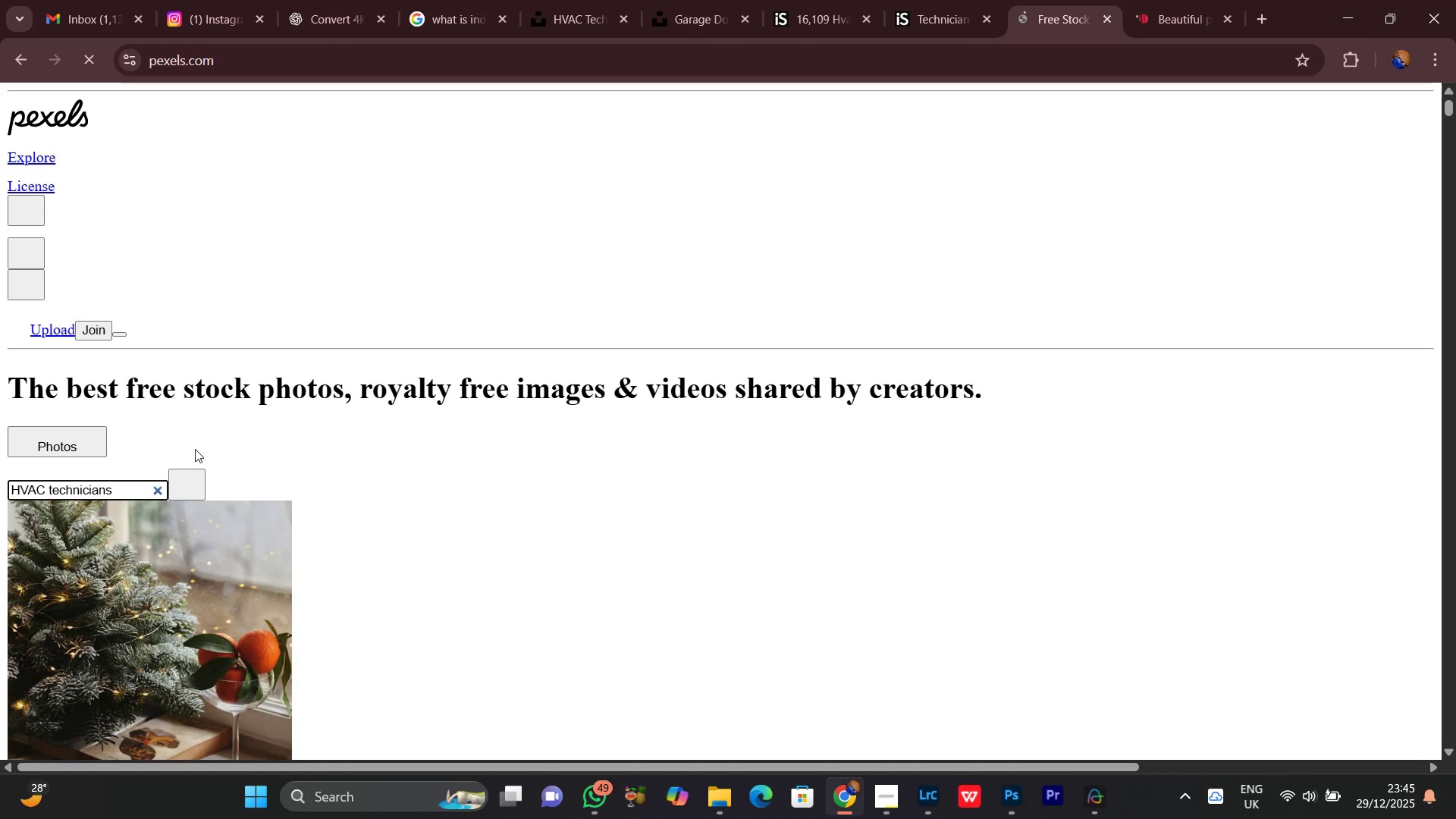 
key(Enter)
 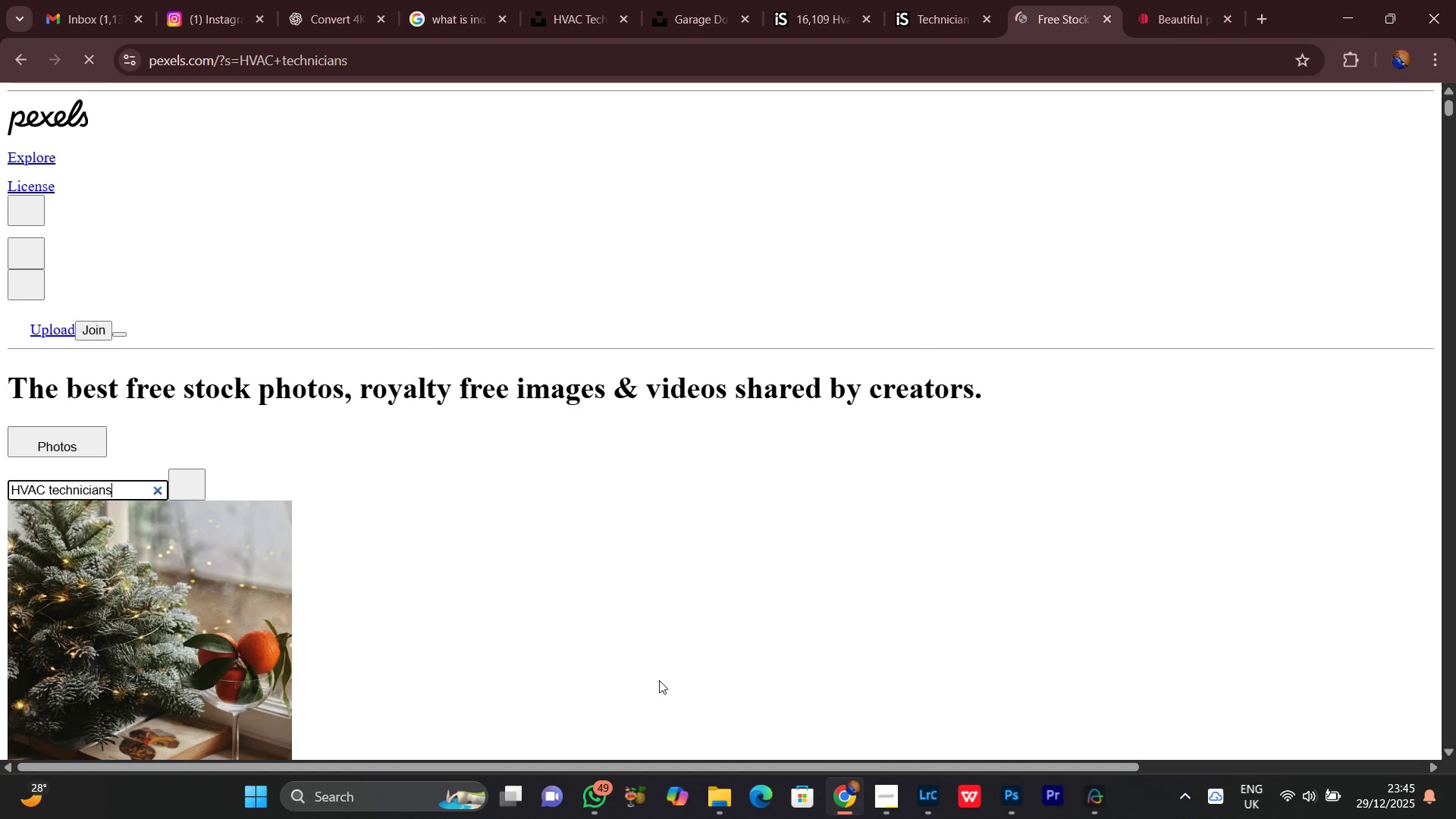 
scroll: coordinate [728, 497], scroll_direction: down, amount: 5.0
 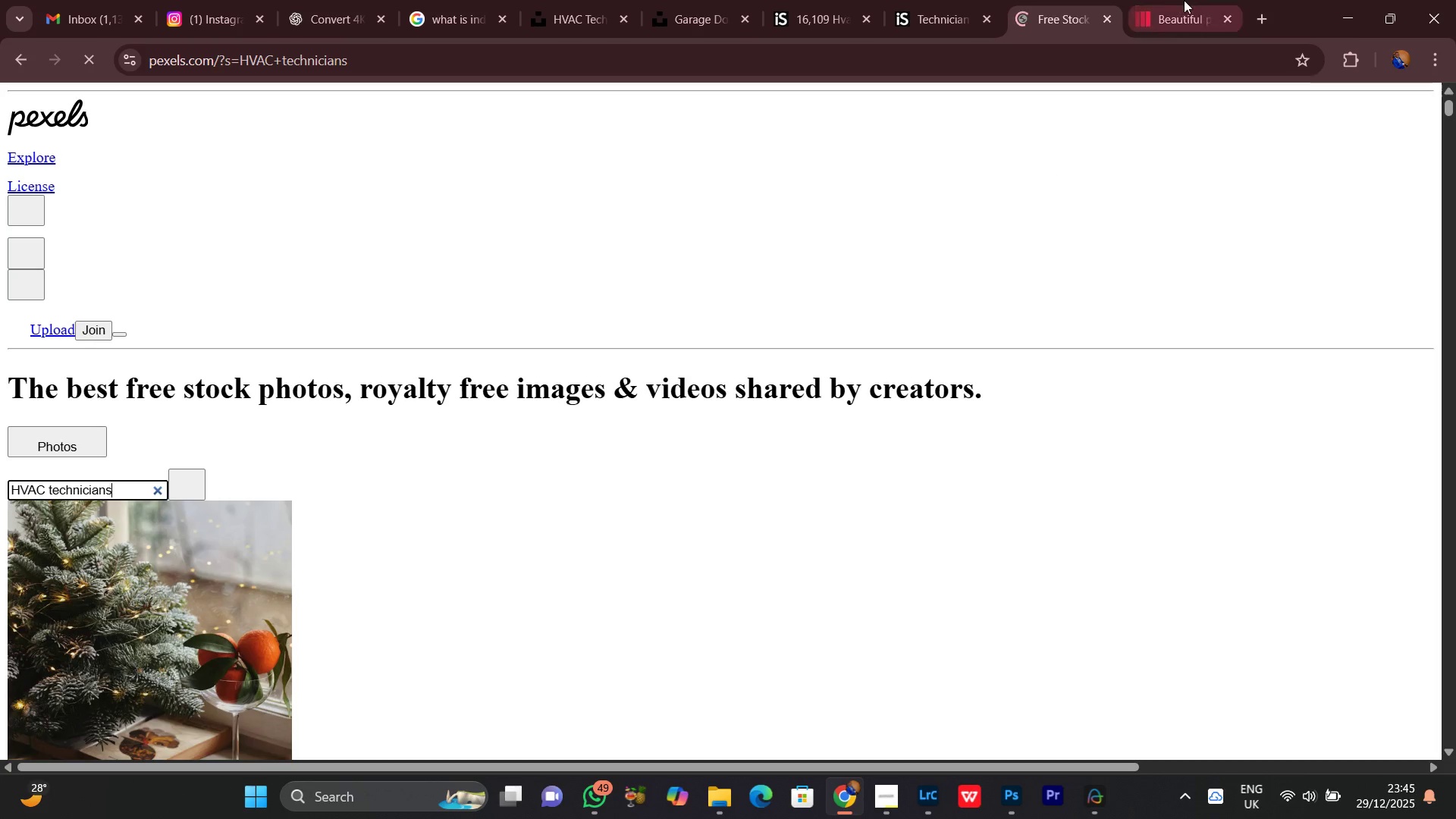 
left_click([1166, 0])
 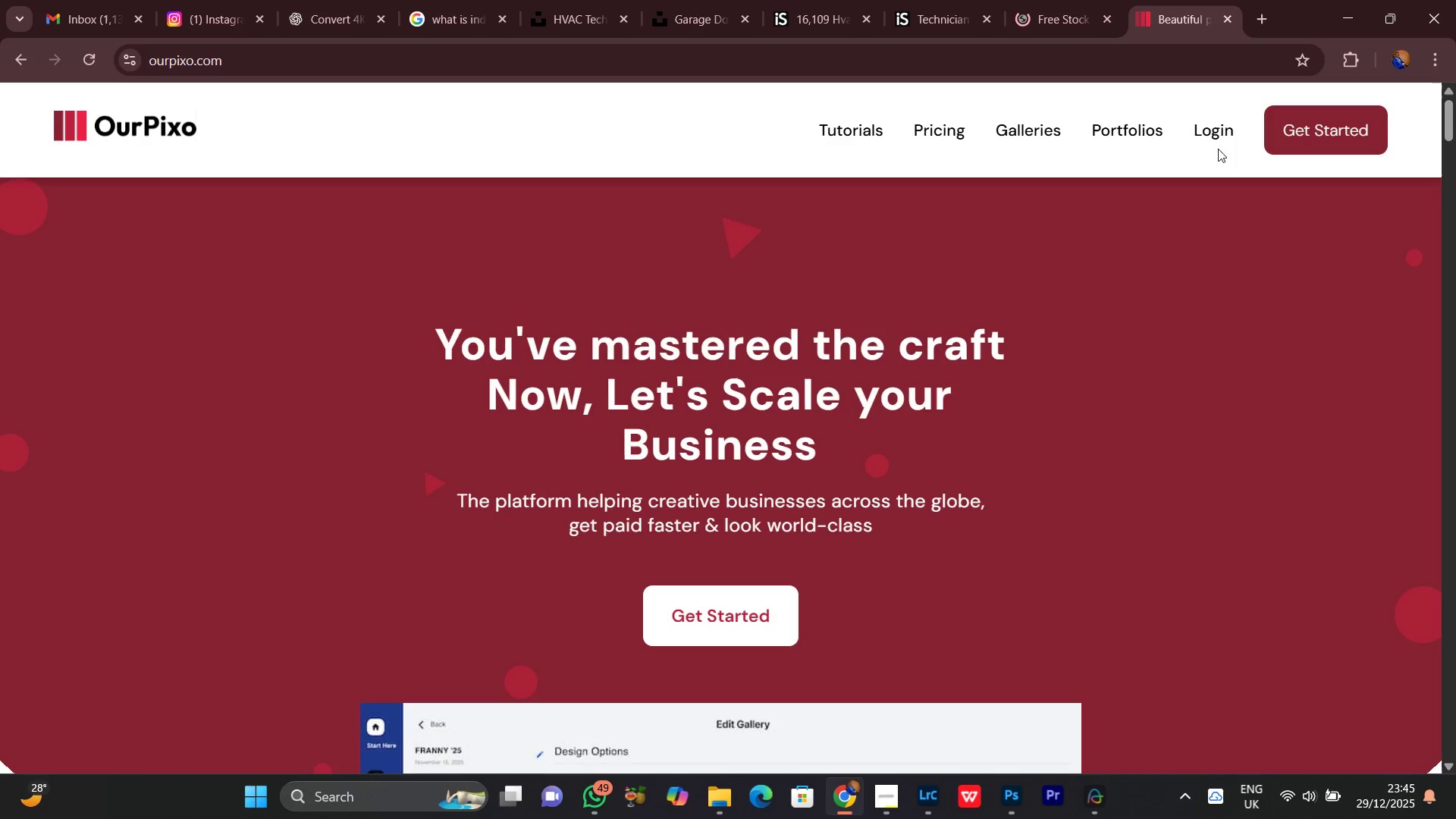 
left_click([1208, 130])
 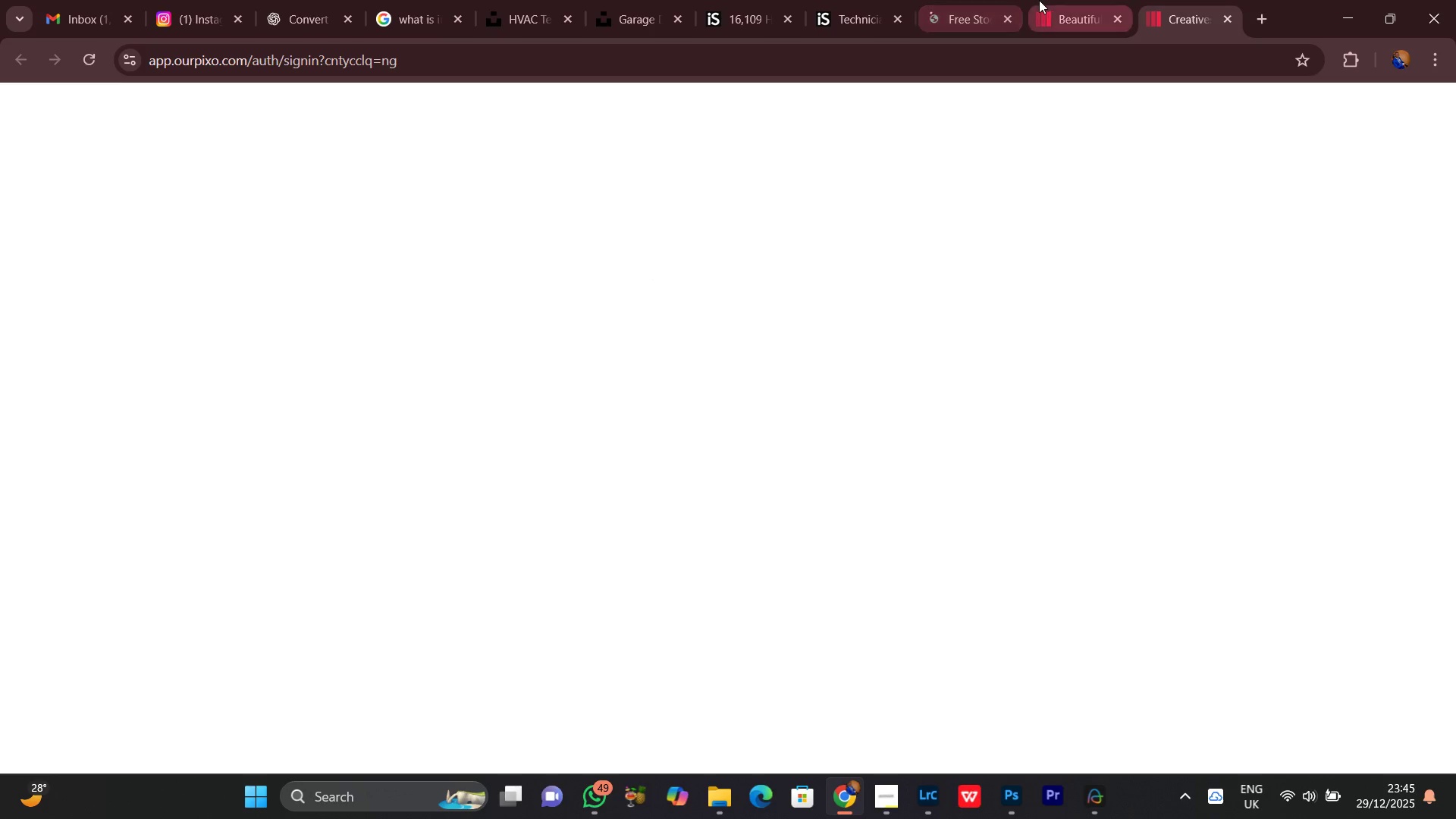 
left_click([971, 0])
 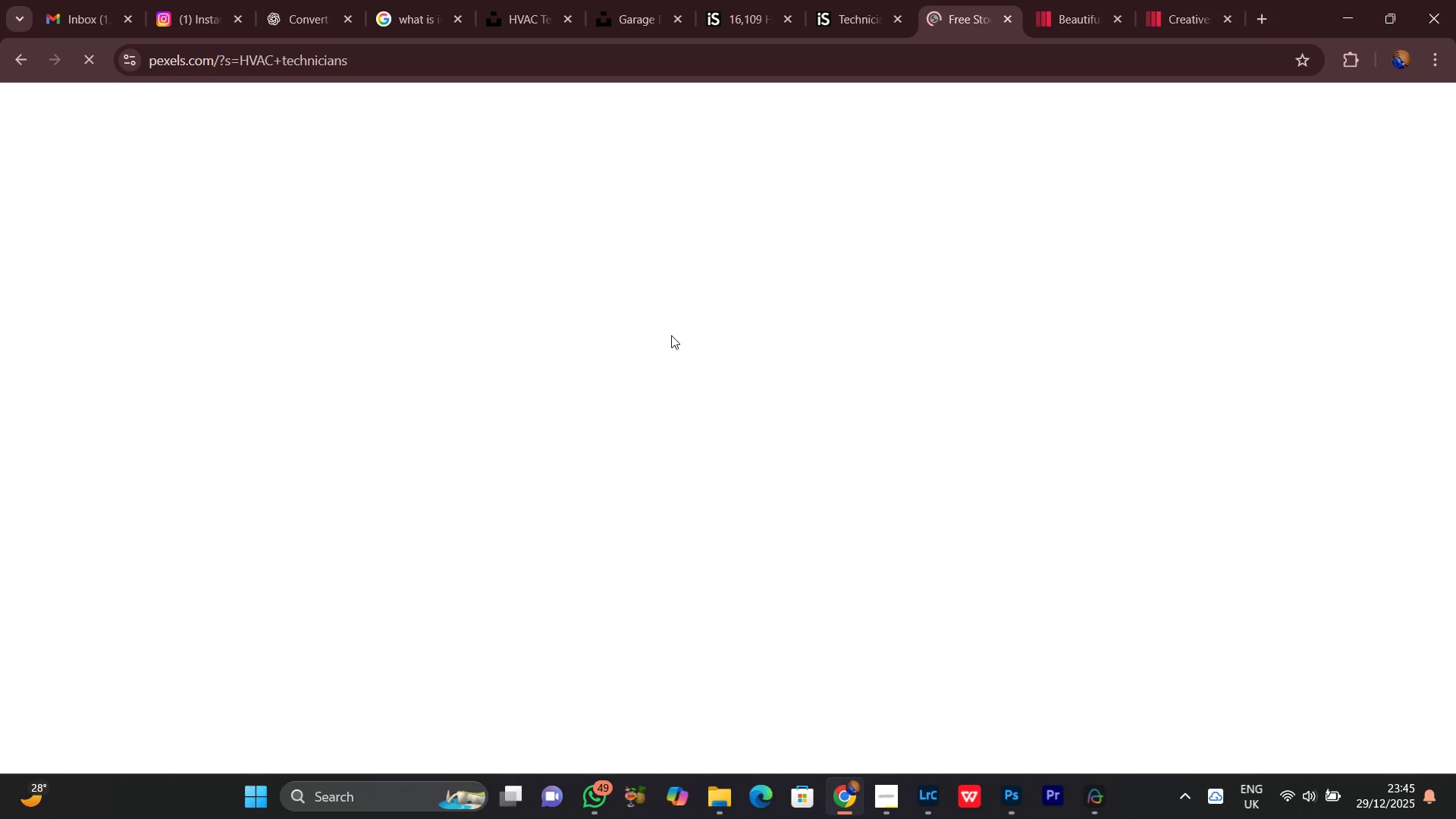 
left_click([1182, 0])
 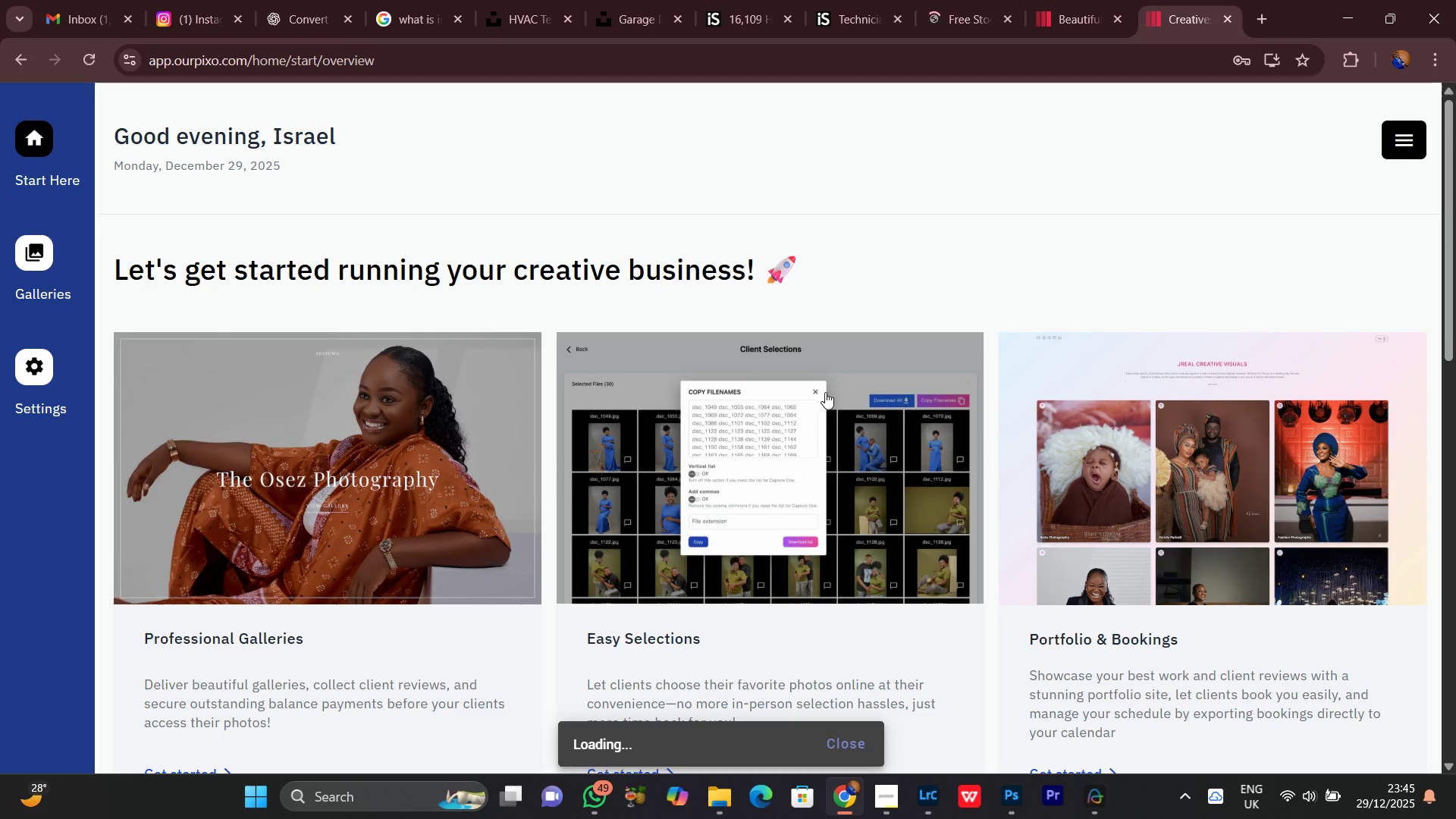 
scroll: coordinate [601, 408], scroll_direction: up, amount: 4.0
 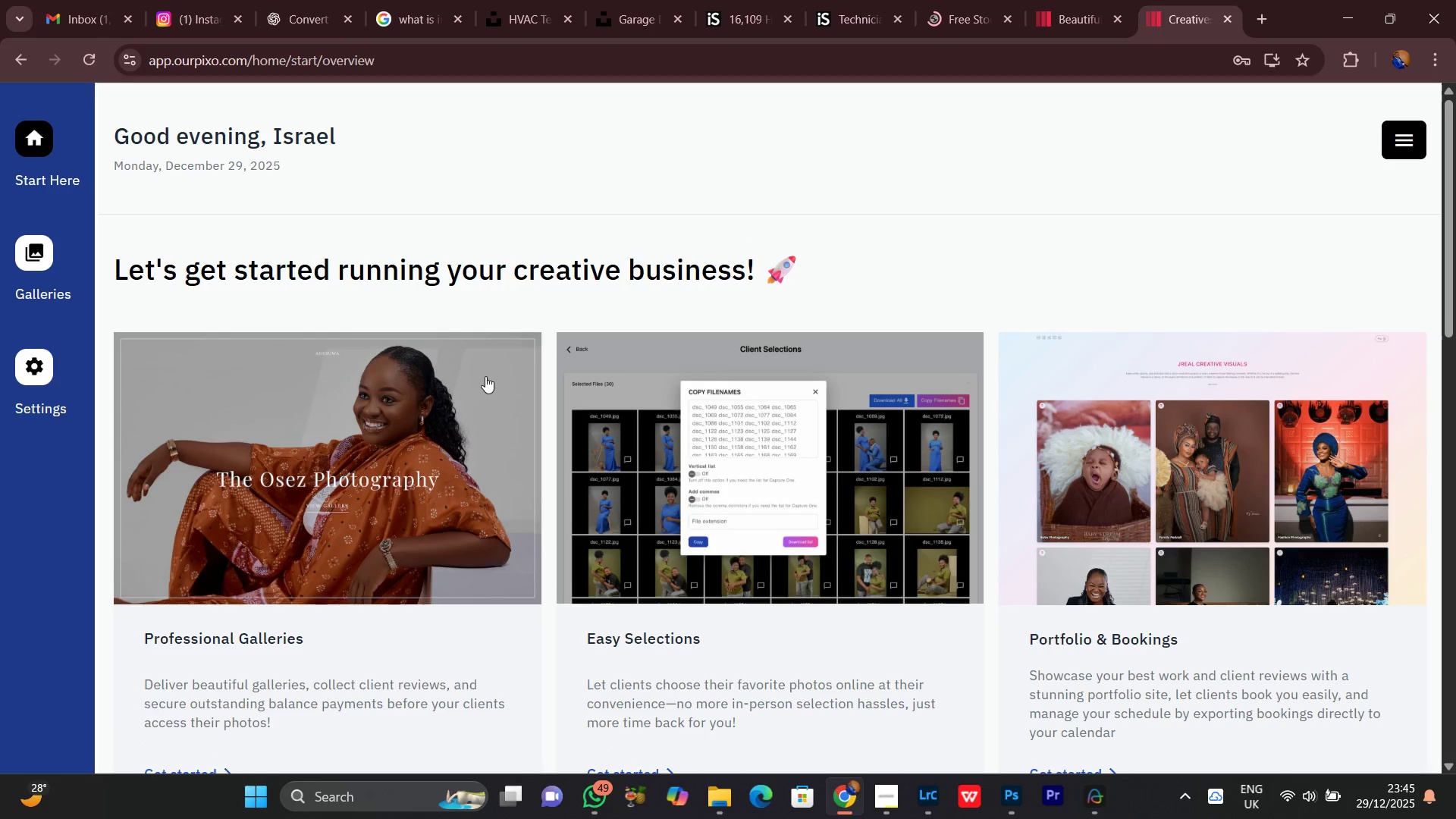 
scroll: coordinate [481, 375], scroll_direction: down, amount: 7.0
 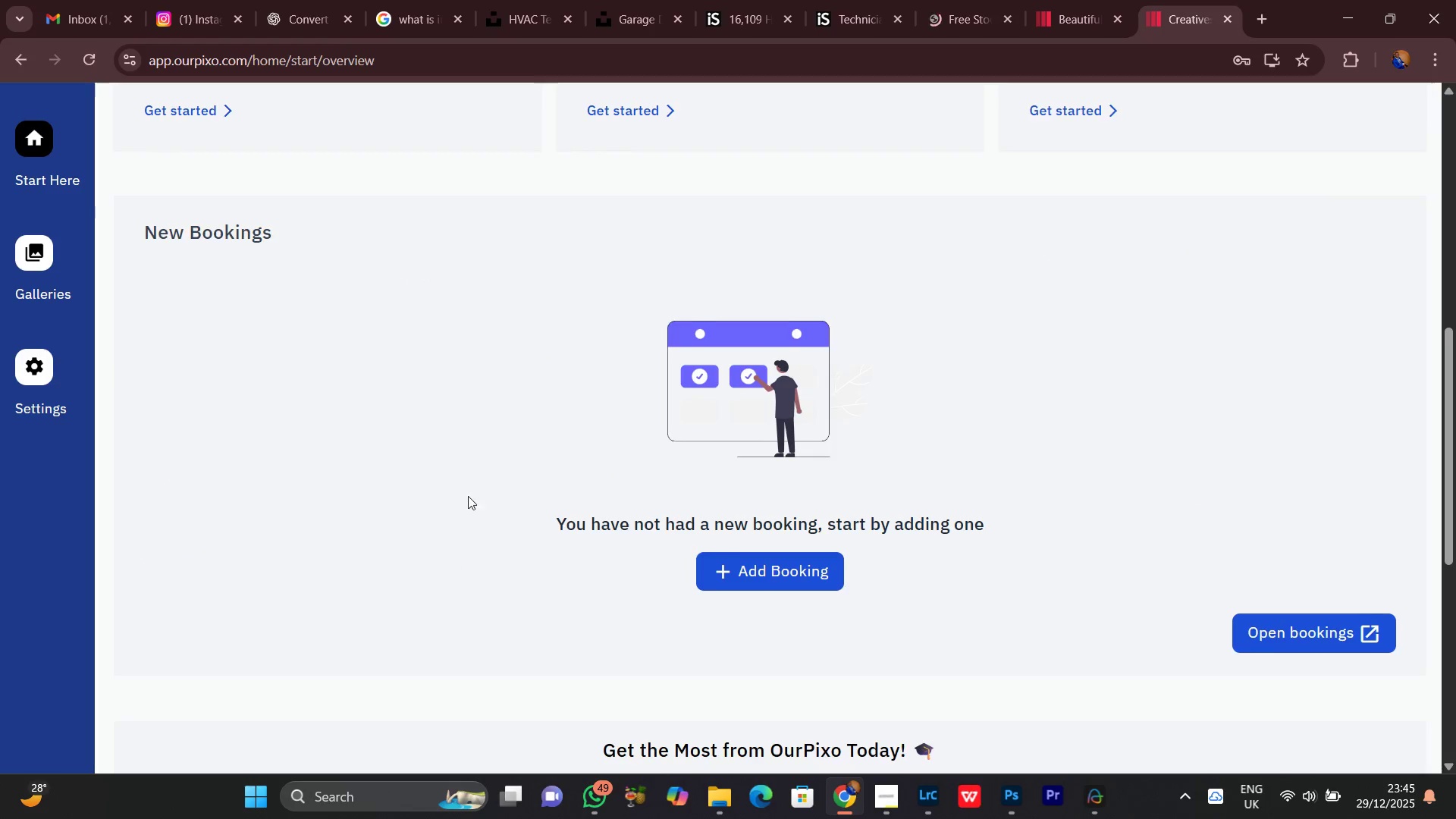 
scroll: coordinate [584, 479], scroll_direction: up, amount: 13.0
 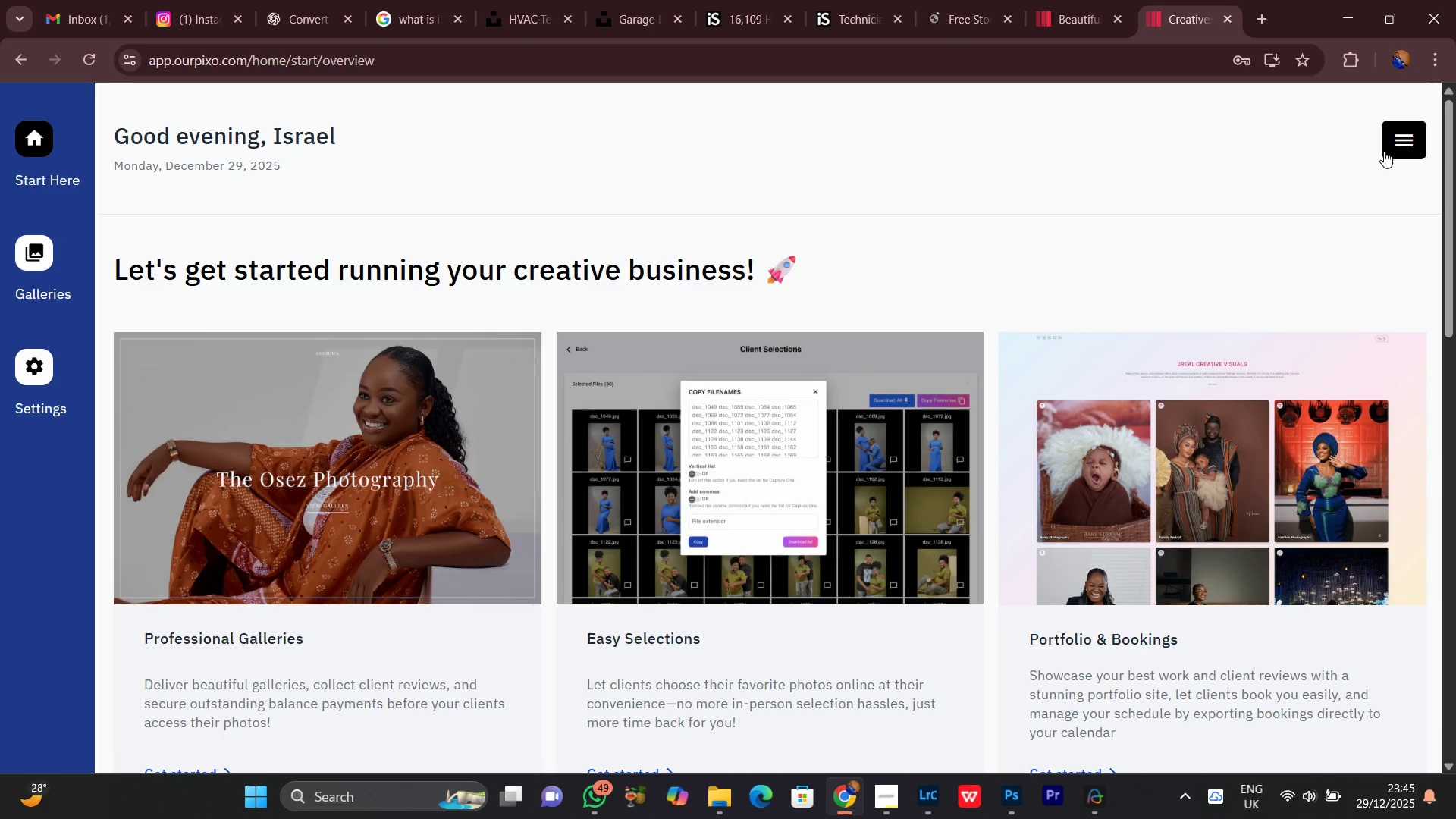 
left_click([1392, 146])
 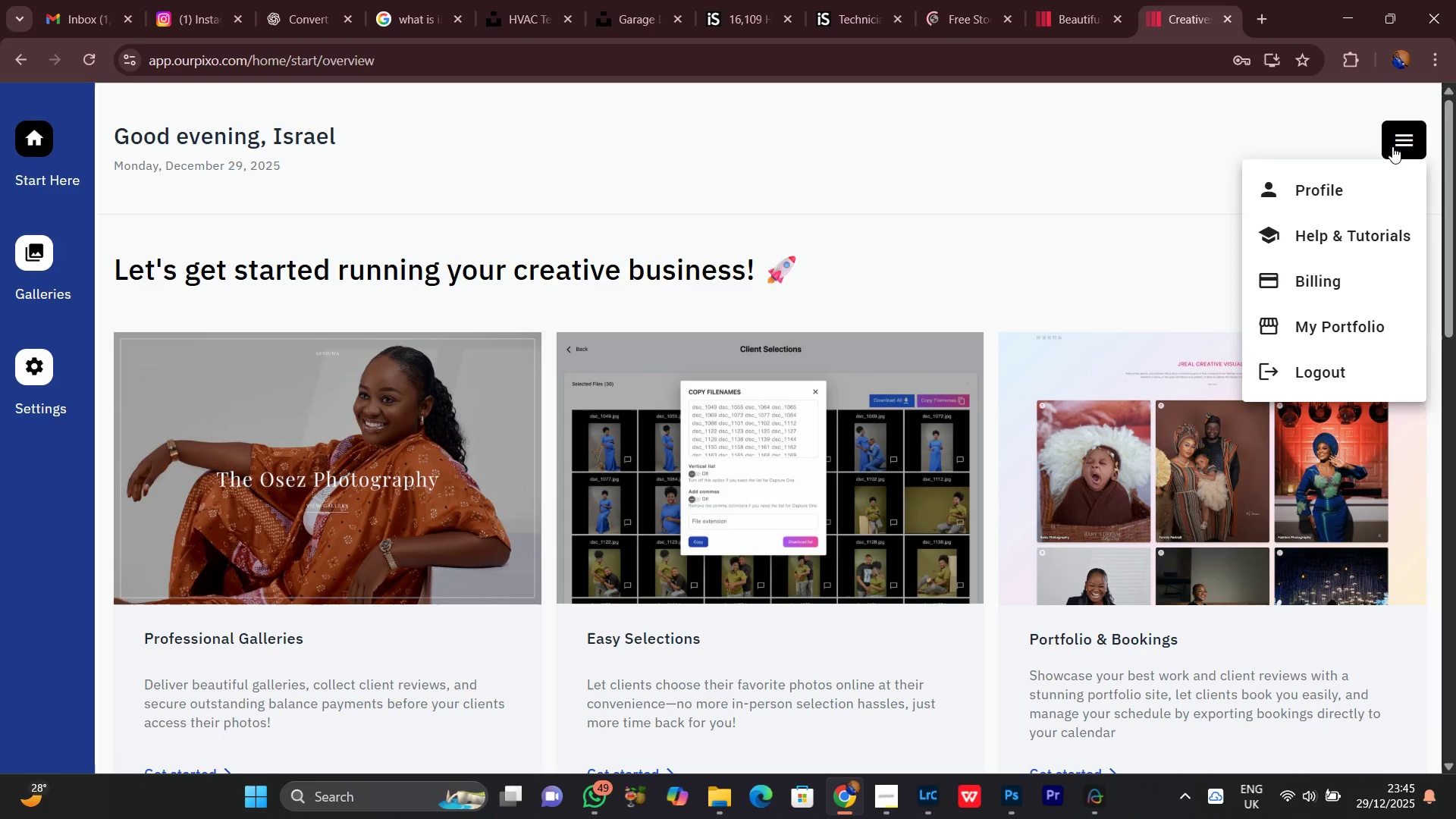 
left_click([1311, 284])
 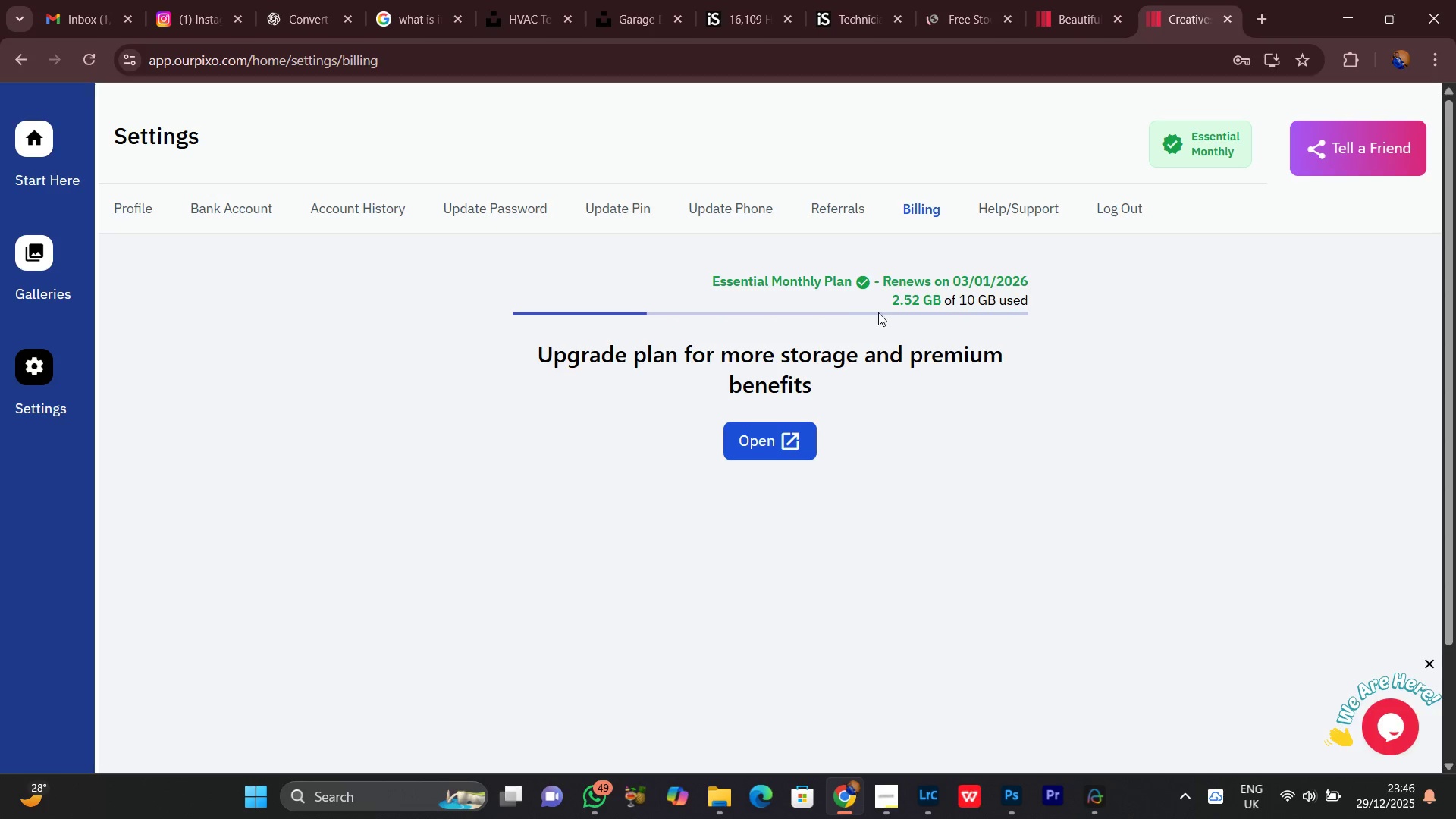 
wait(18.14)
 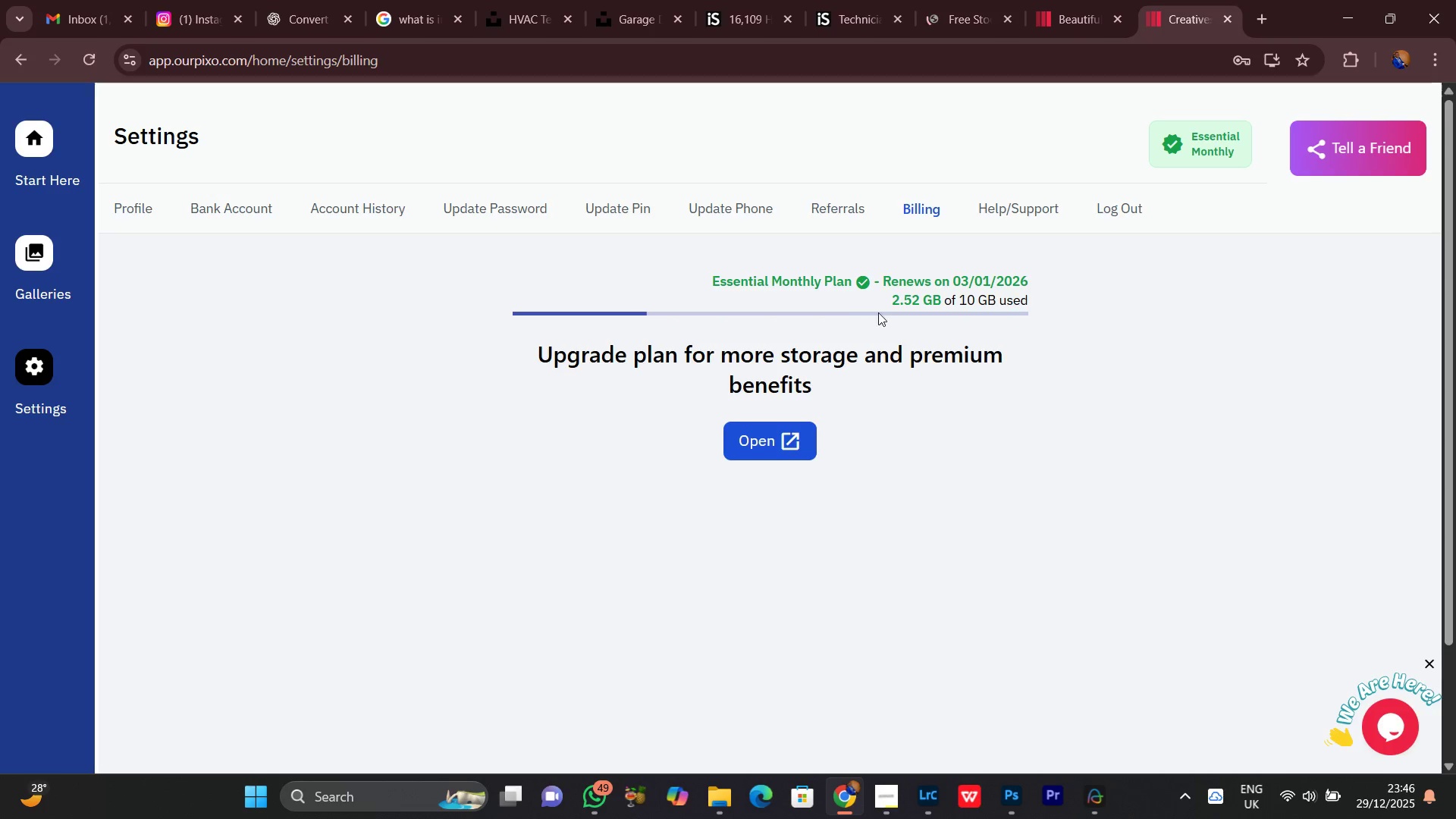 
left_click([249, 203])
 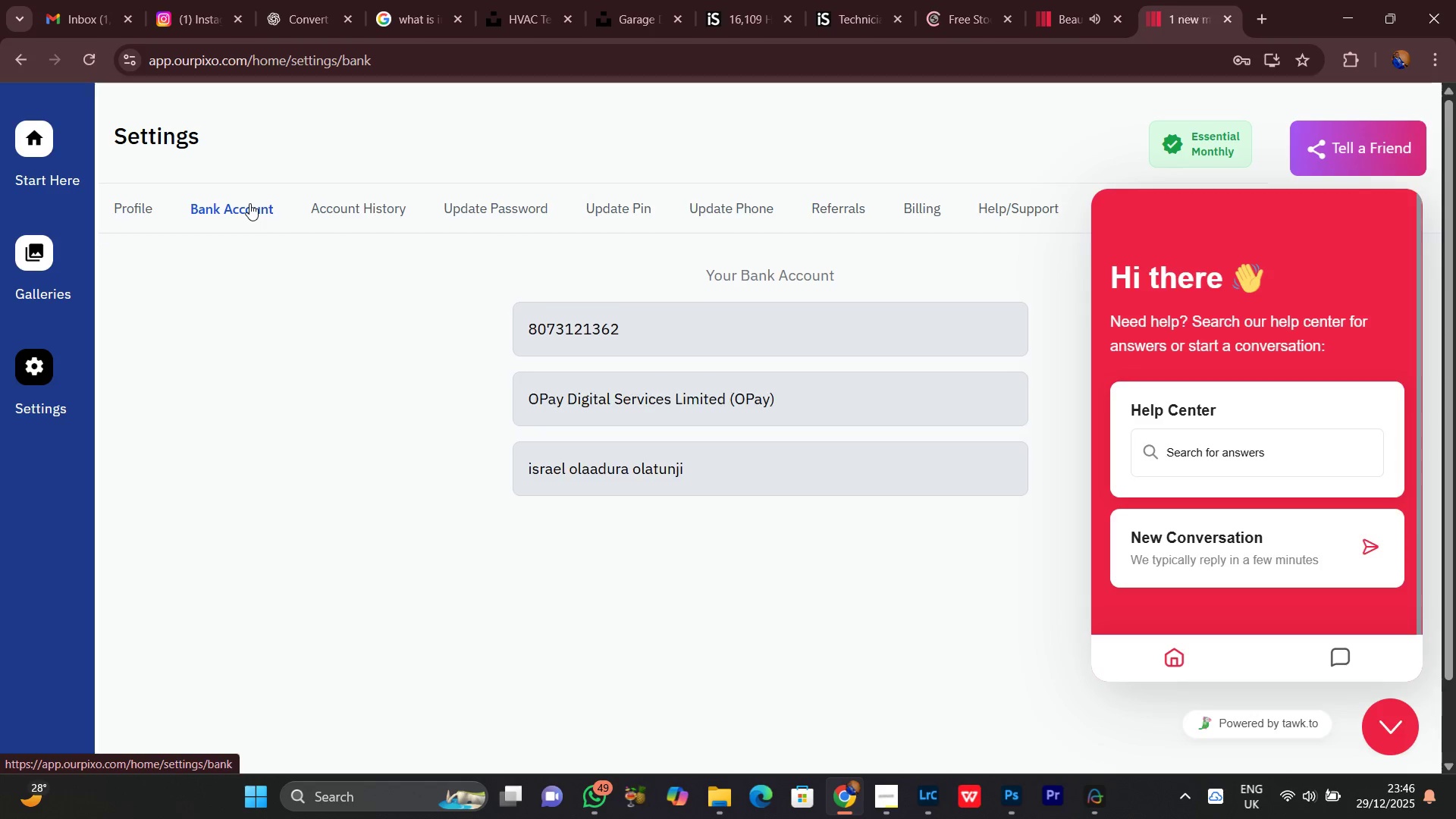 
left_click([369, 212])
 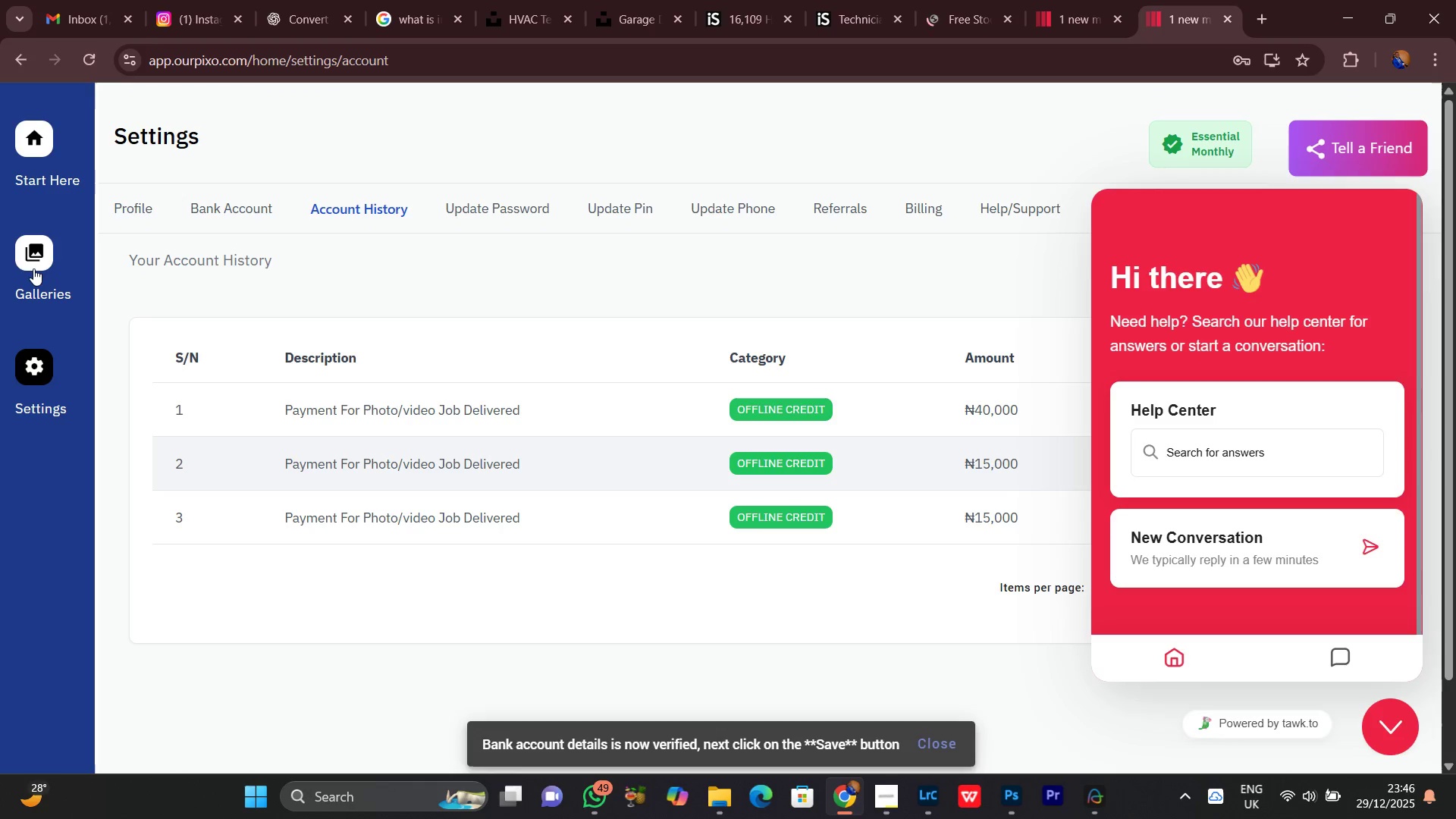 
wait(5.39)
 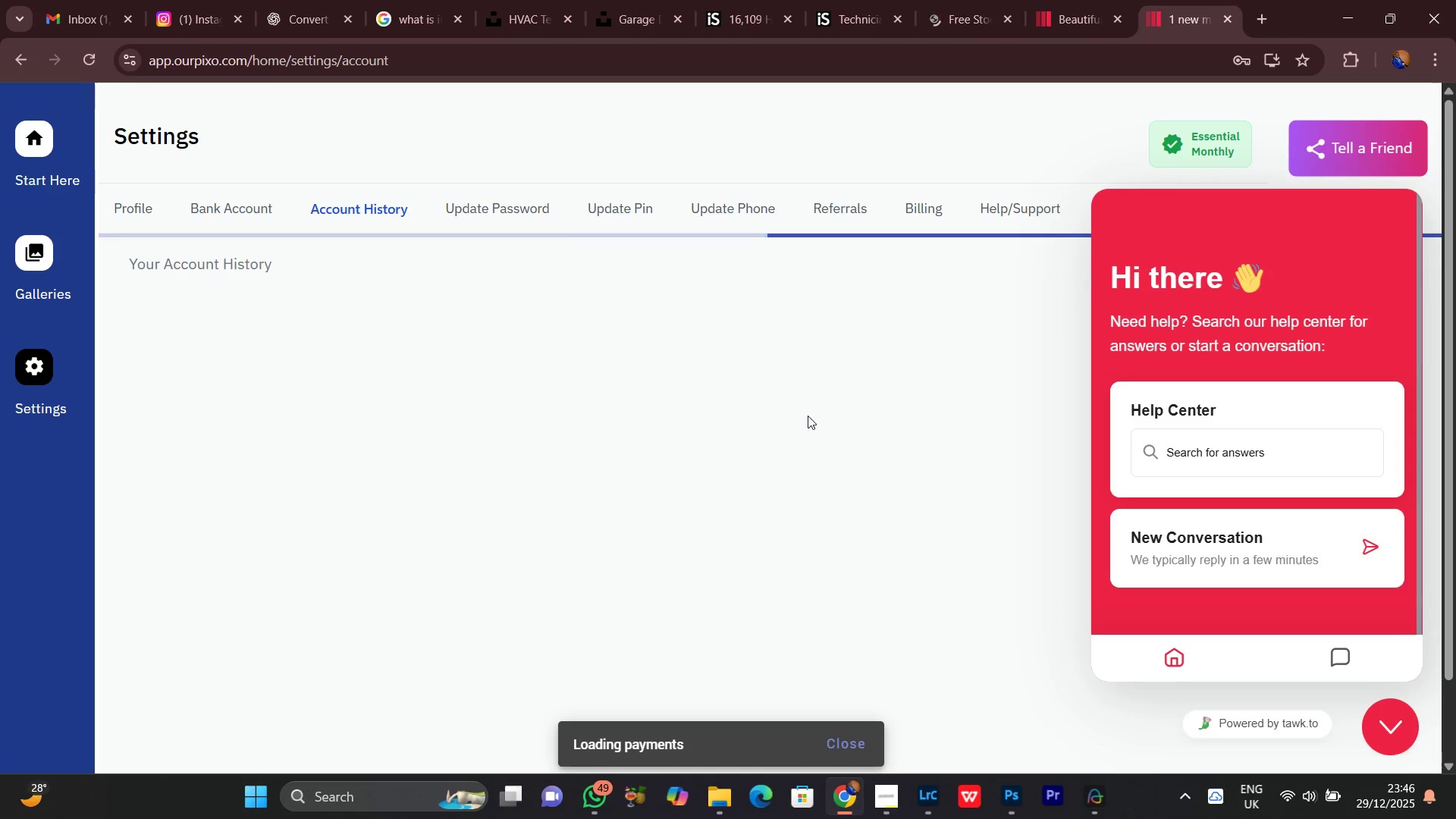 
scroll: coordinate [366, 524], scroll_direction: down, amount: 2.0
 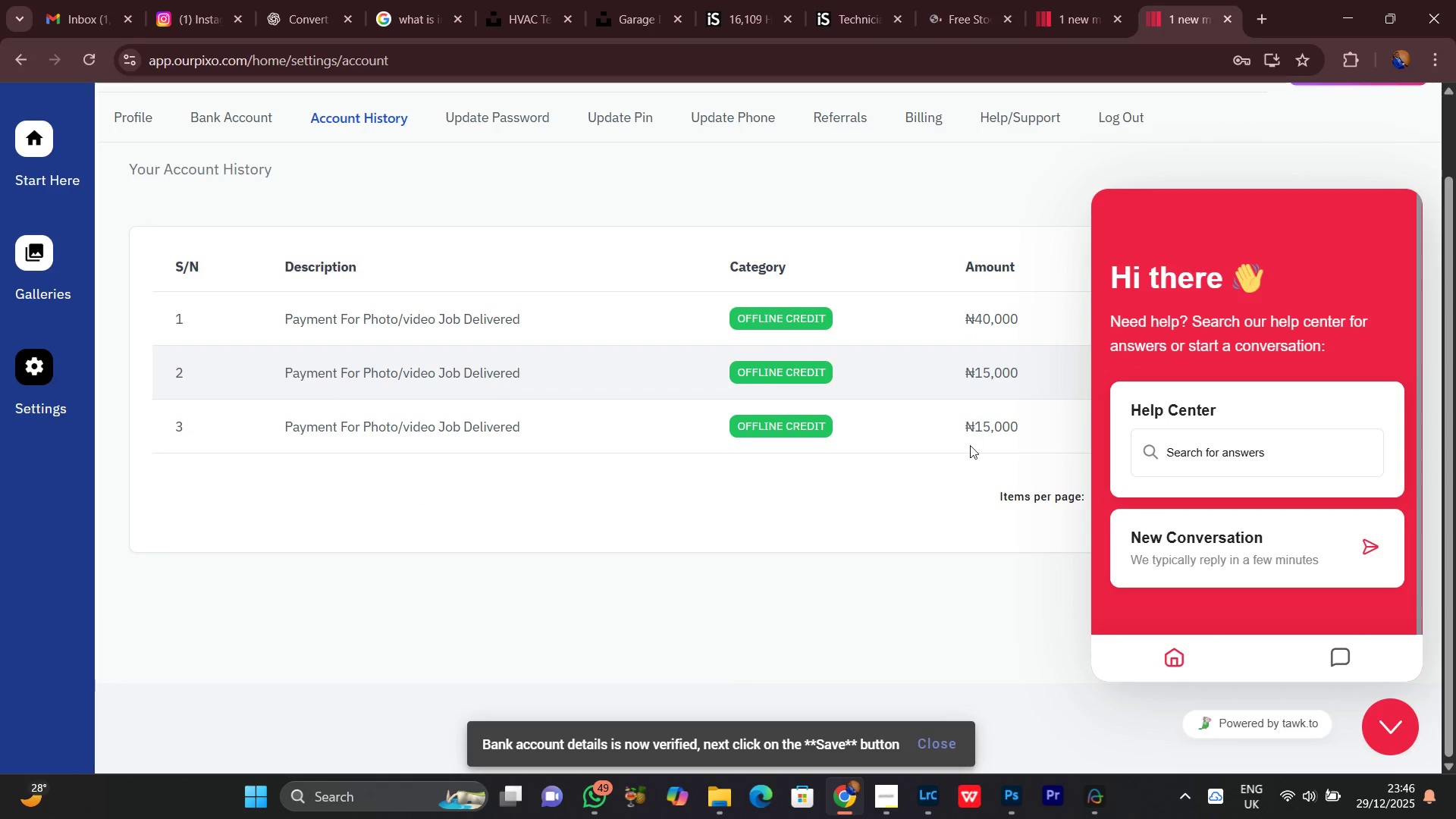 
left_click([960, 587])
 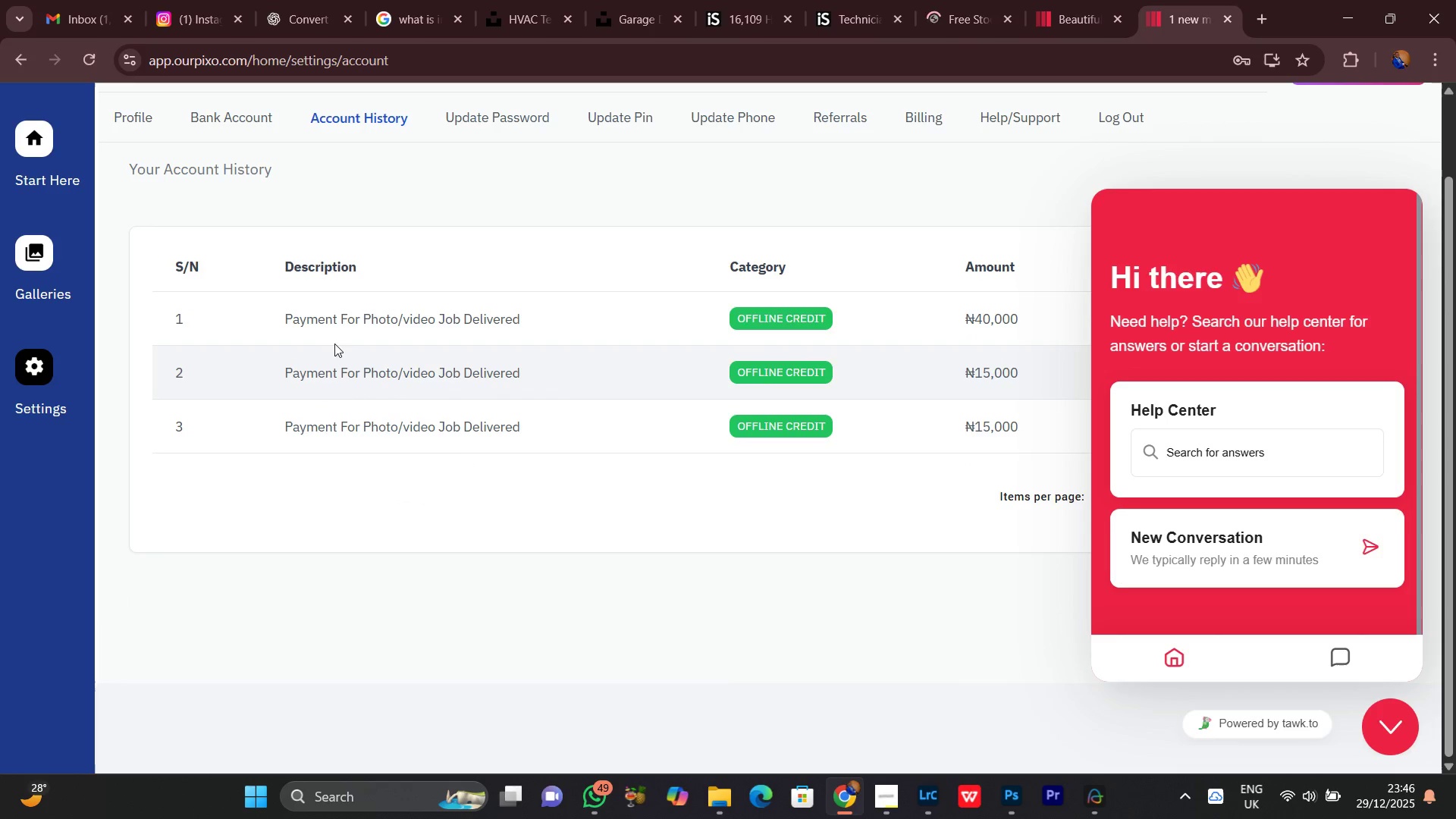 
wait(6.23)
 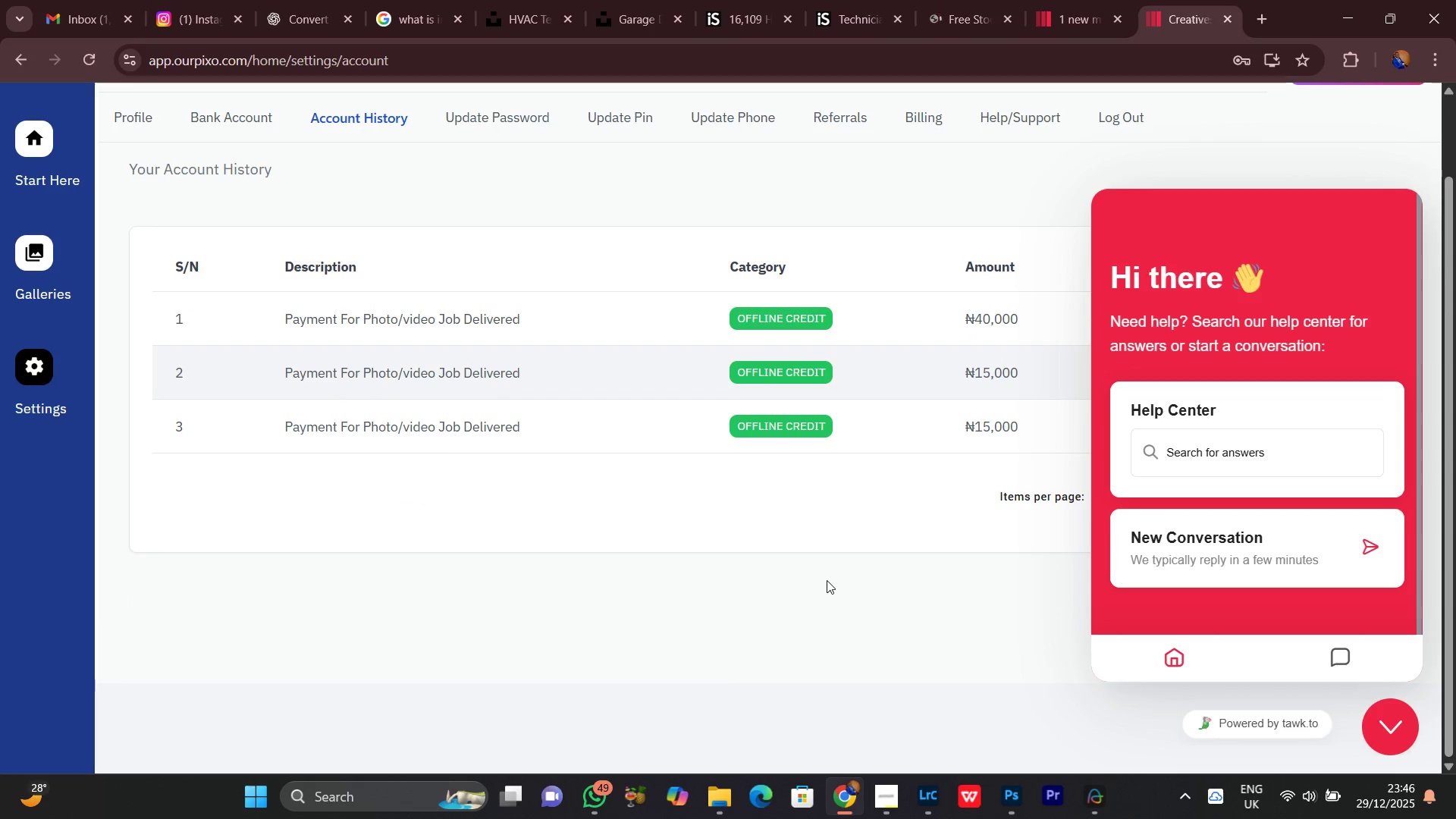 
scroll: coordinate [591, 573], scroll_direction: up, amount: 7.0
 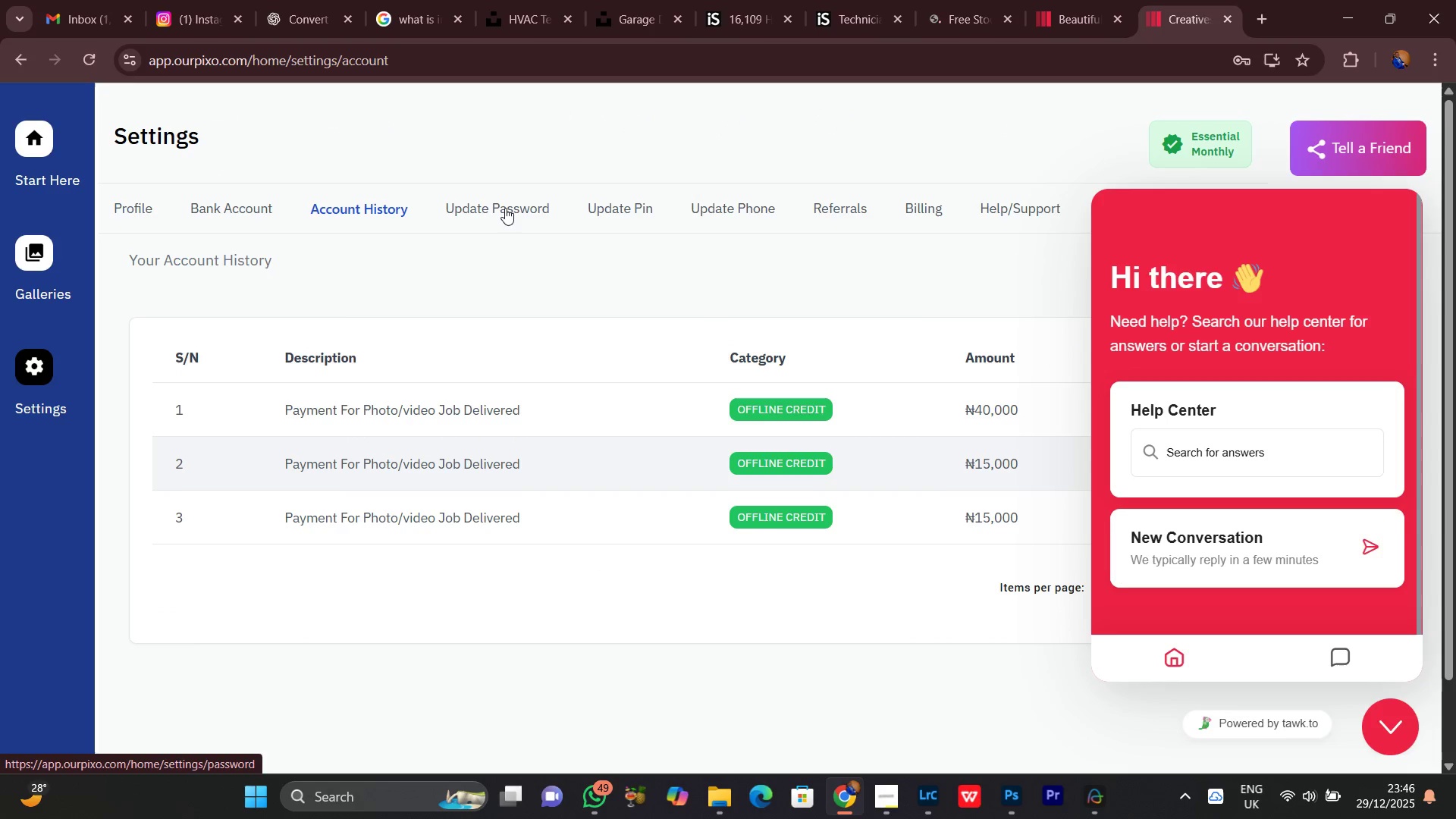 
left_click([505, 208])
 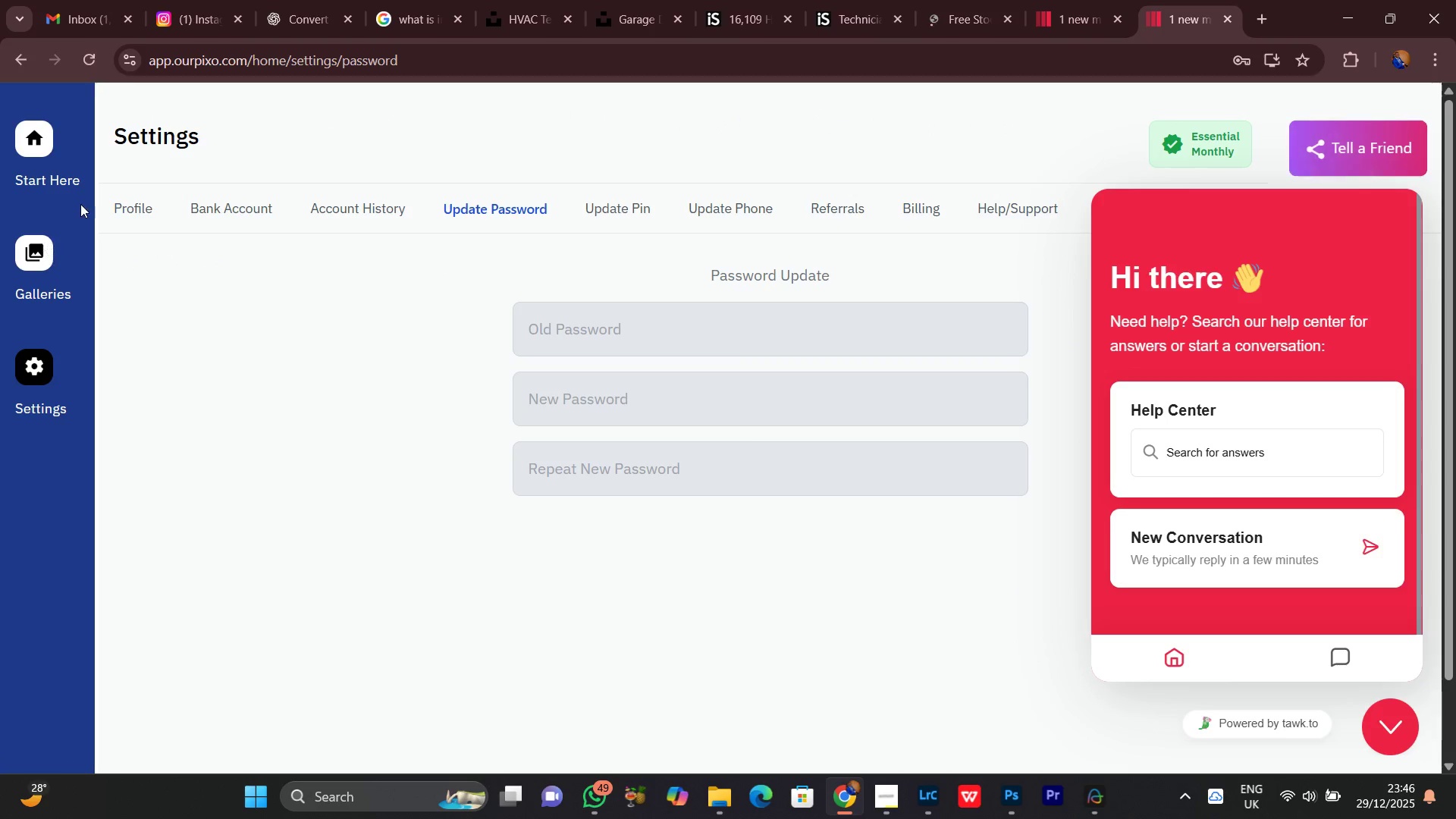 
left_click([32, 264])
 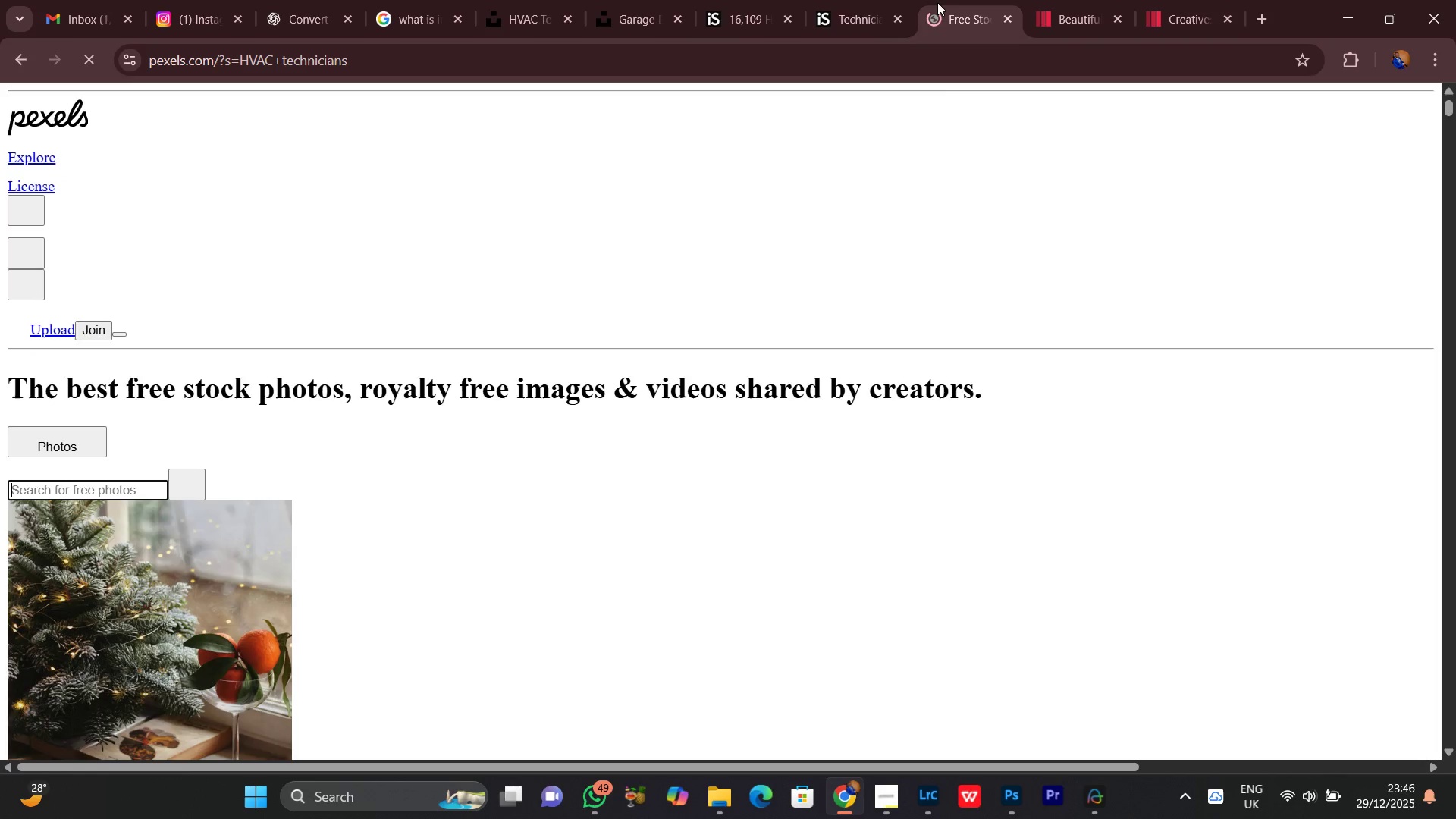 
scroll: coordinate [563, 324], scroll_direction: down, amount: 13.0
 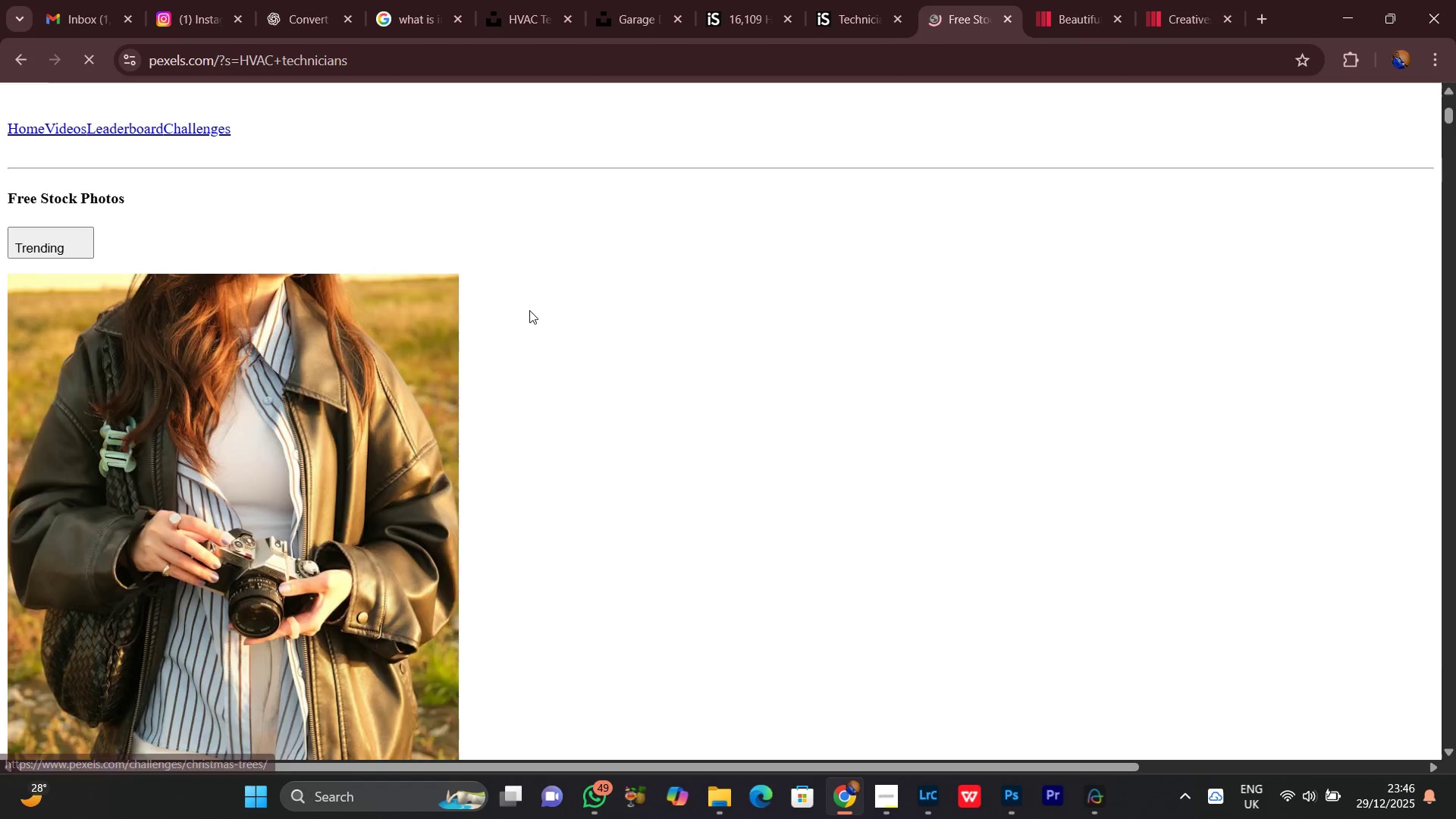 
scroll: coordinate [522, 373], scroll_direction: up, amount: 14.0
 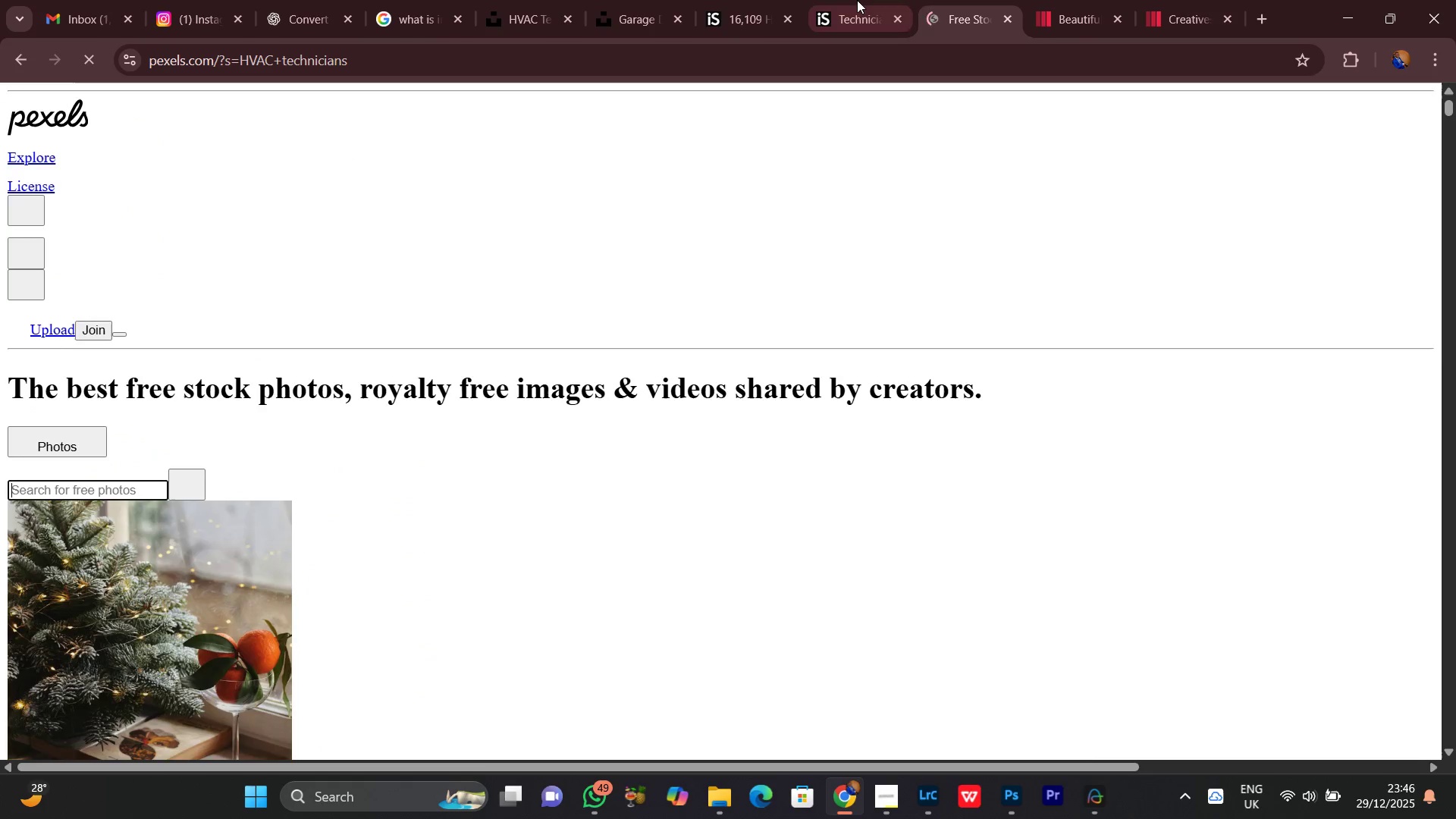 
left_click([849, 0])
 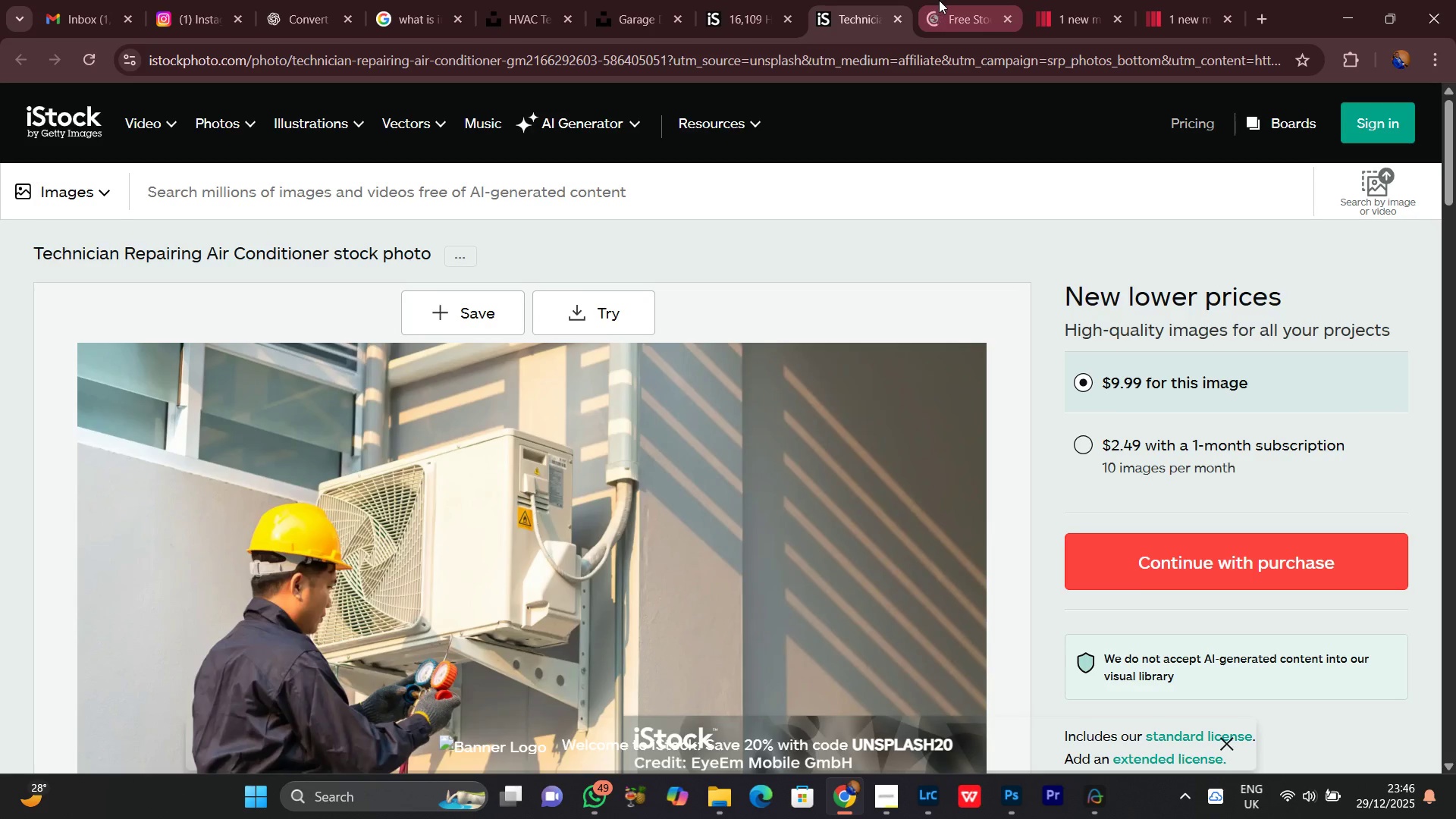 
left_click([941, 0])
 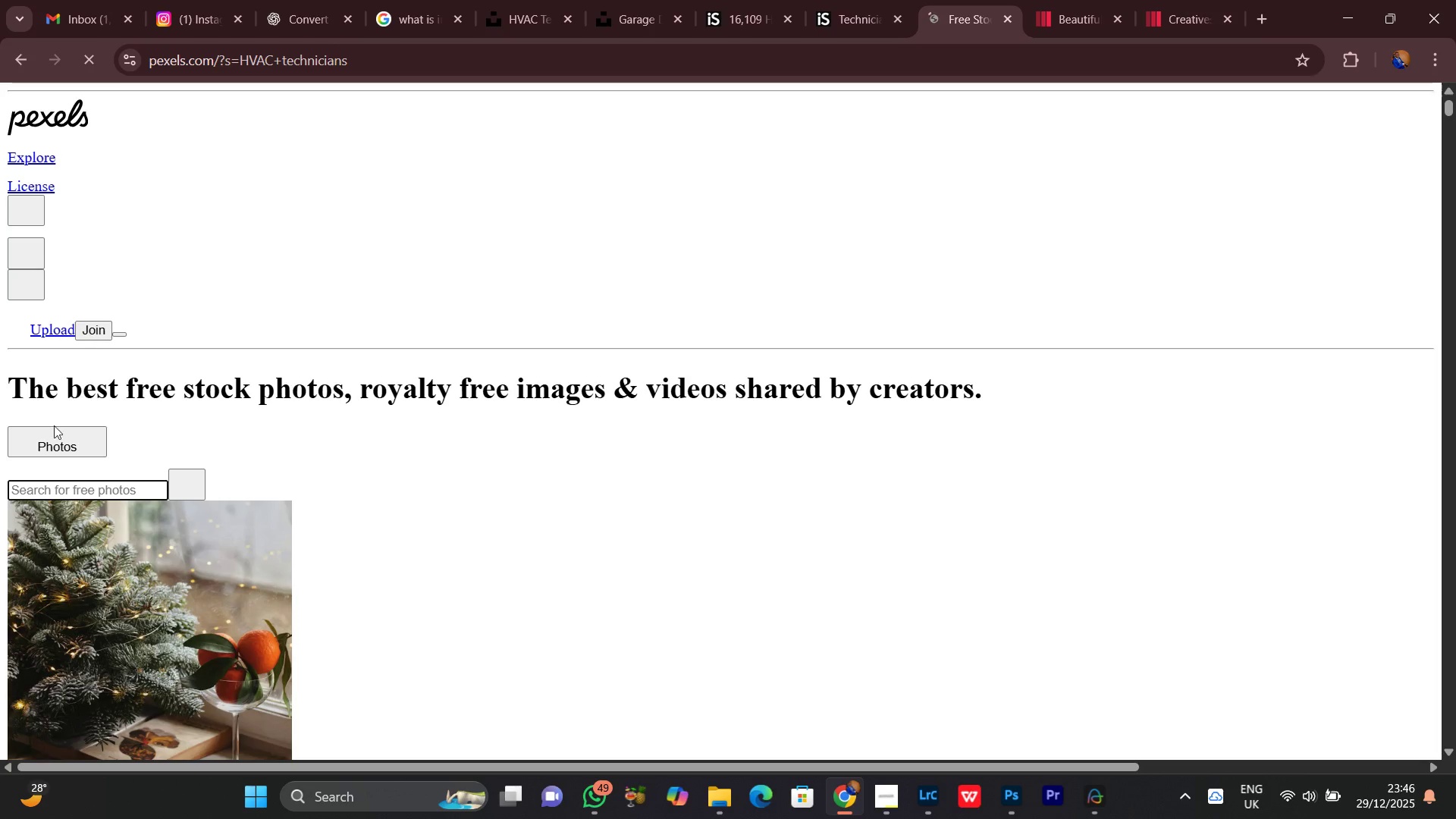 
scroll: coordinate [119, 435], scroll_direction: down, amount: 2.0
 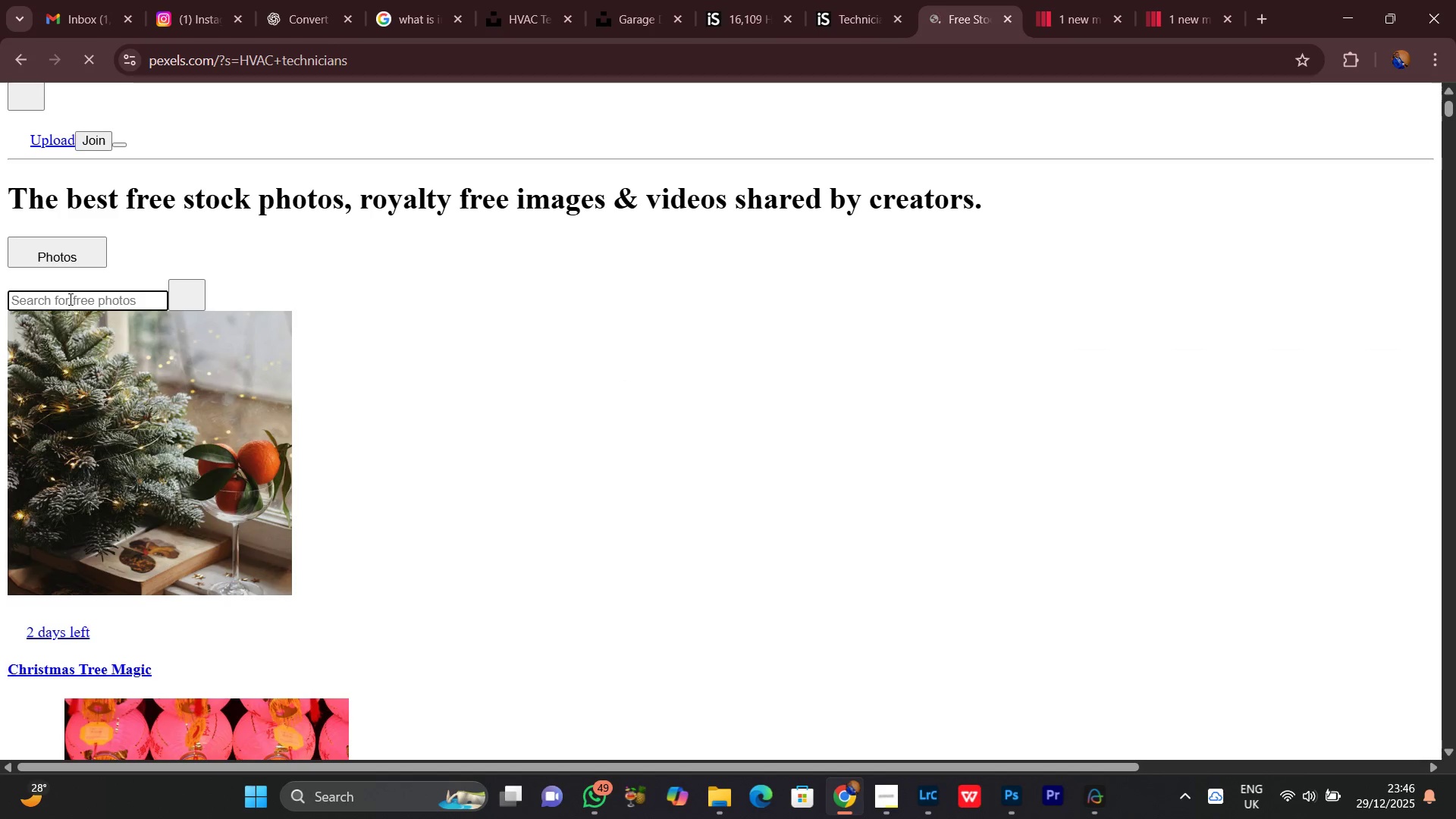 
left_click([69, 299])
 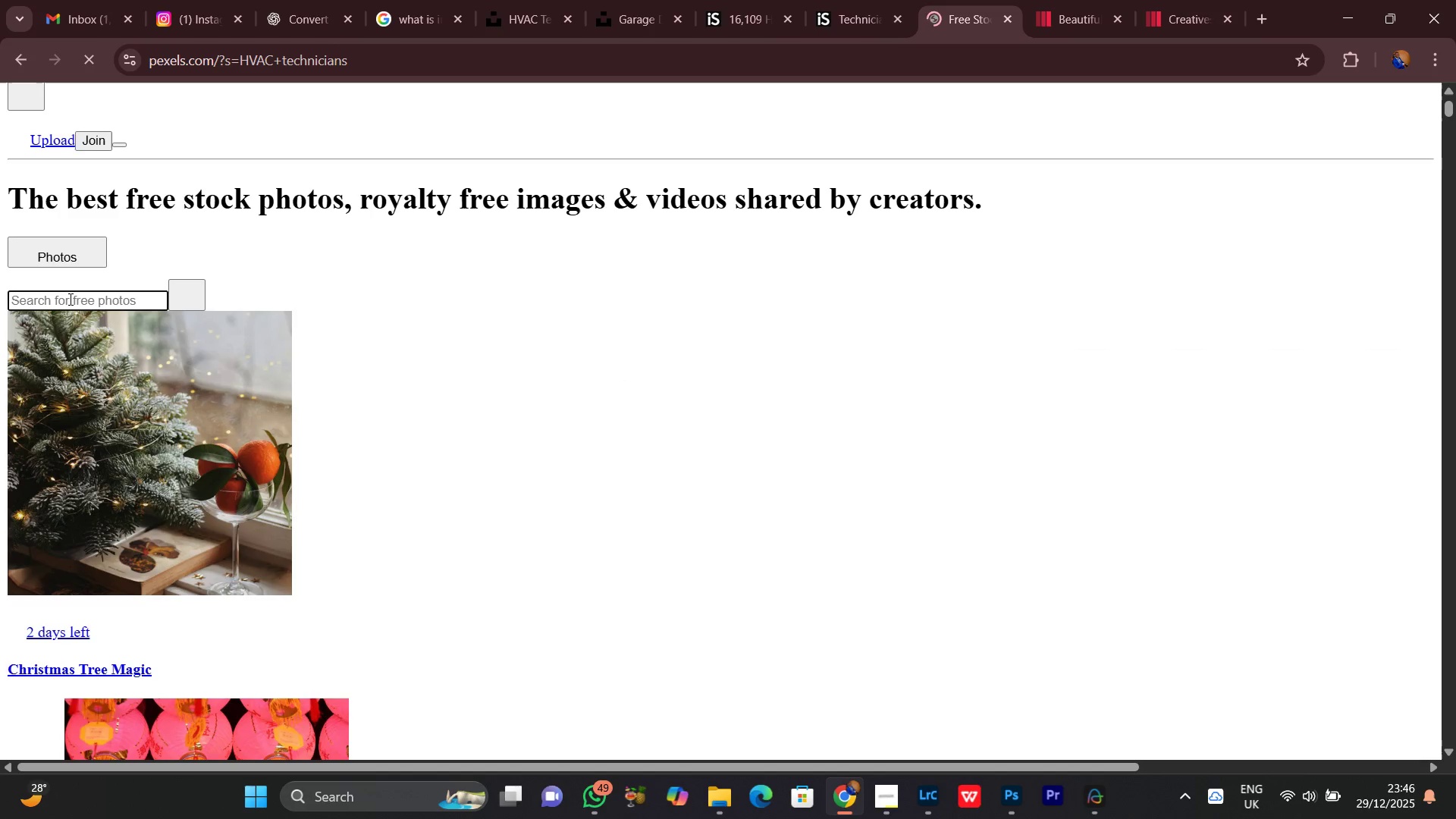 
right_click([69, 299])
 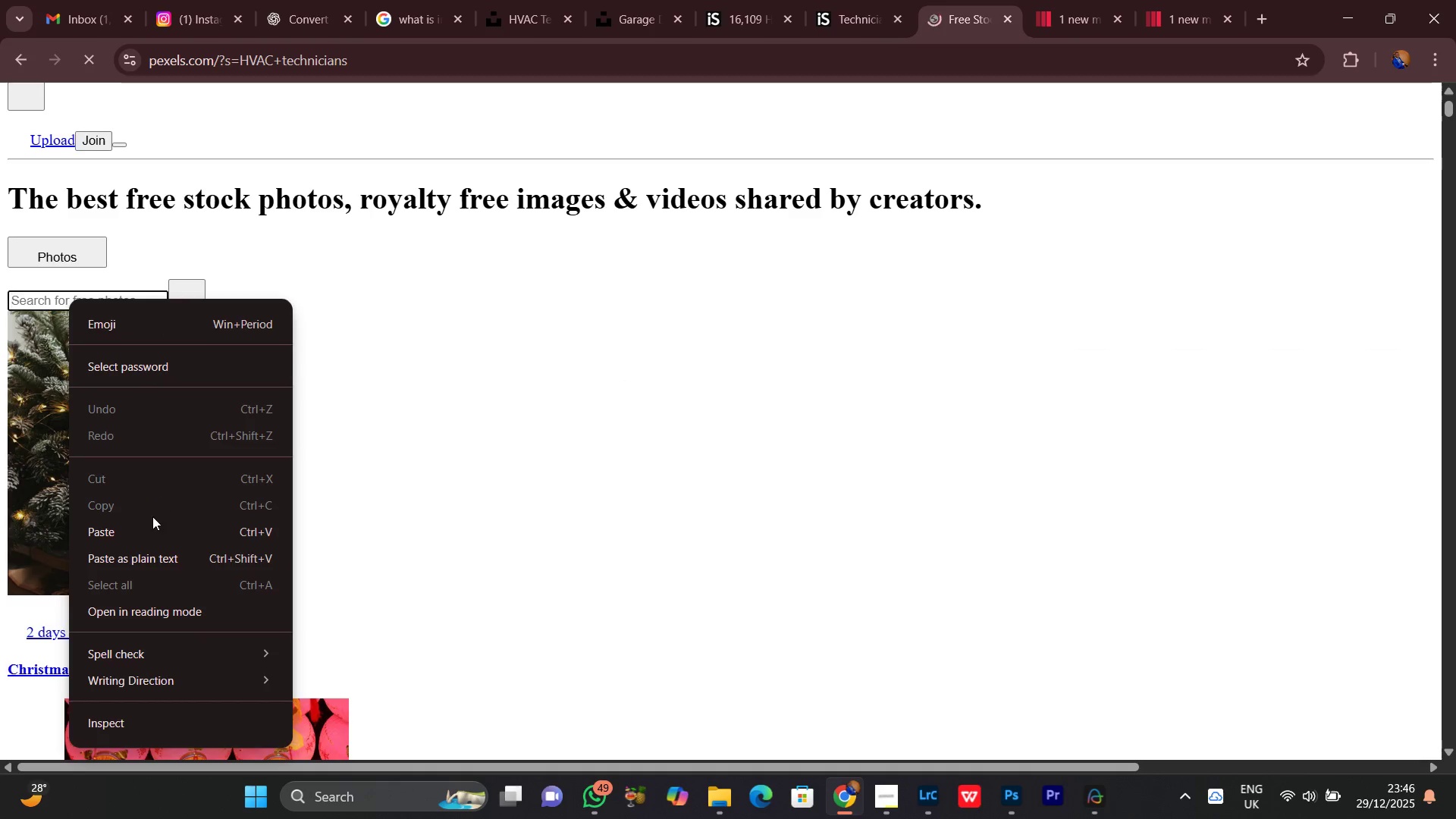 
left_click([149, 518])
 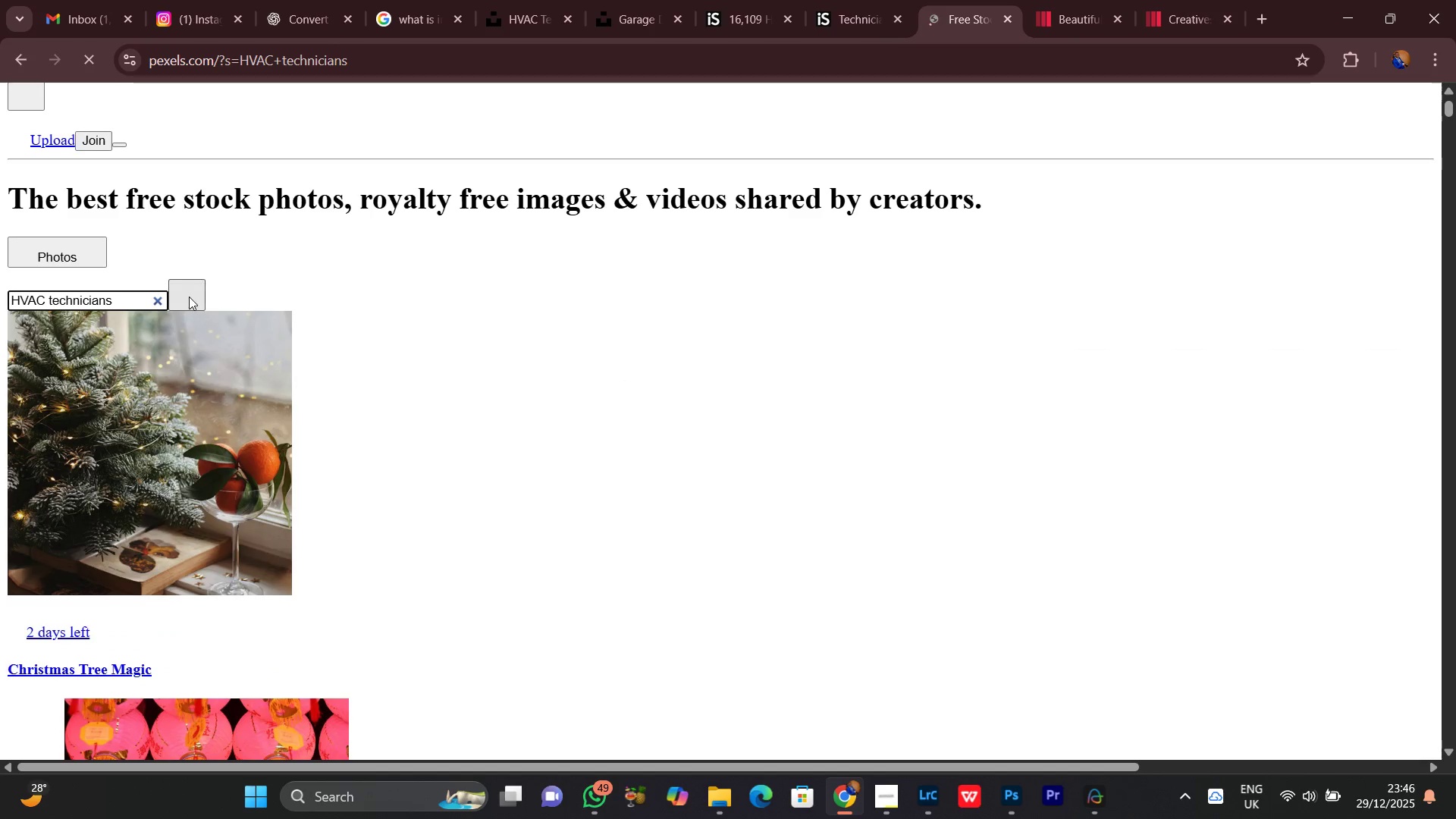 
left_click([189, 296])
 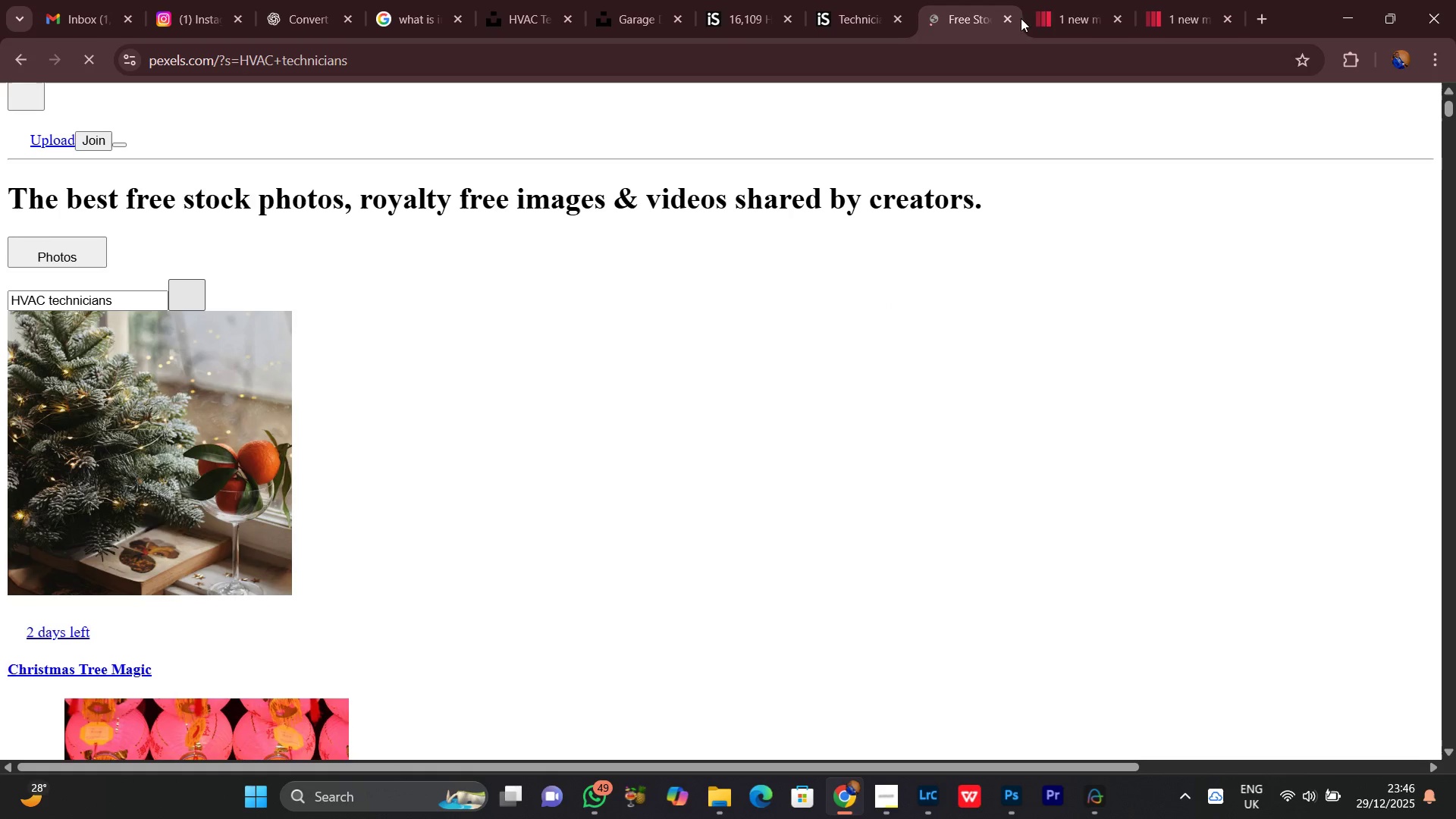 
left_click([1153, 0])
 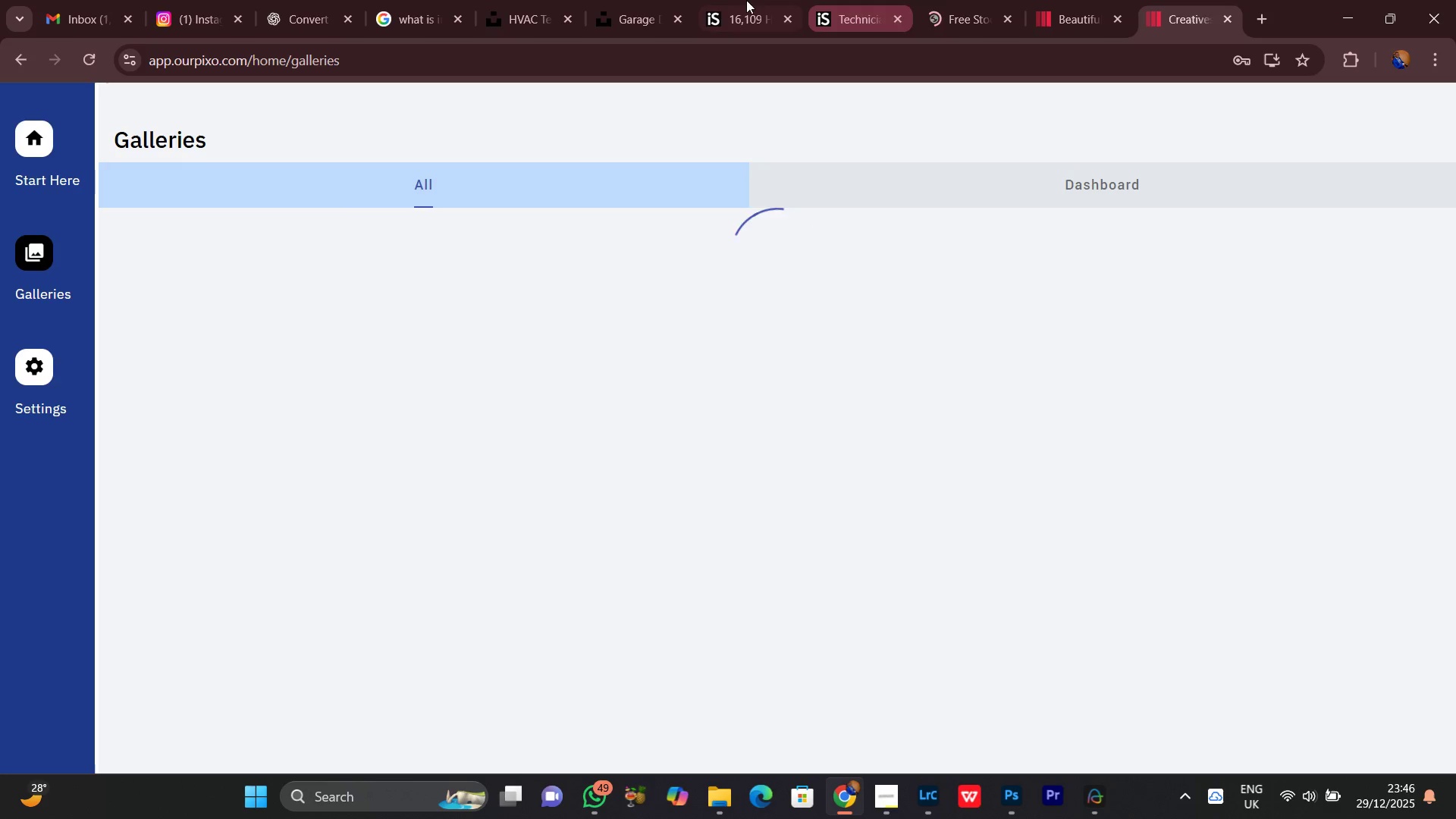 
left_click([735, 0])
 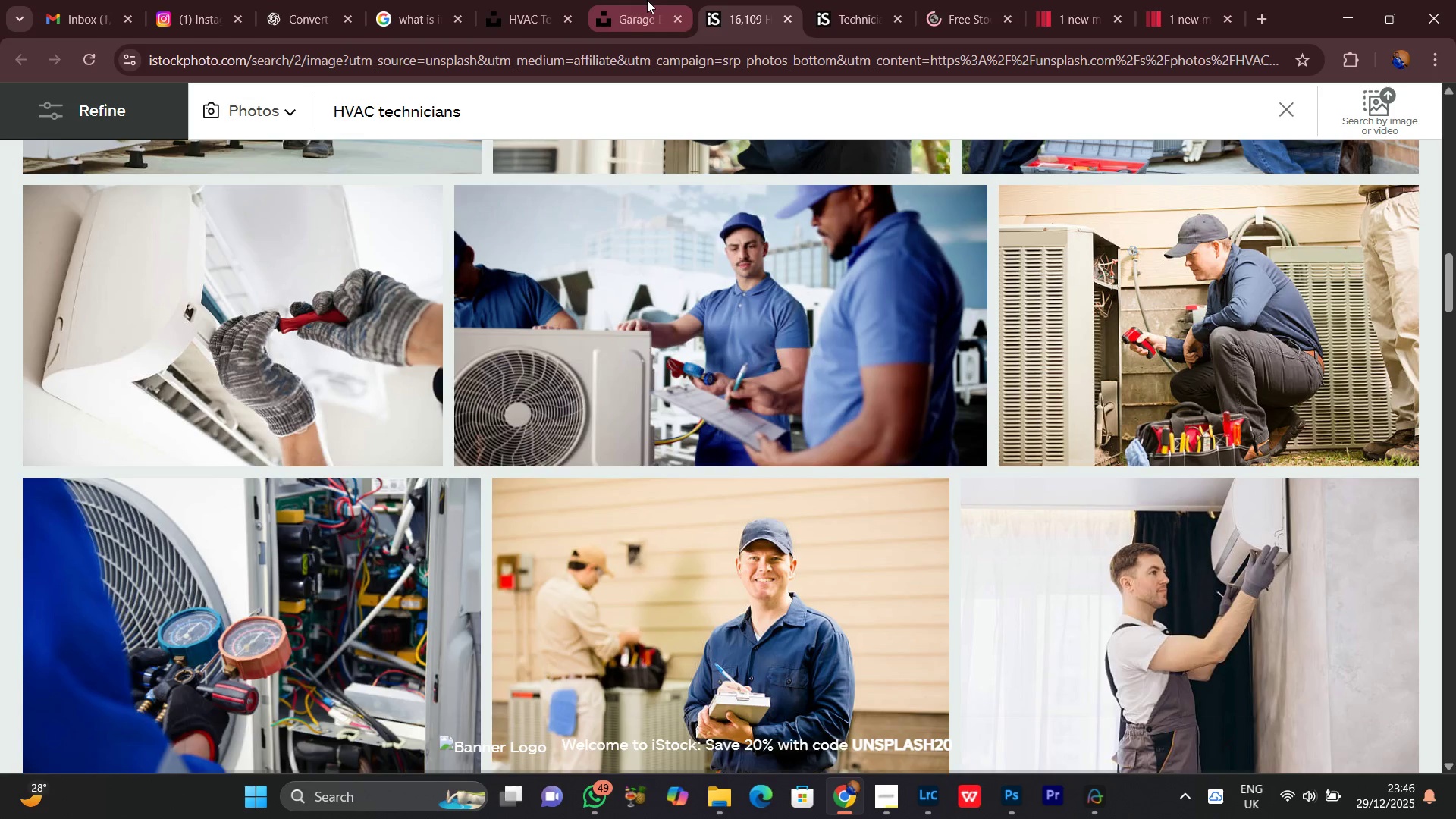 
left_click([647, 0])
 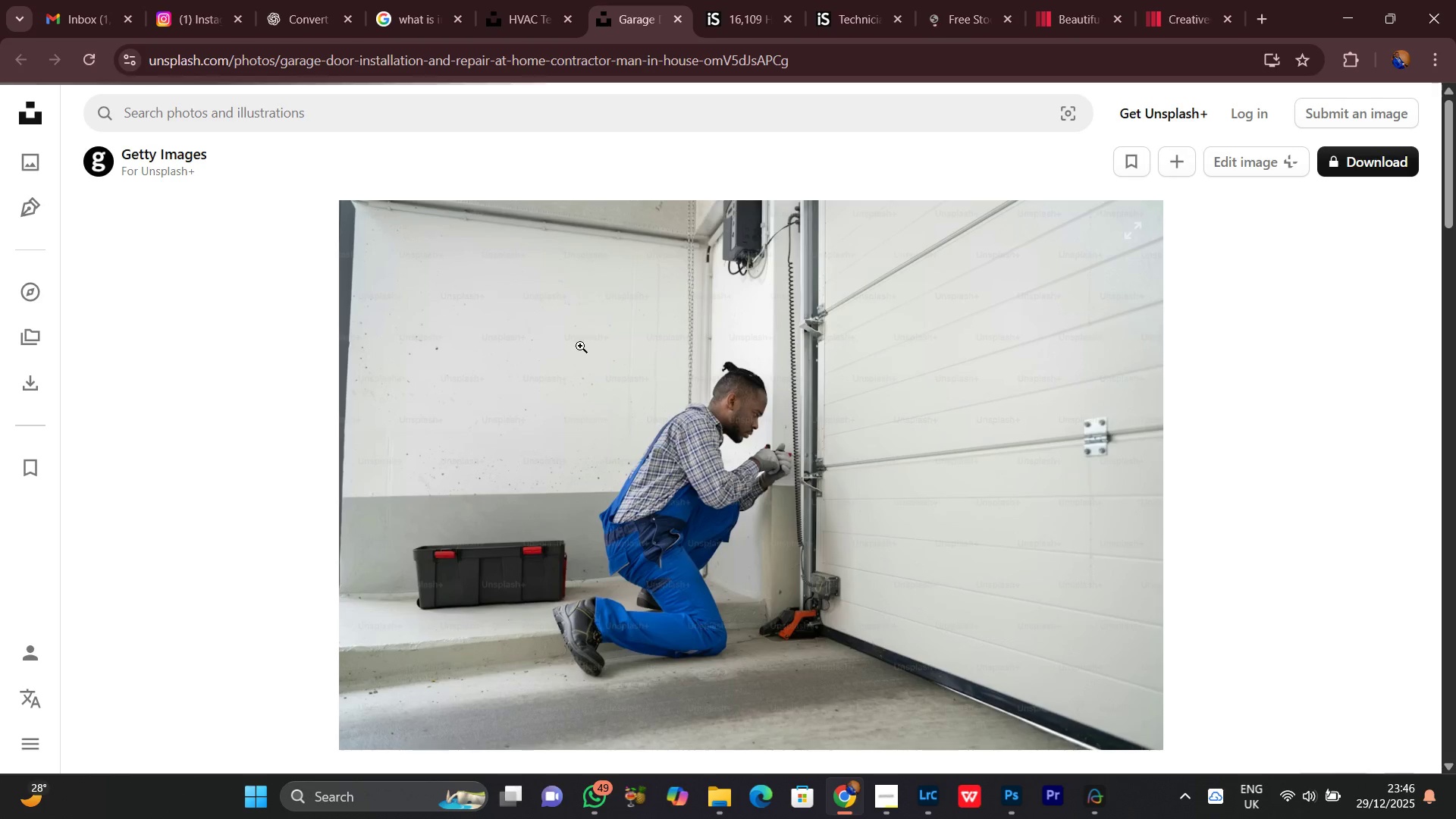 
scroll: coordinate [654, 259], scroll_direction: up, amount: 10.0
 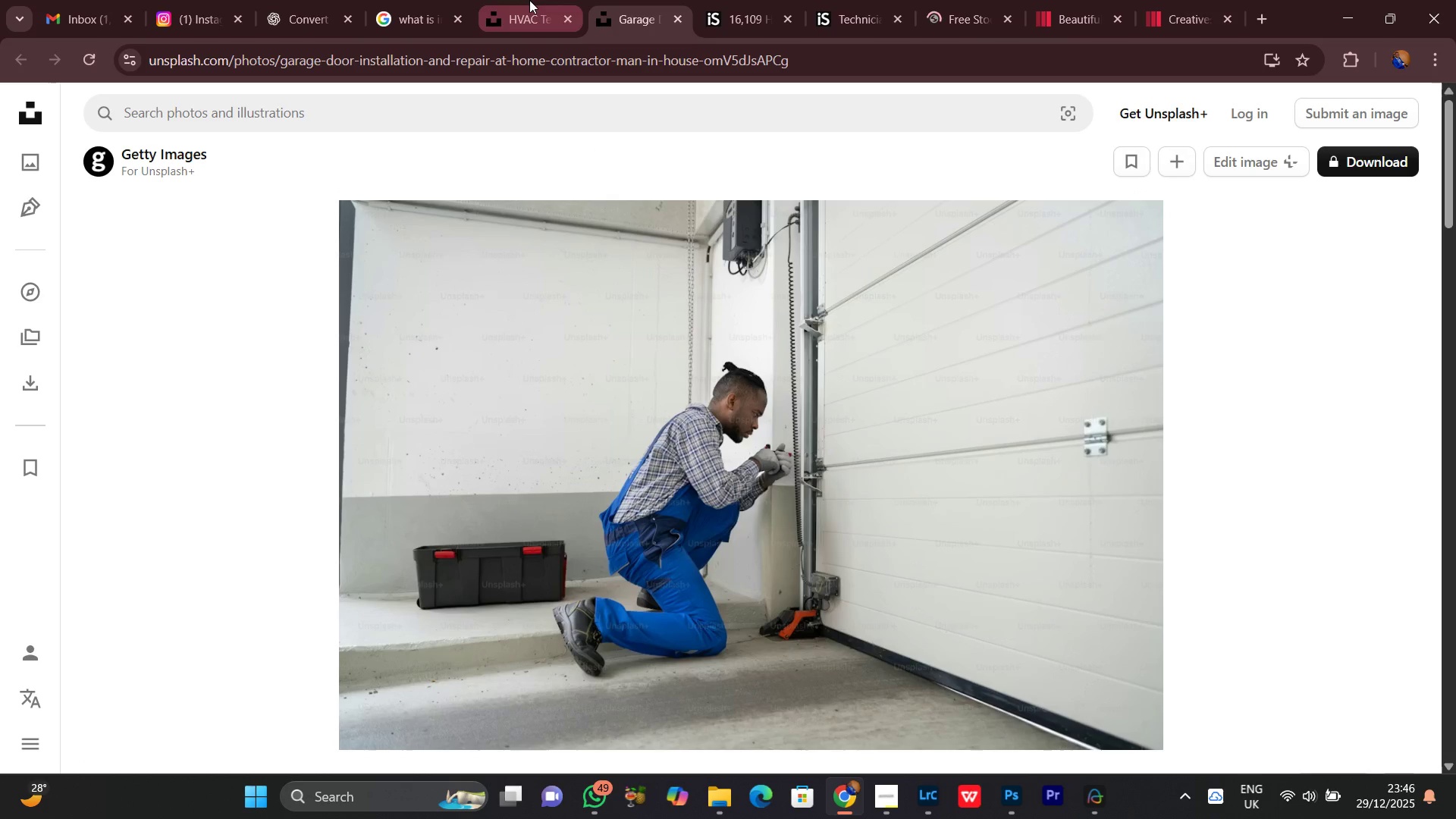 
left_click([529, 0])
 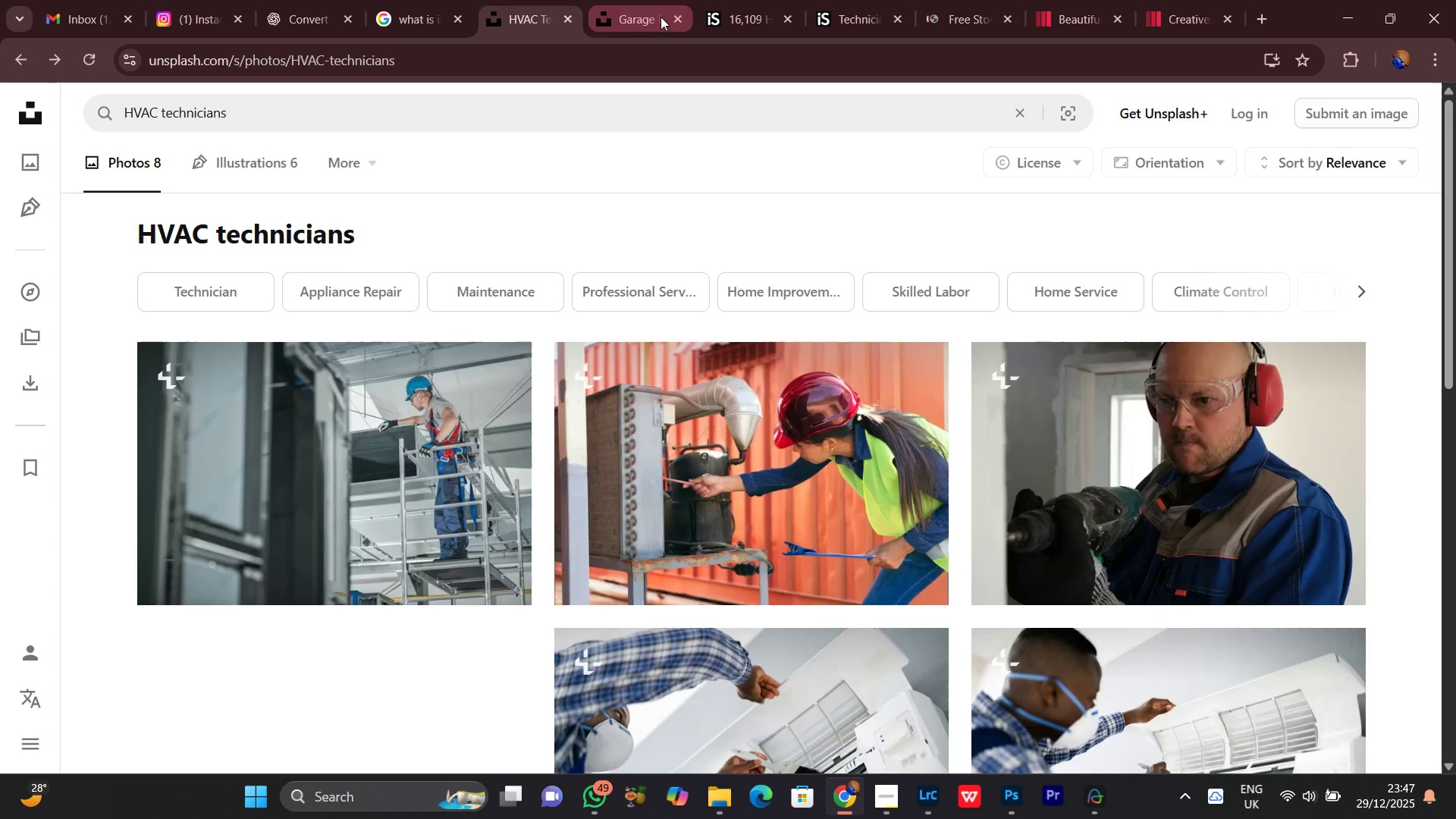 
left_click([661, 17])
 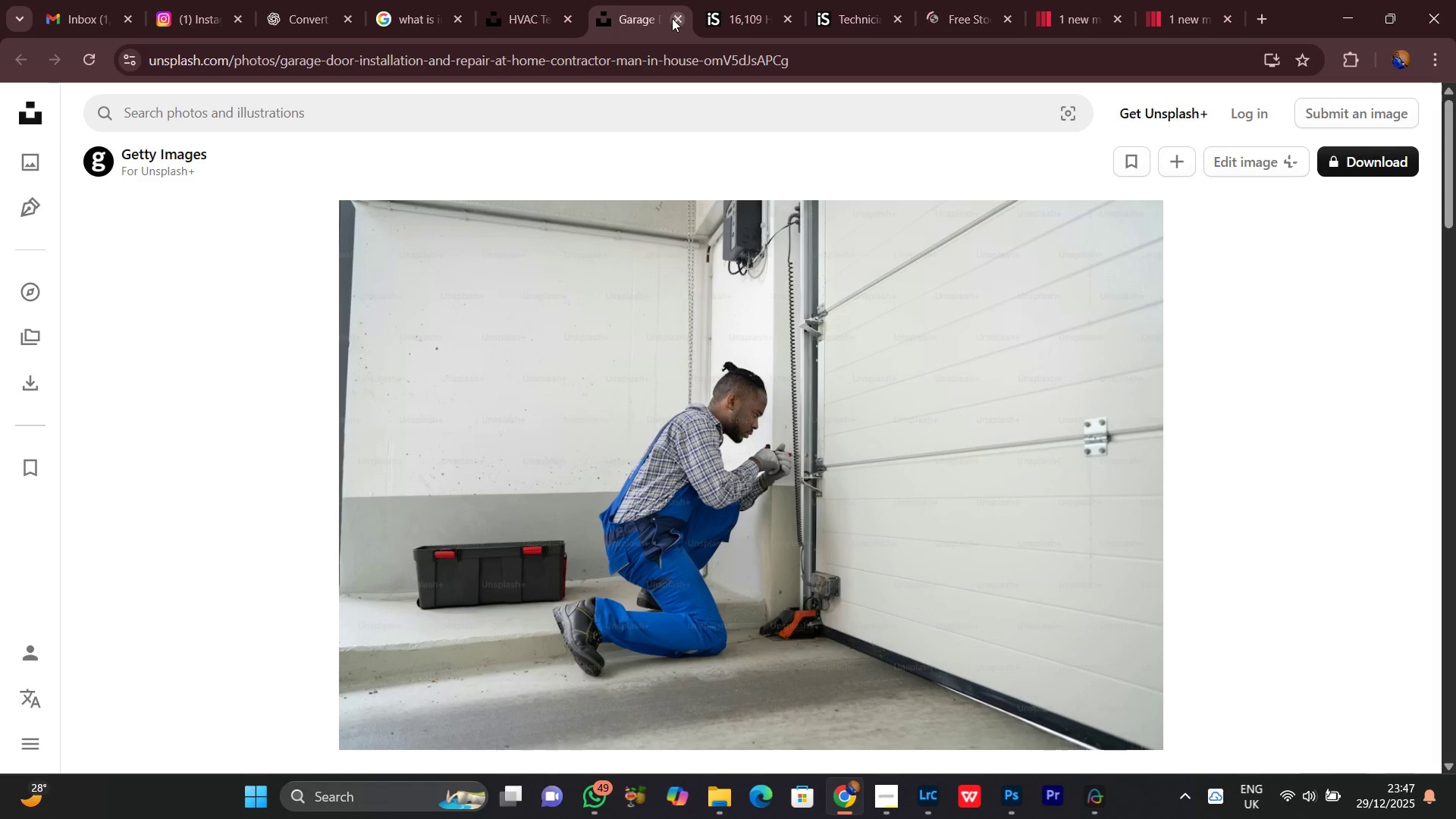 
left_click([672, 18])
 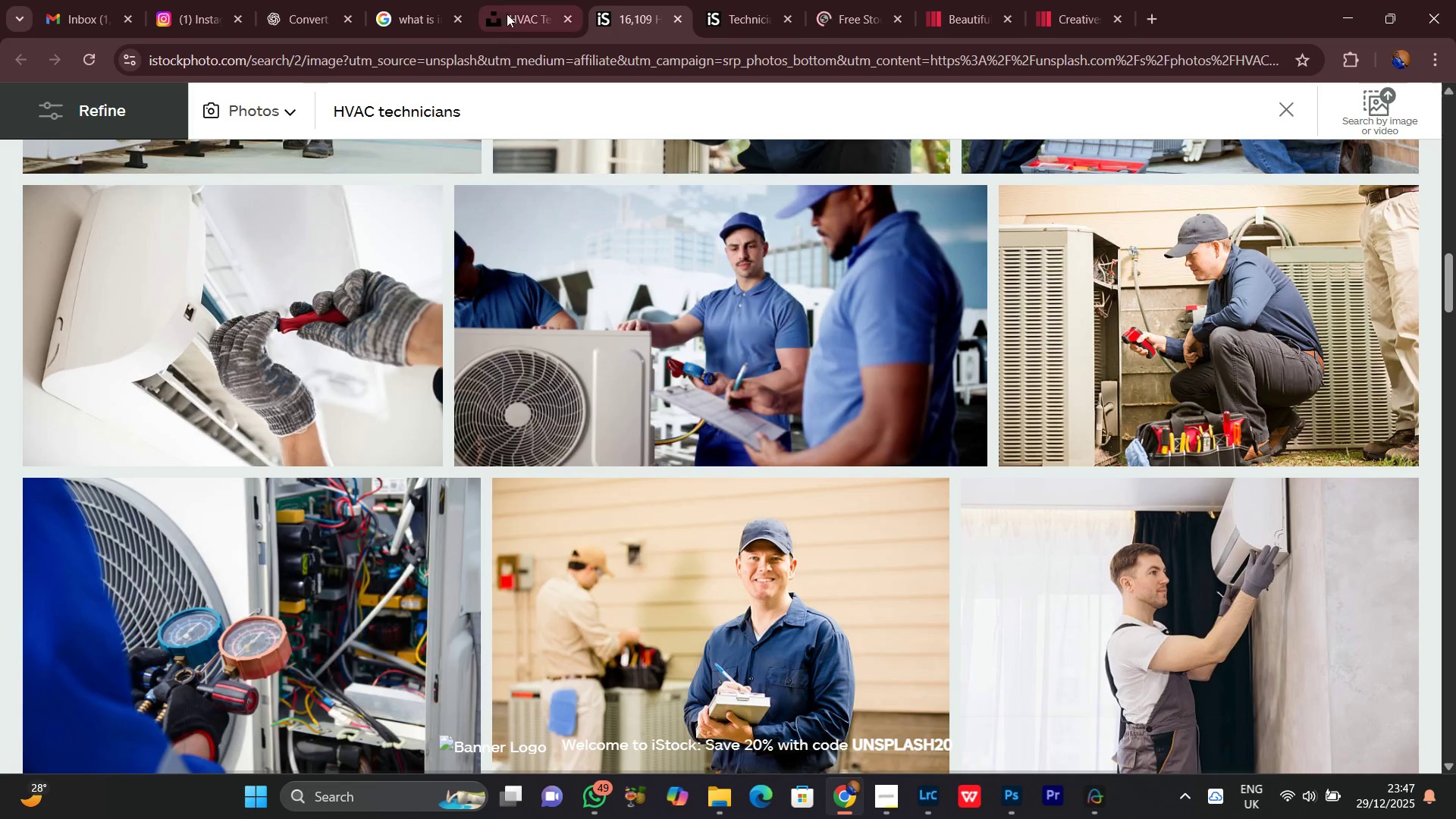 
left_click([554, 0])
 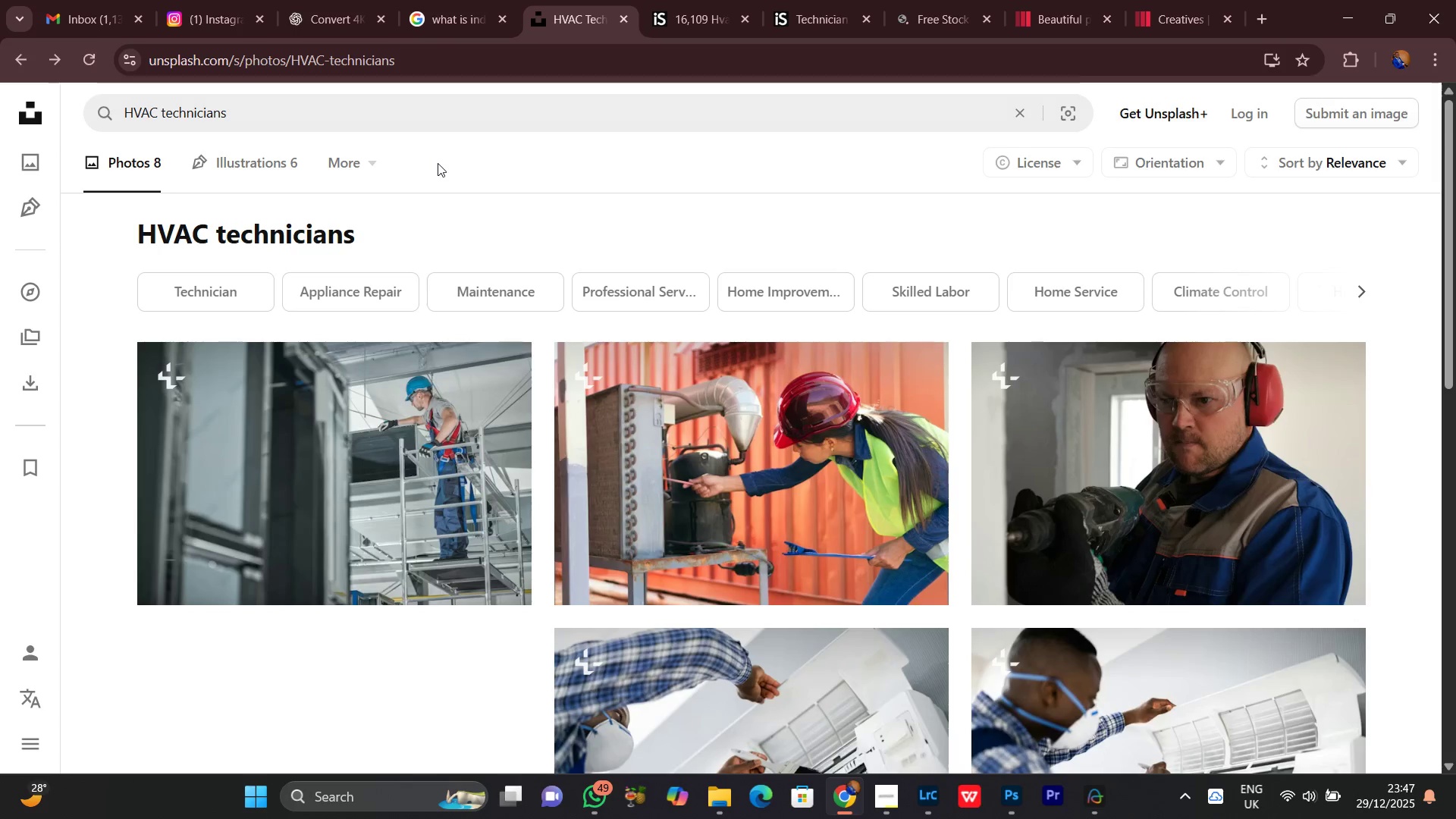 
left_click([312, 0])
 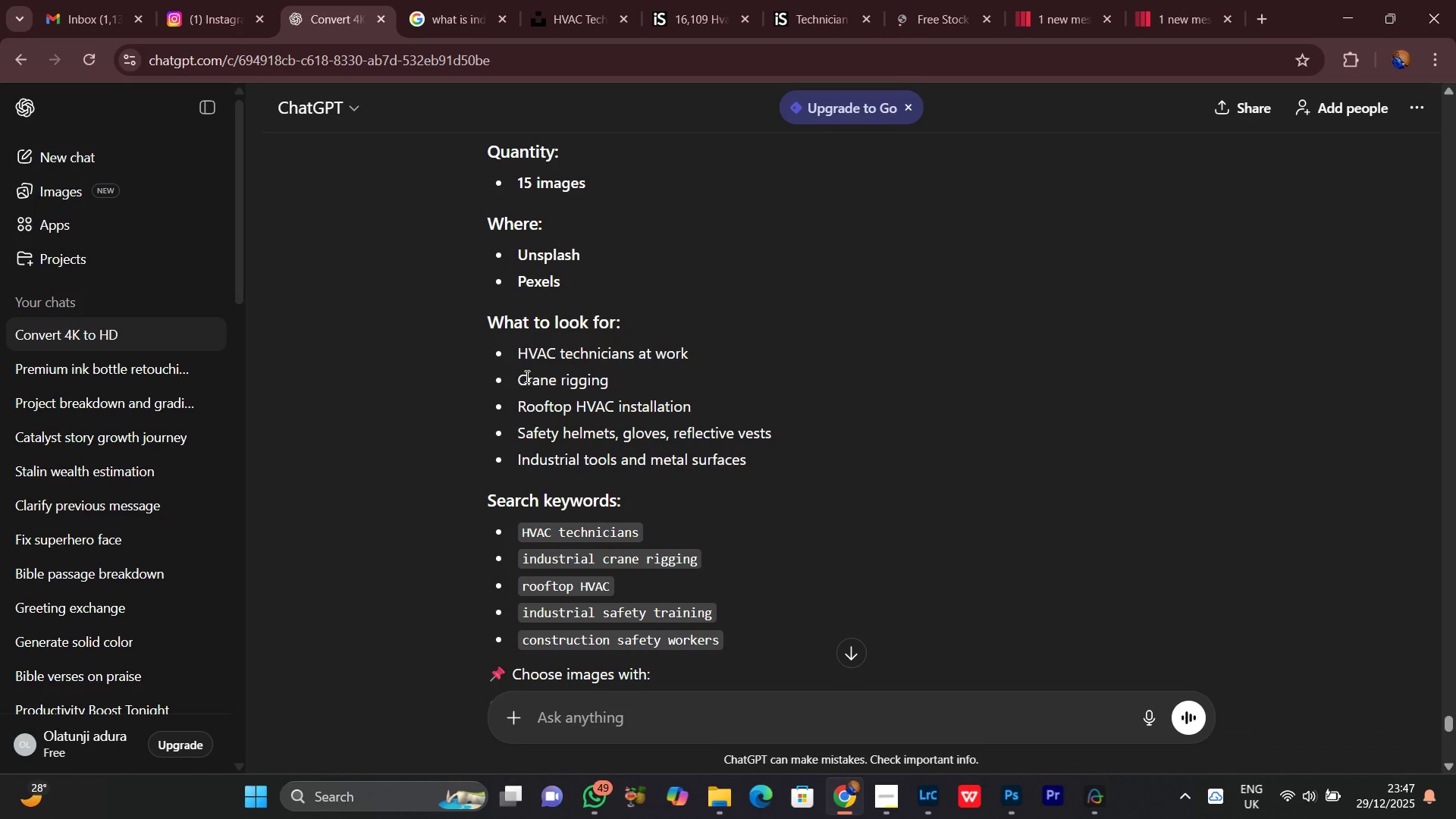 
left_click_drag(start_coordinate=[519, 377], to_coordinate=[624, 384])
 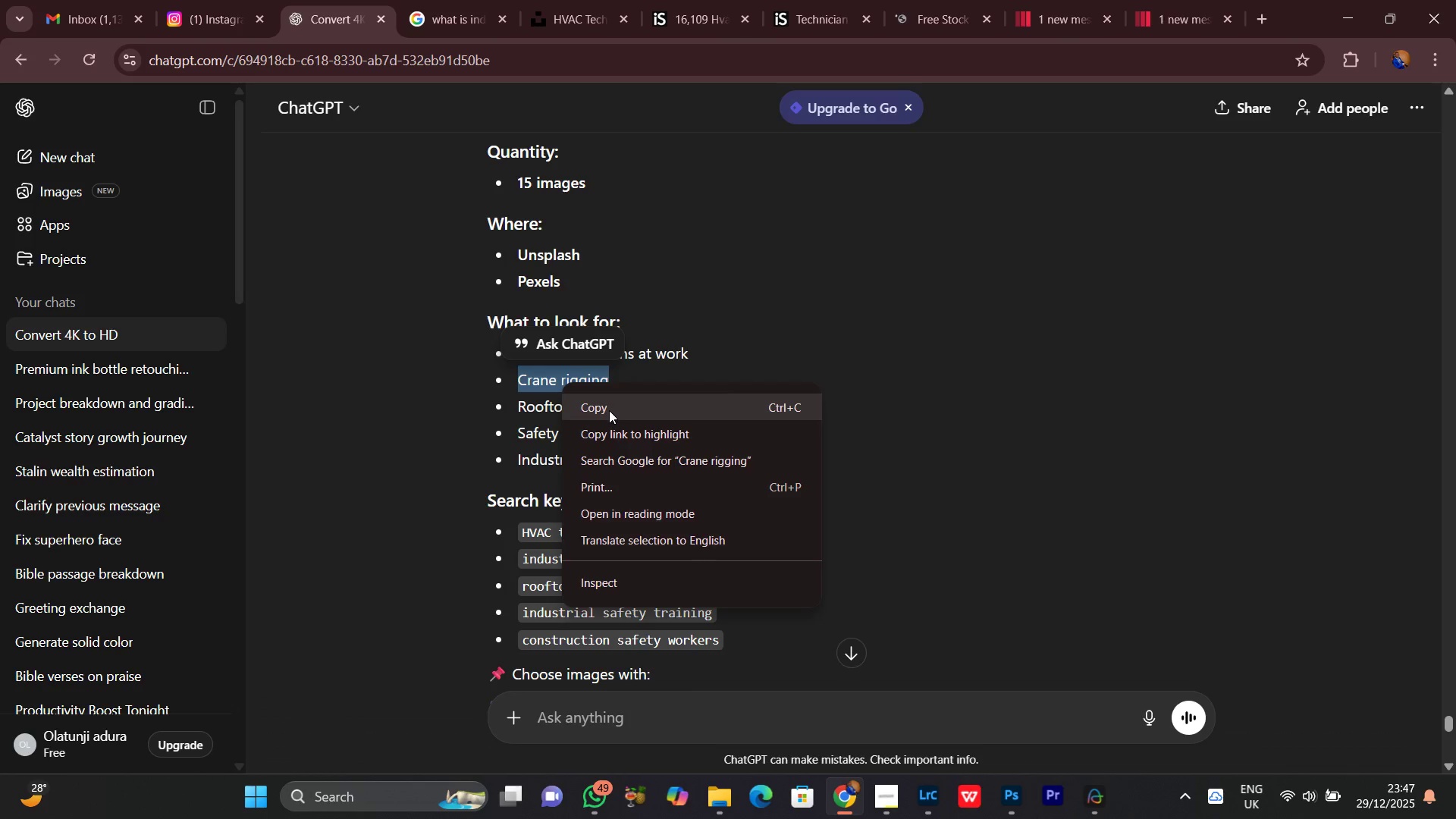 
double_click([809, 390])
 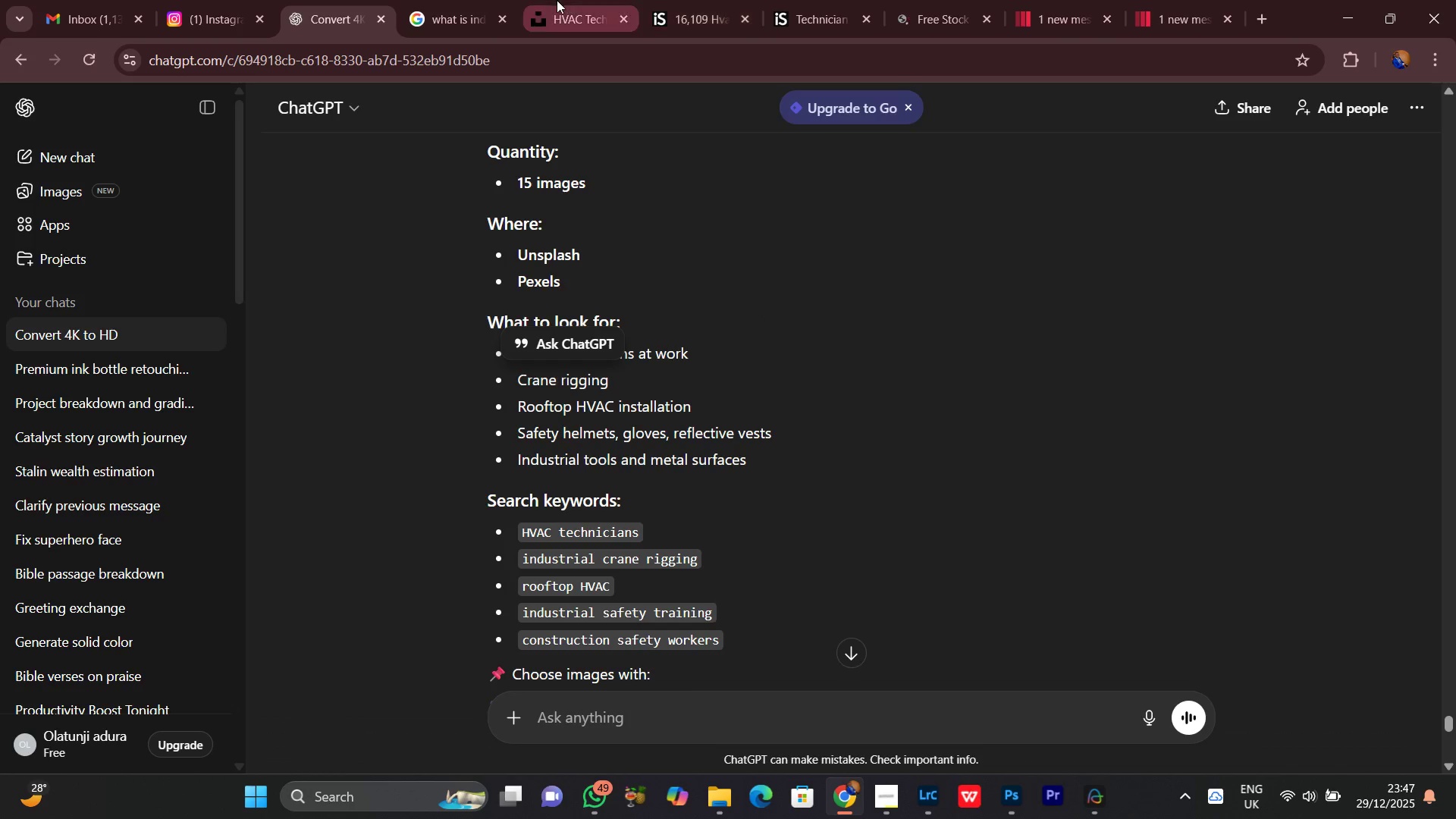 
left_click([542, 0])
 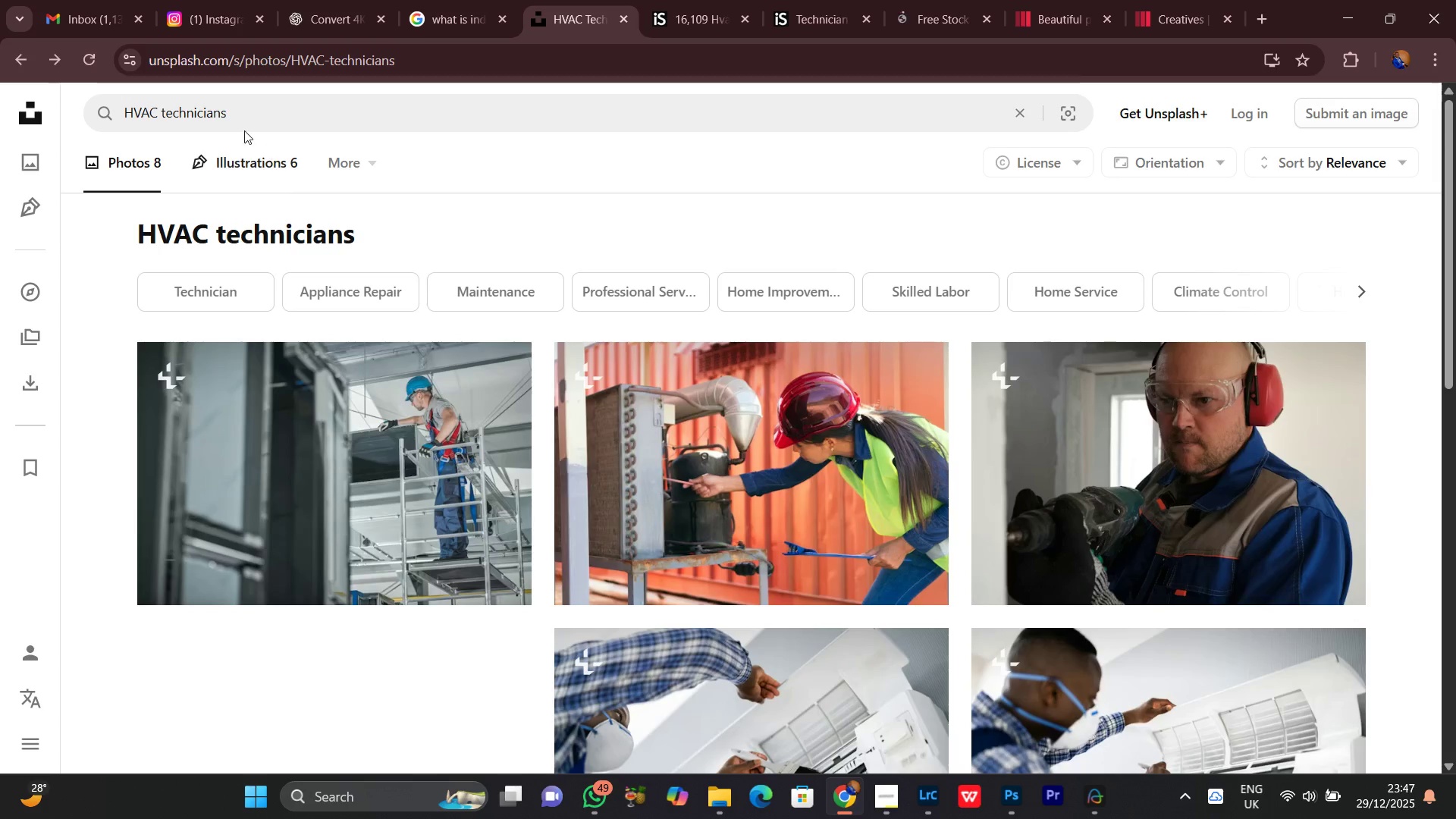 
left_click_drag(start_coordinate=[236, 117], to_coordinate=[80, 116])
 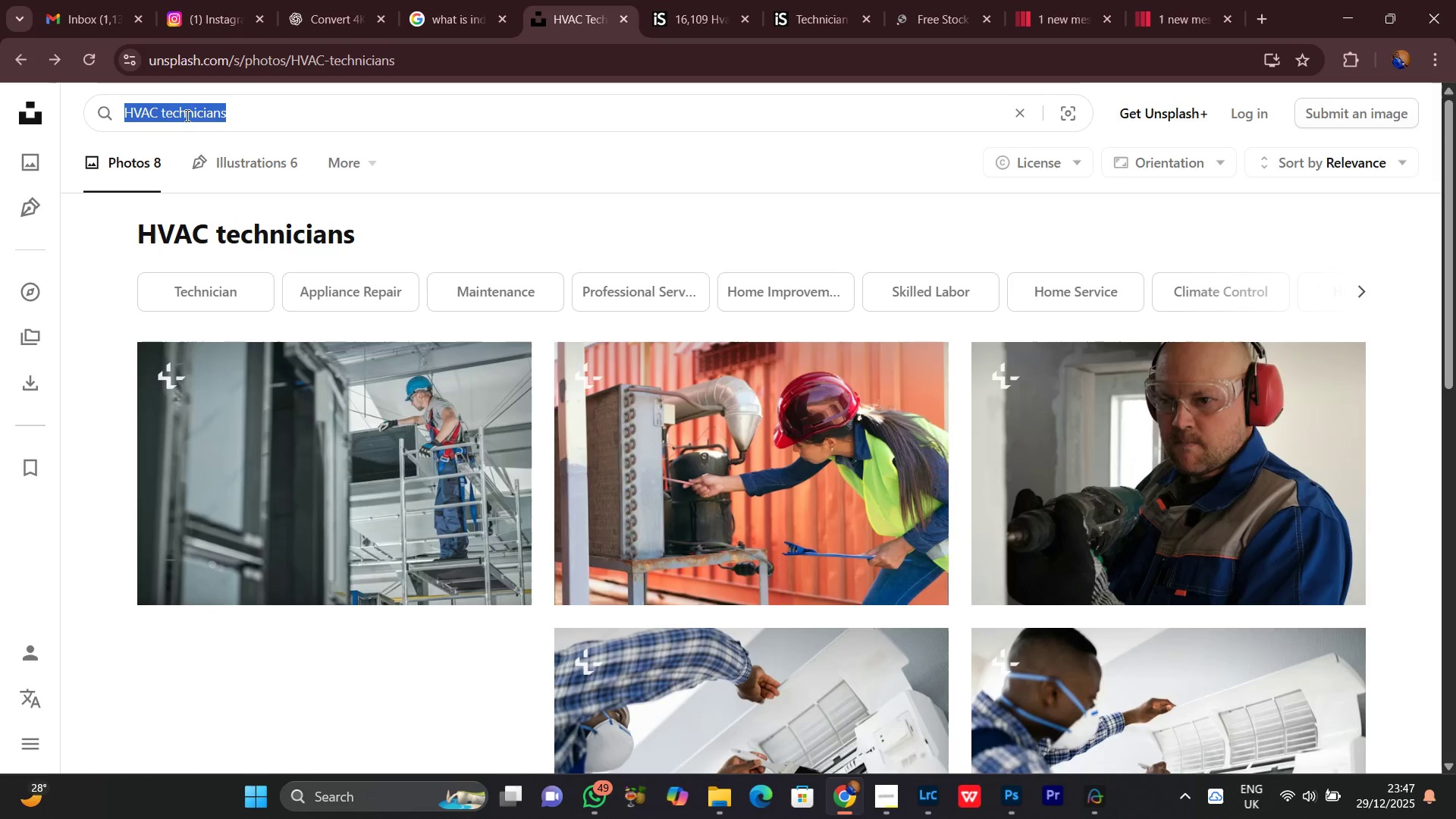 
right_click([185, 115])
 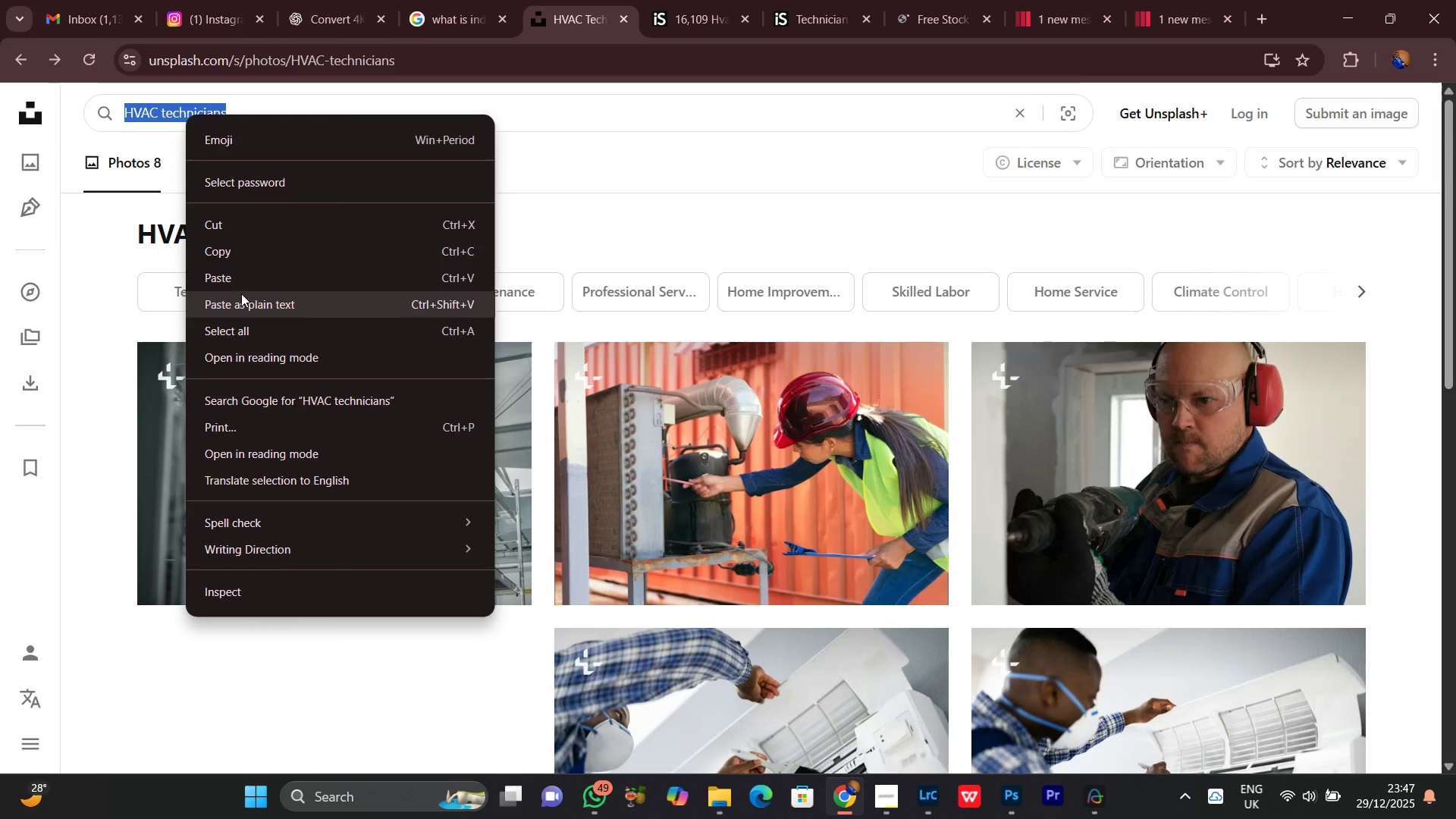 
left_click([240, 281])
 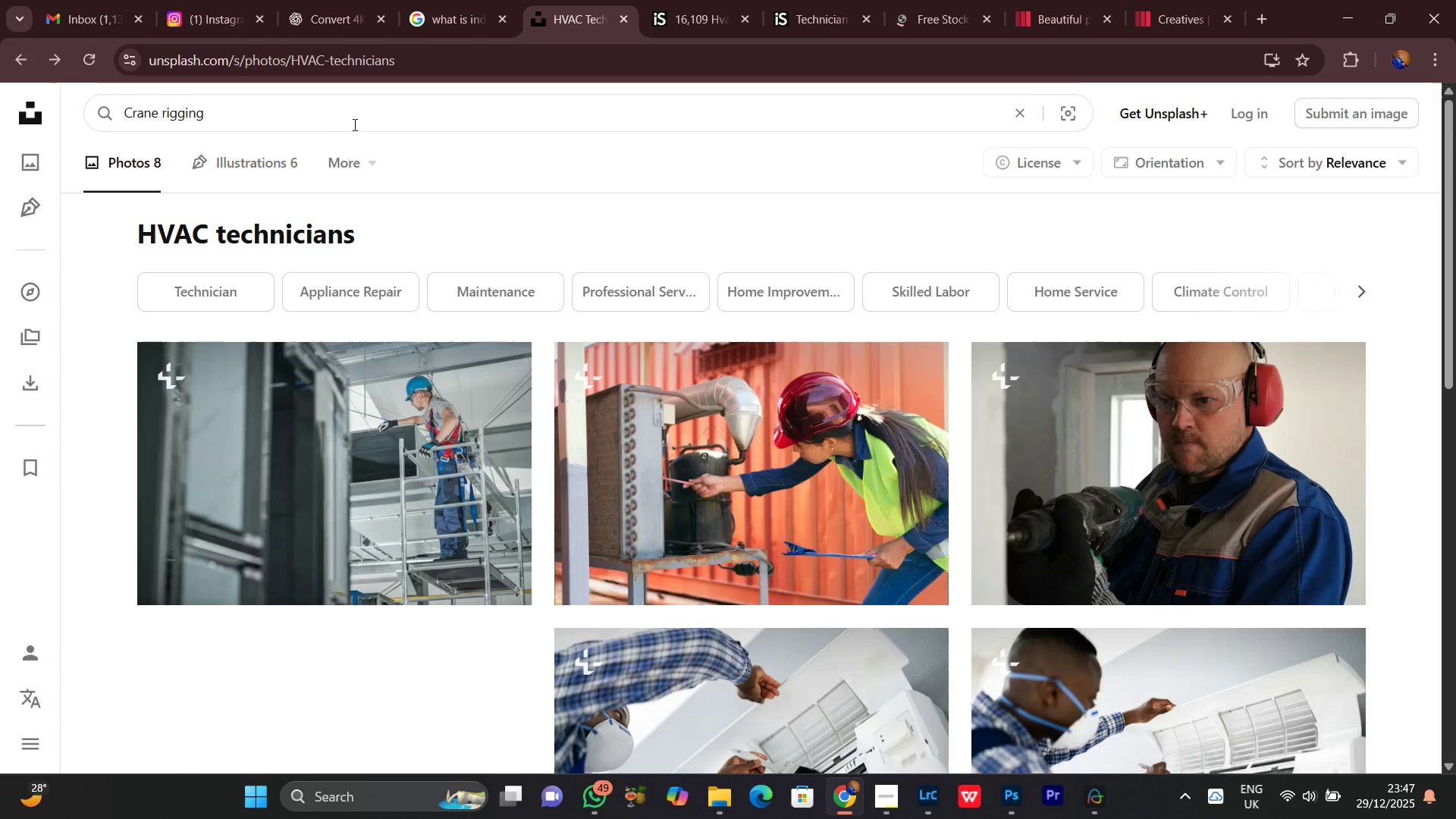 
left_click([353, 124])
 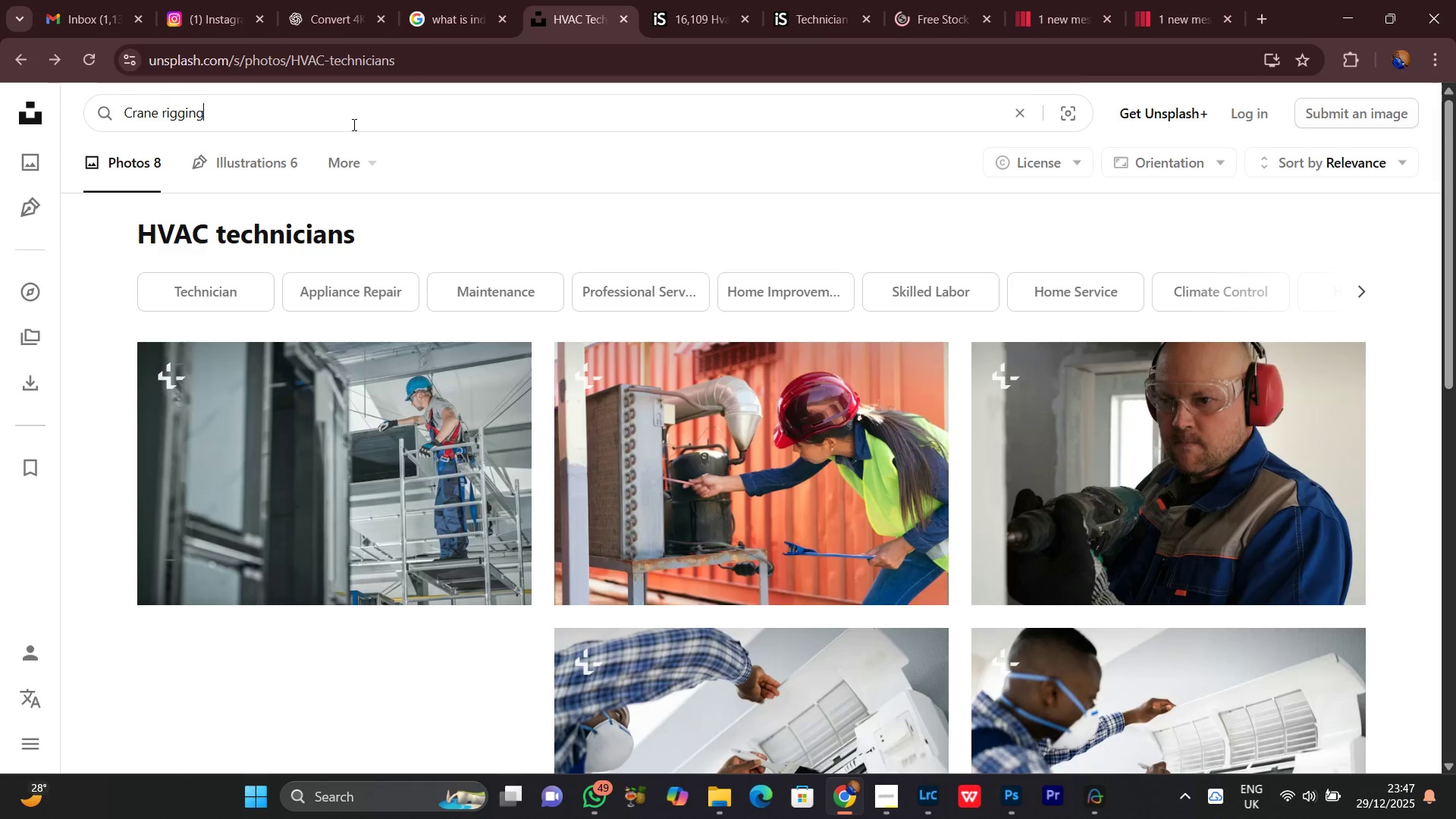 
key(Enter)
 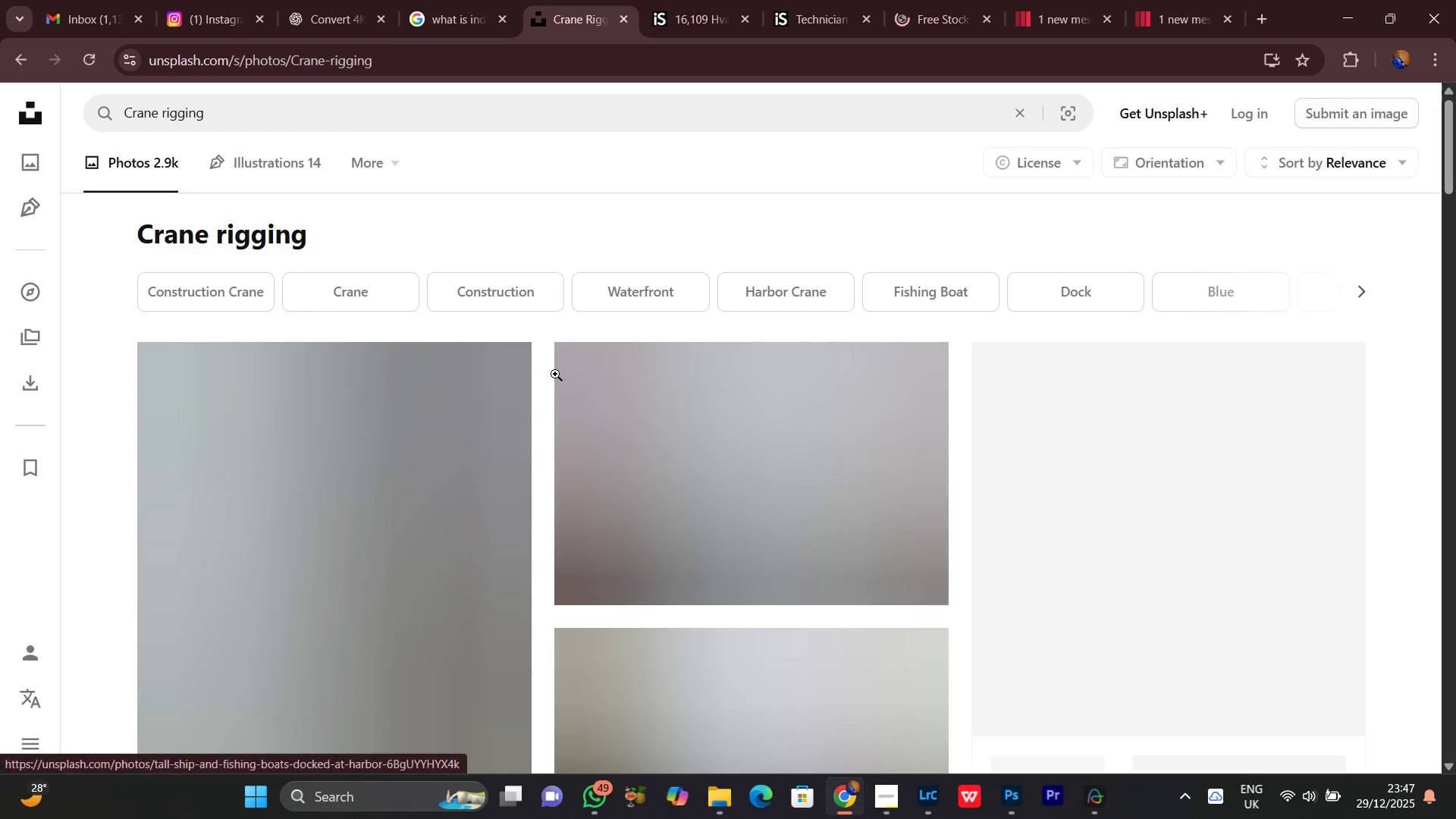 
scroll: coordinate [843, 532], scroll_direction: down, amount: 8.0
 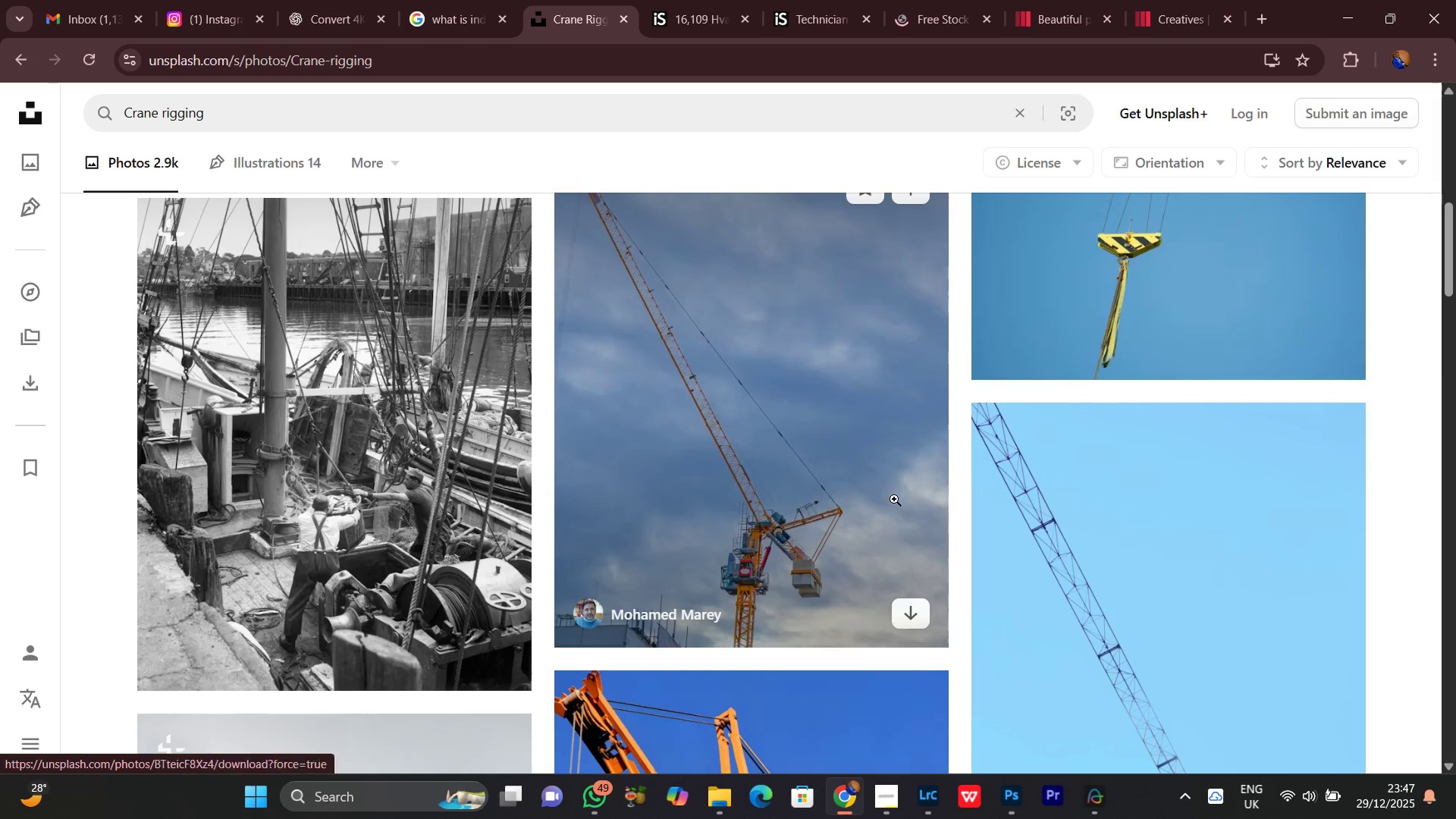 
scroll: coordinate [873, 441], scroll_direction: up, amount: 1.0
 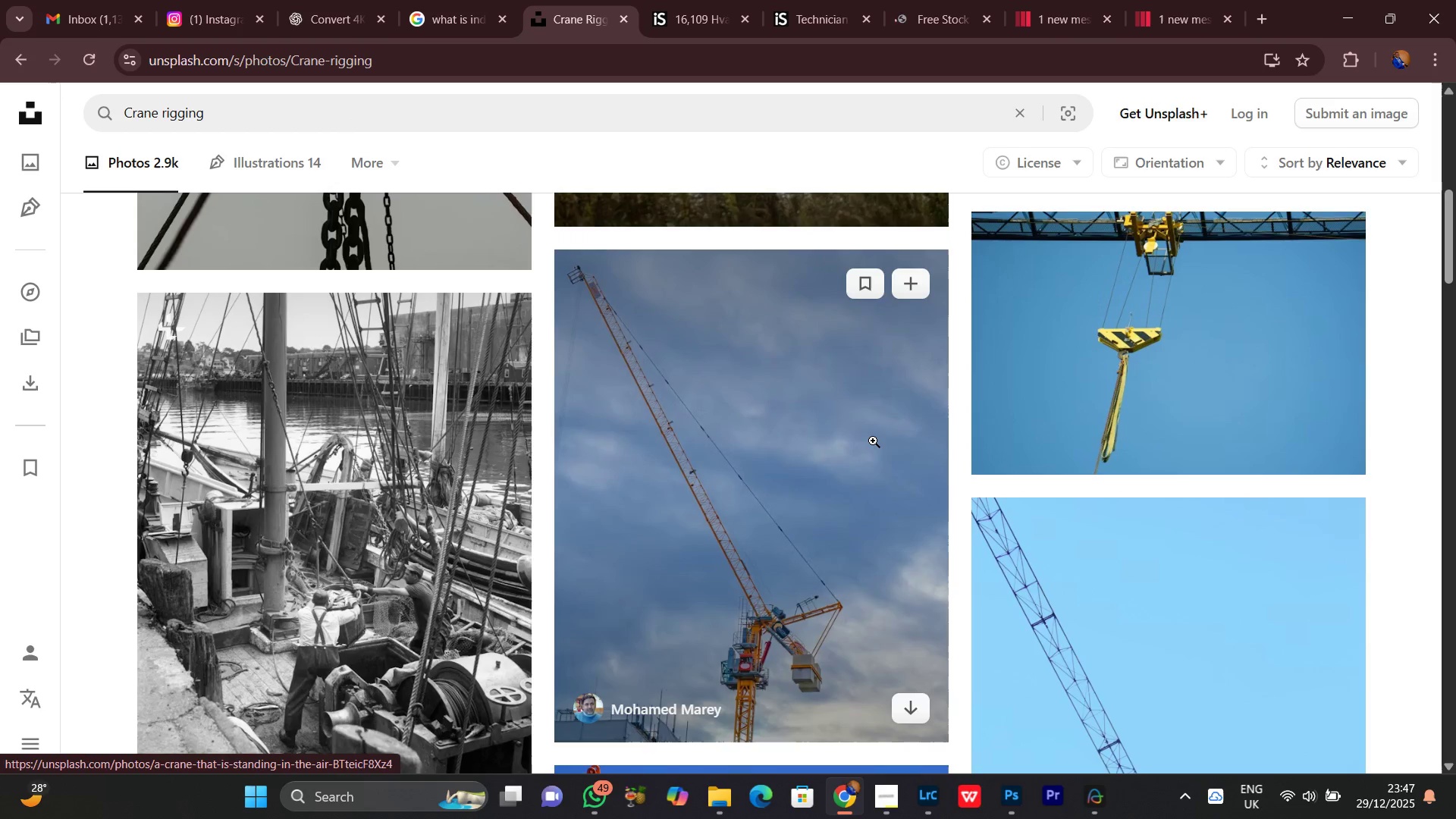 
scroll: coordinate [1266, 489], scroll_direction: down, amount: 16.0
 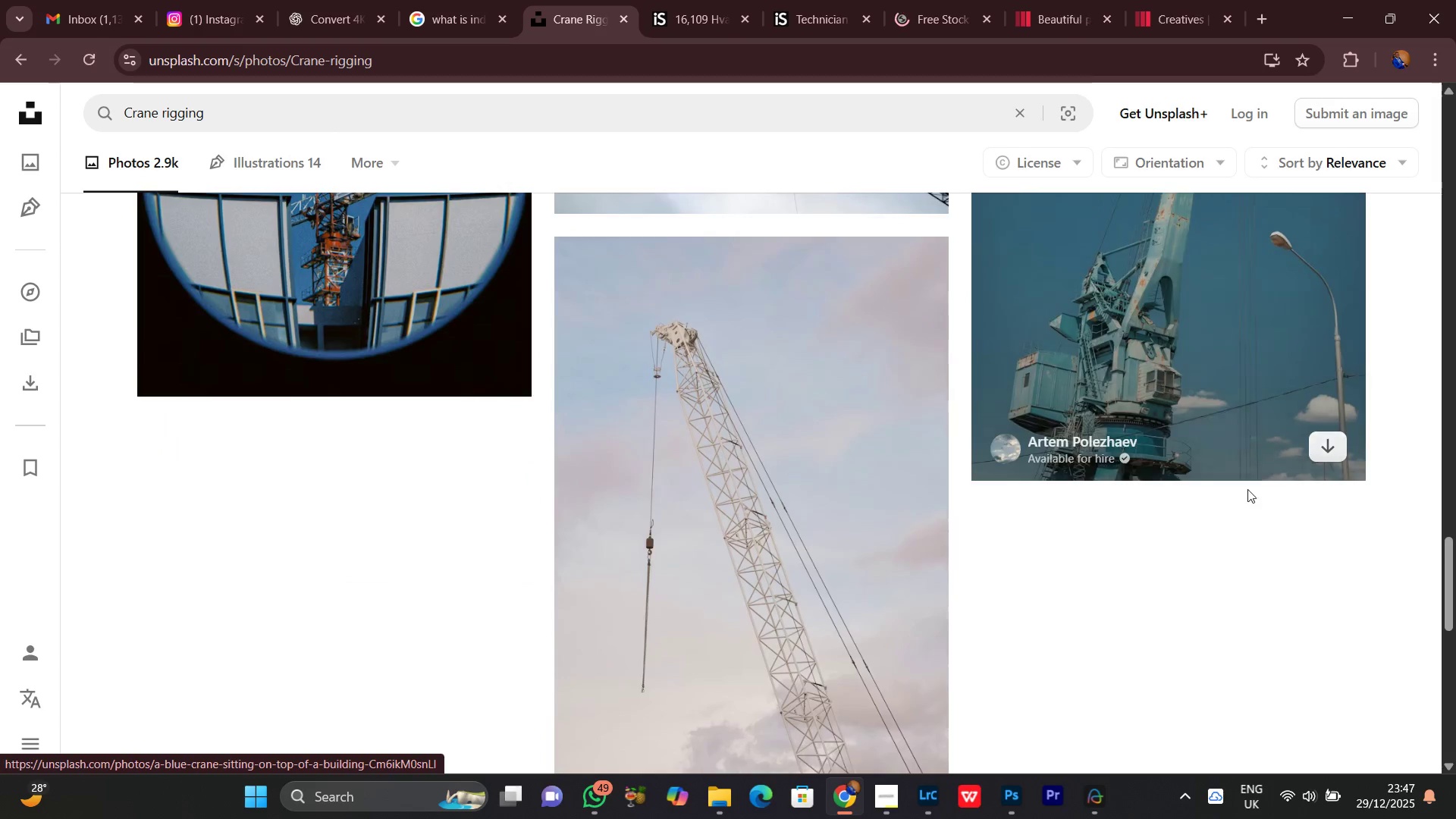 
scroll: coordinate [1128, 490], scroll_direction: up, amount: 4.0
 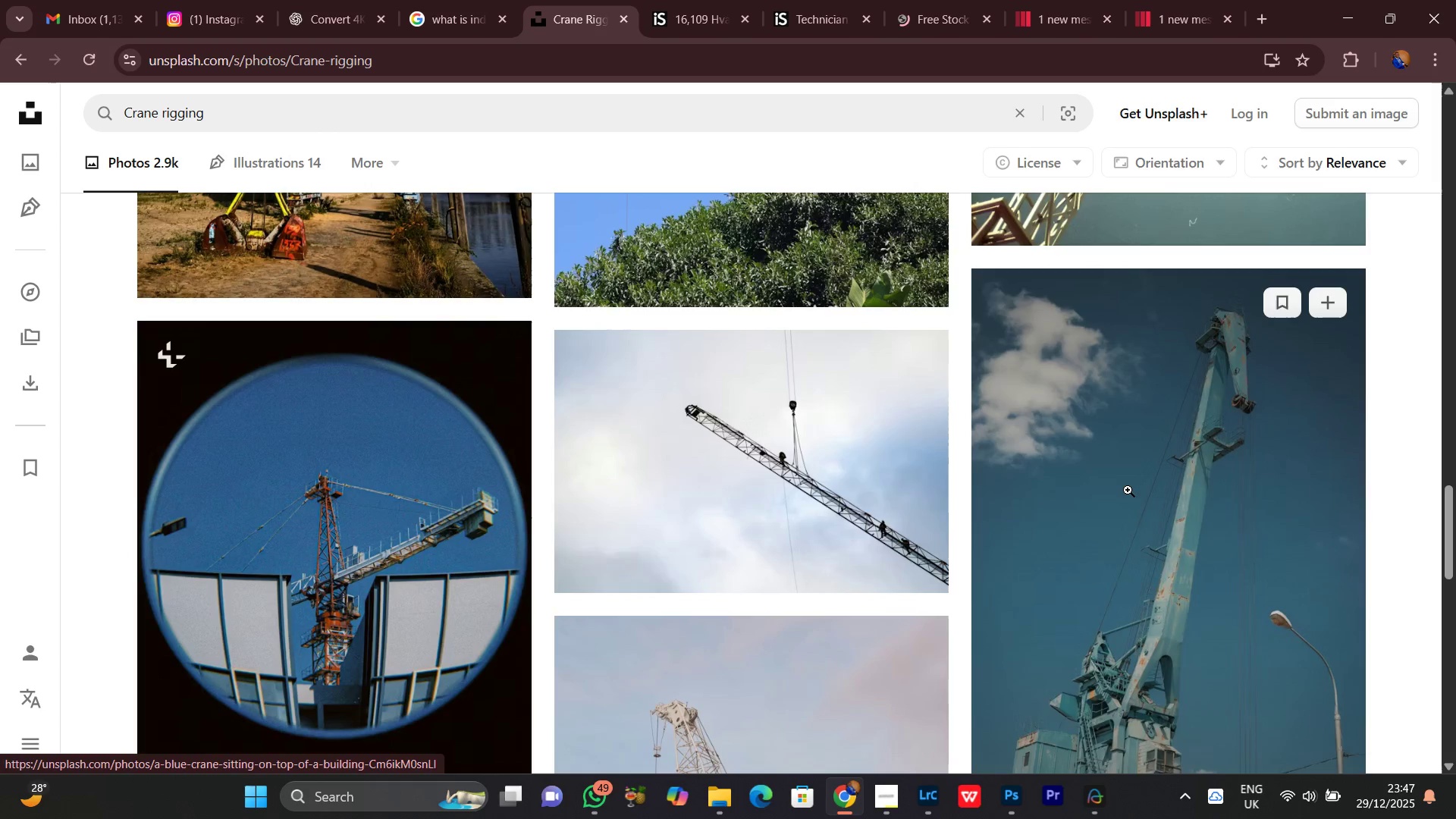 
scroll: coordinate [1128, 490], scroll_direction: down, amount: 14.0
 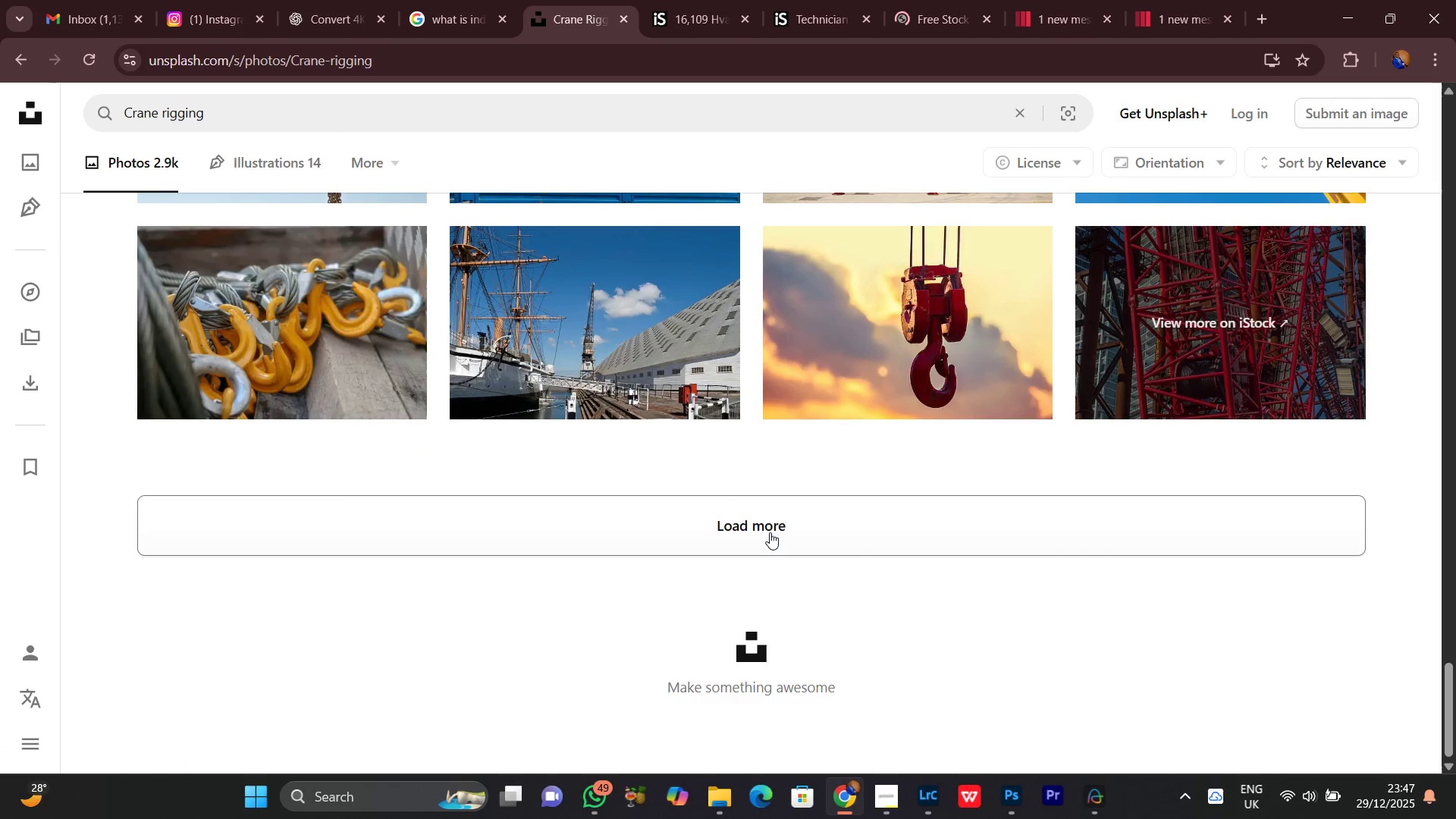 
left_click([770, 532])
 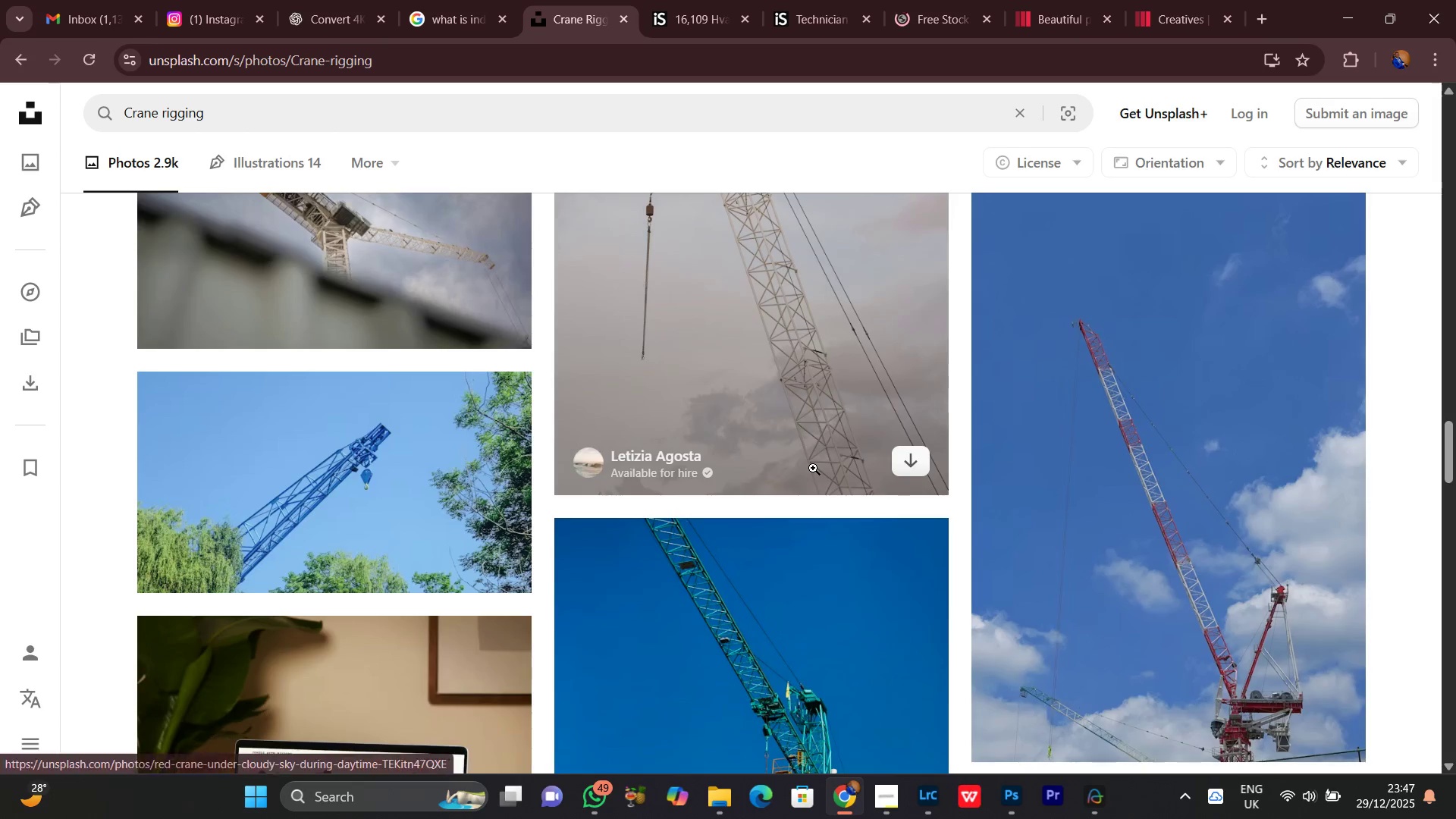 
scroll: coordinate [811, 456], scroll_direction: down, amount: 5.0
 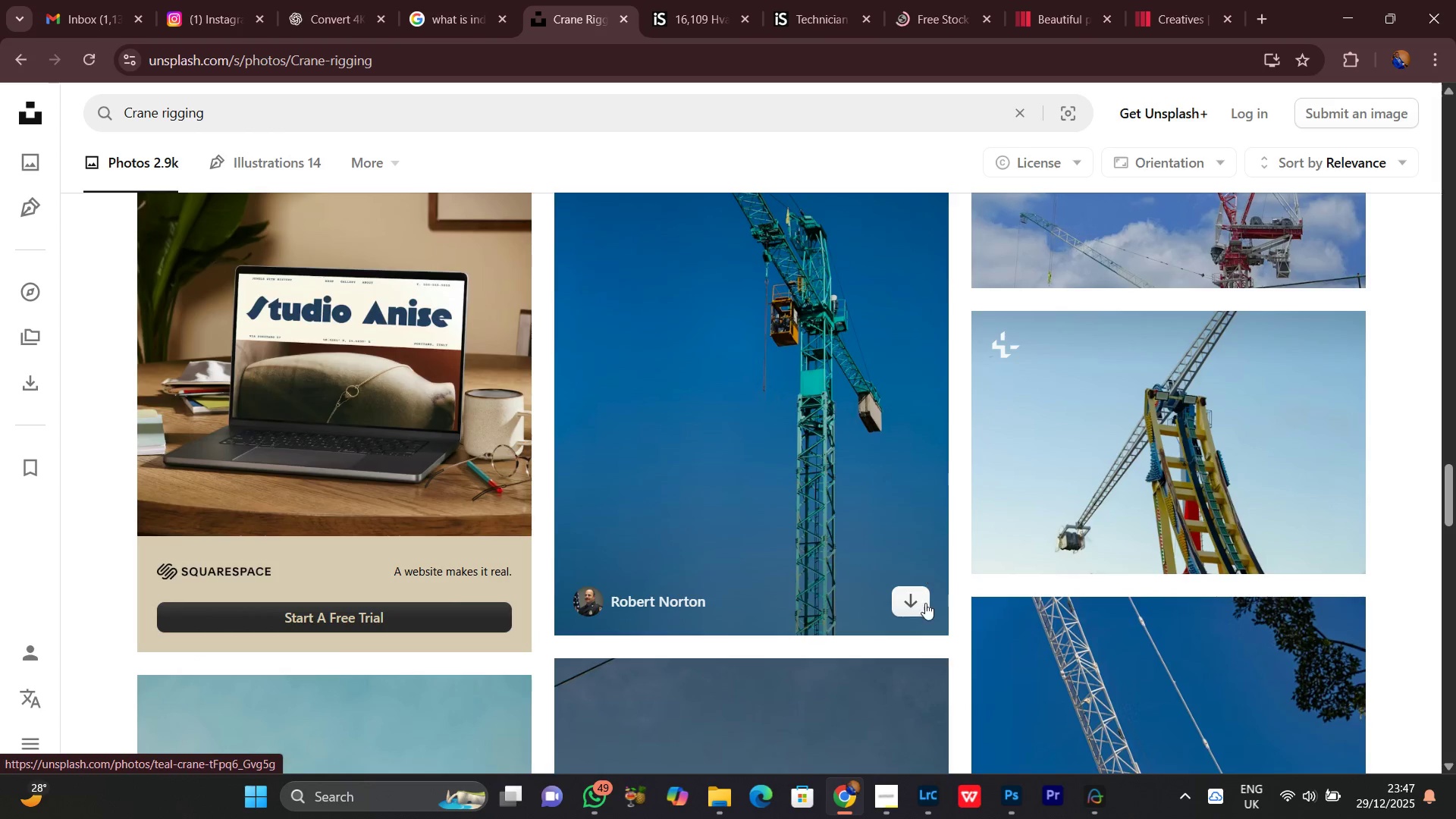 
left_click([915, 601])
 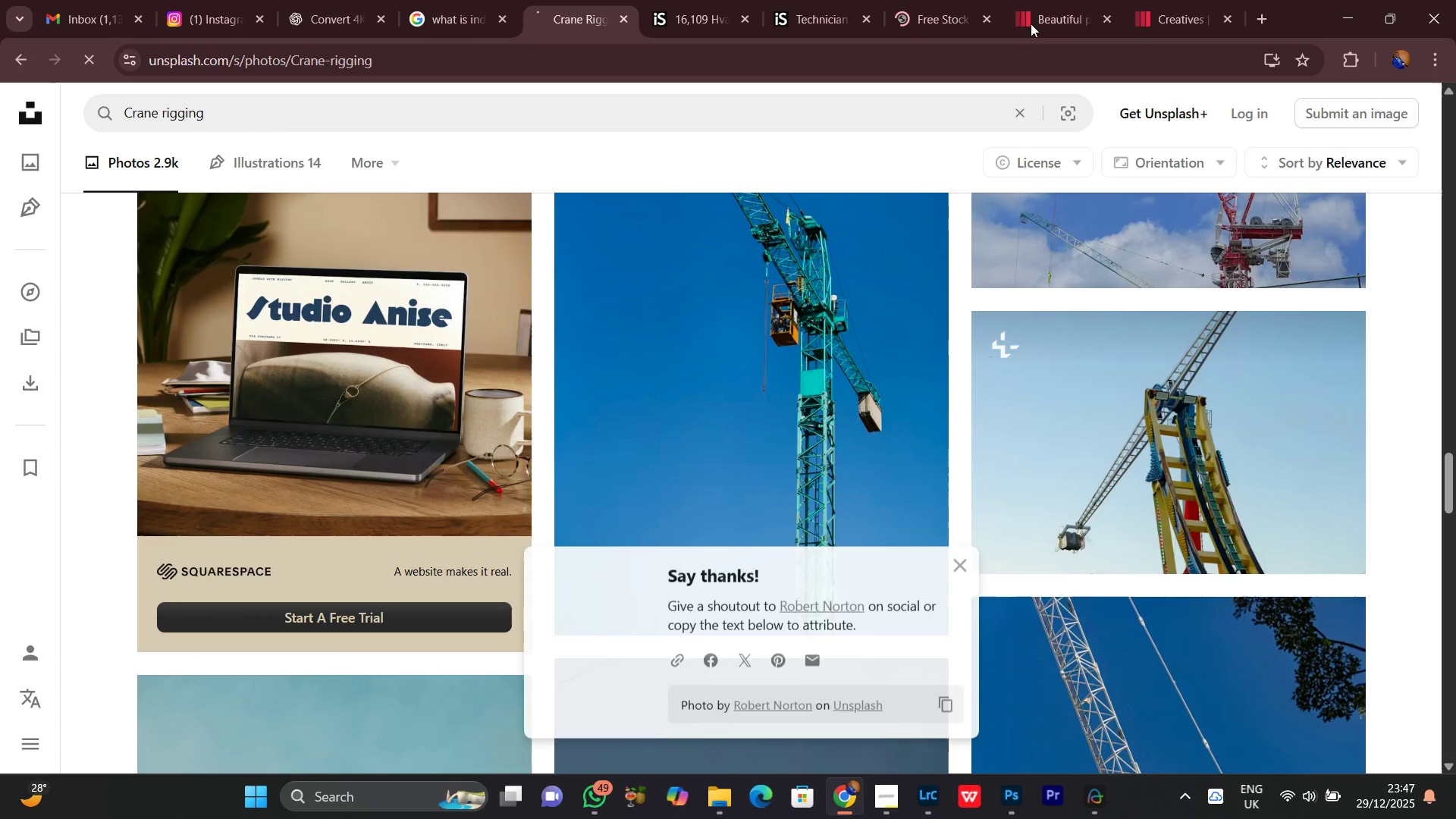 
left_click([1049, 12])
 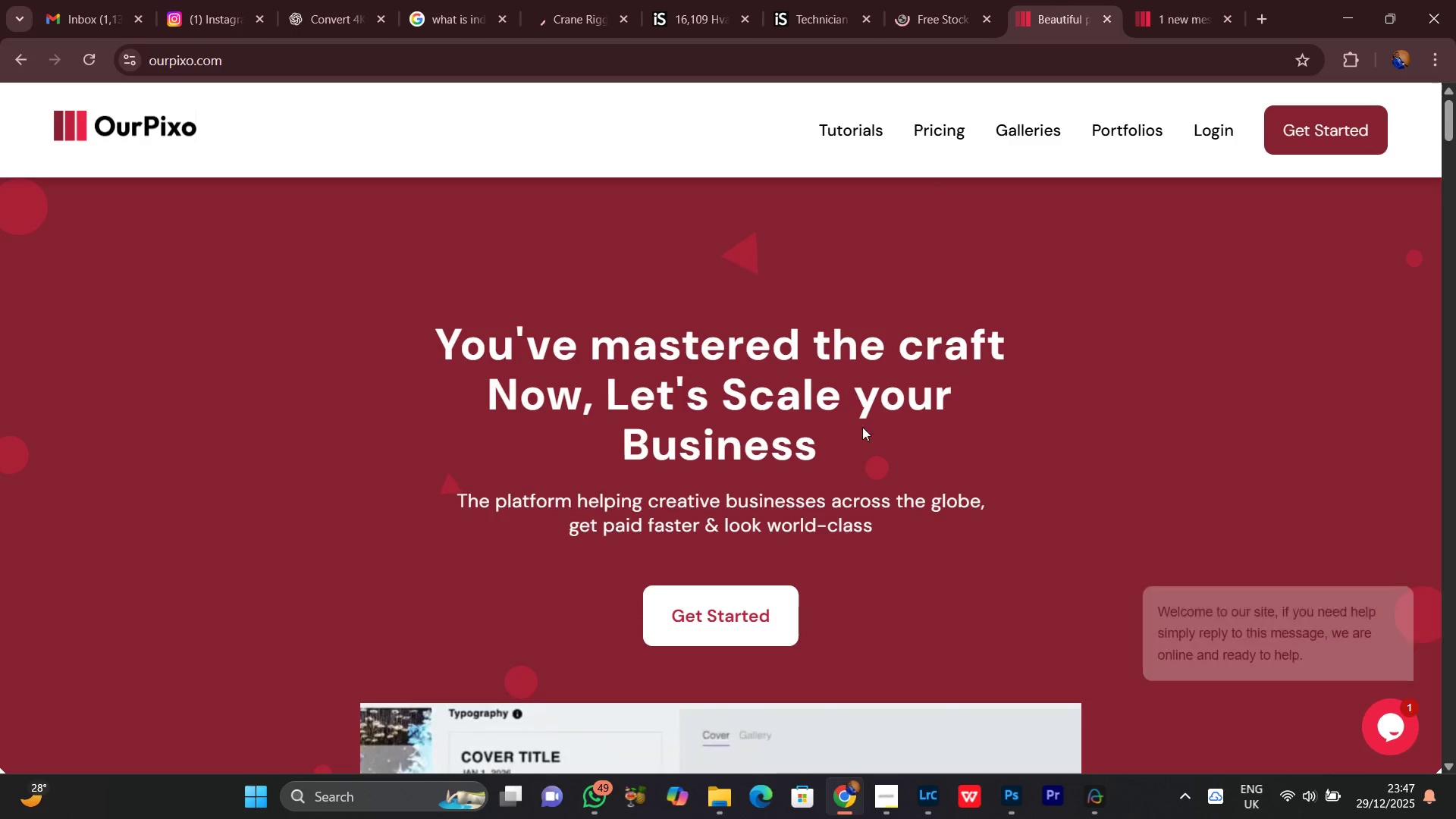 
scroll: coordinate [984, 334], scroll_direction: up, amount: 7.0
 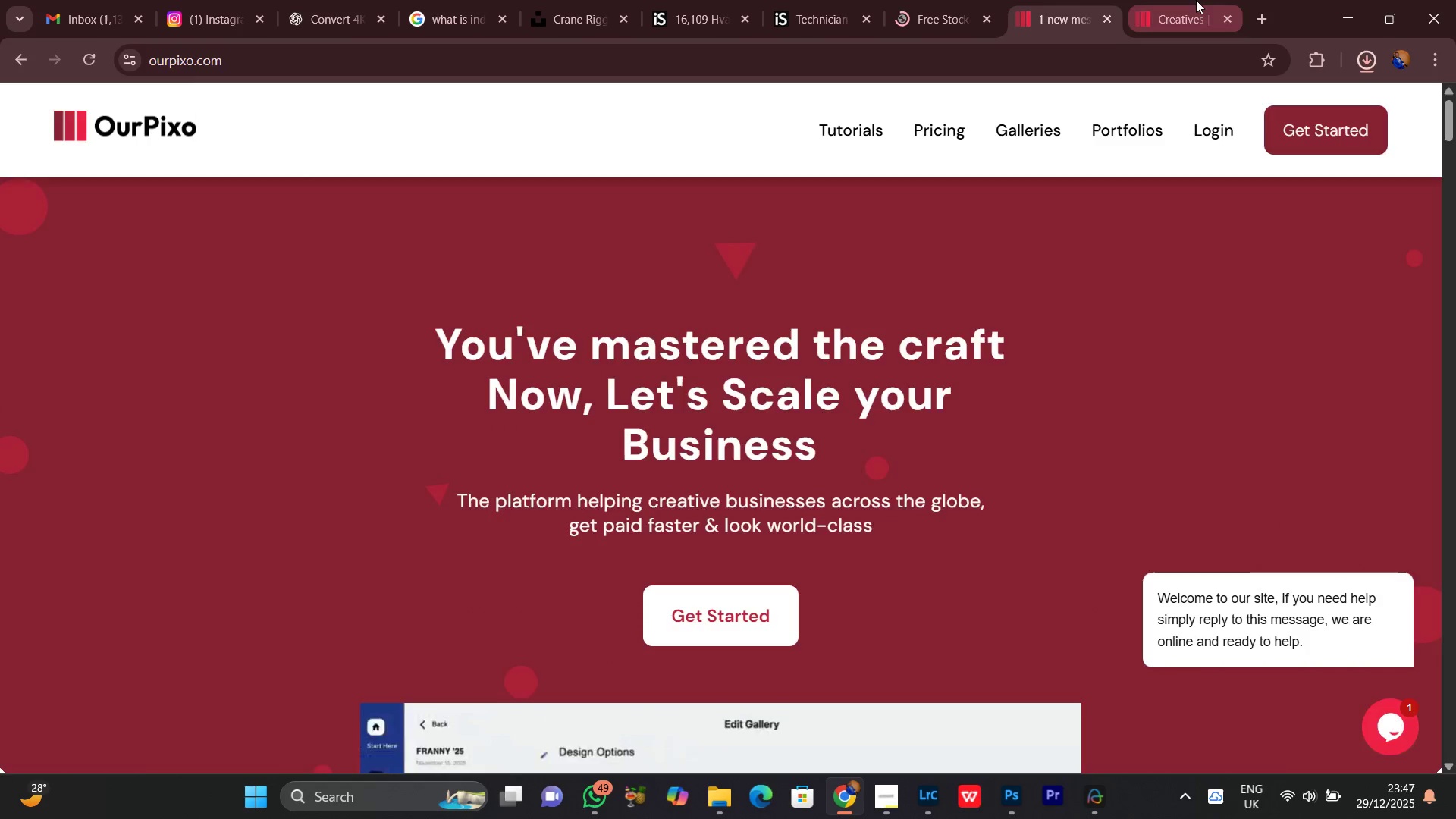 
left_click([1196, 0])
 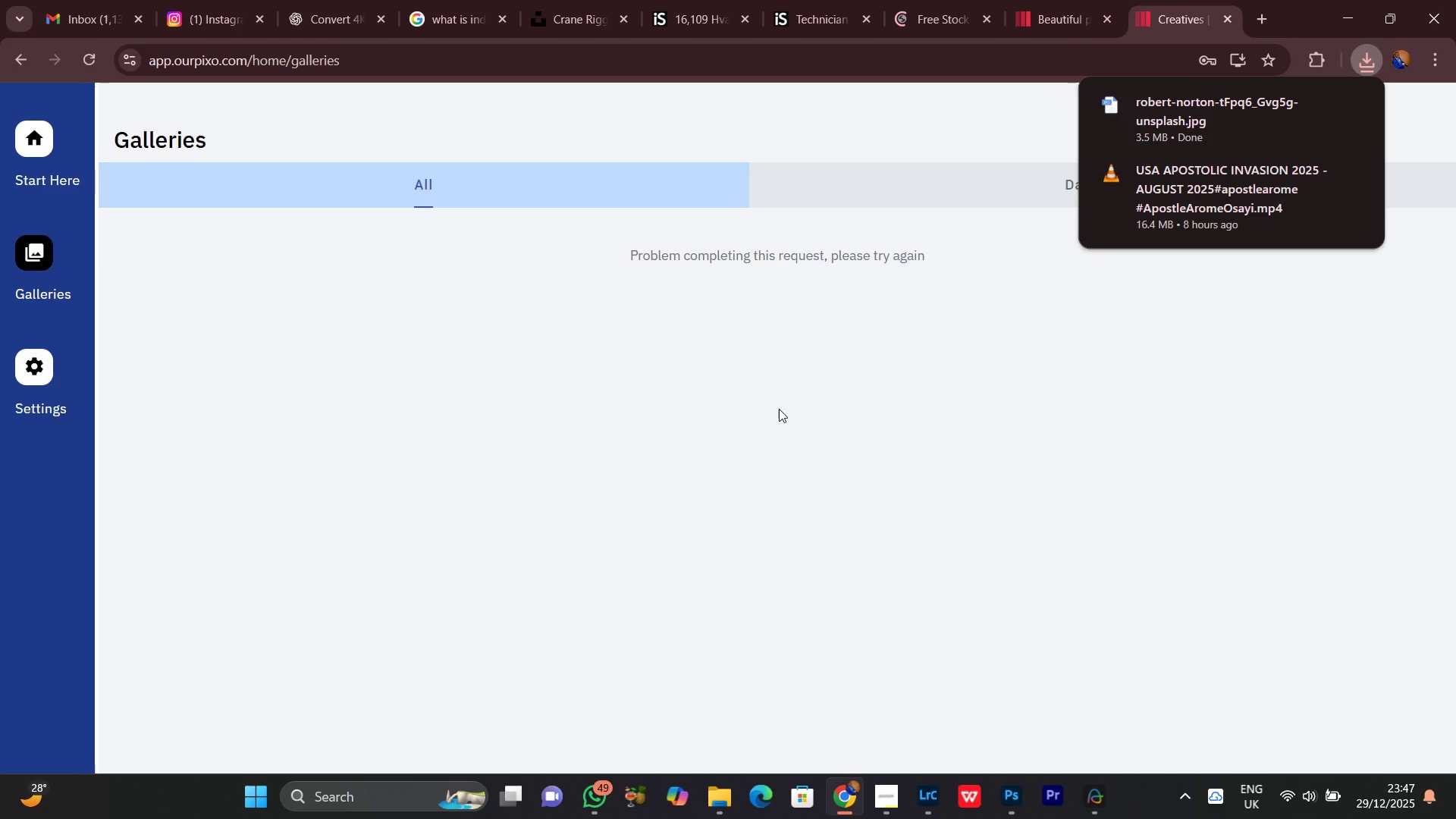 
left_click([720, 348])
 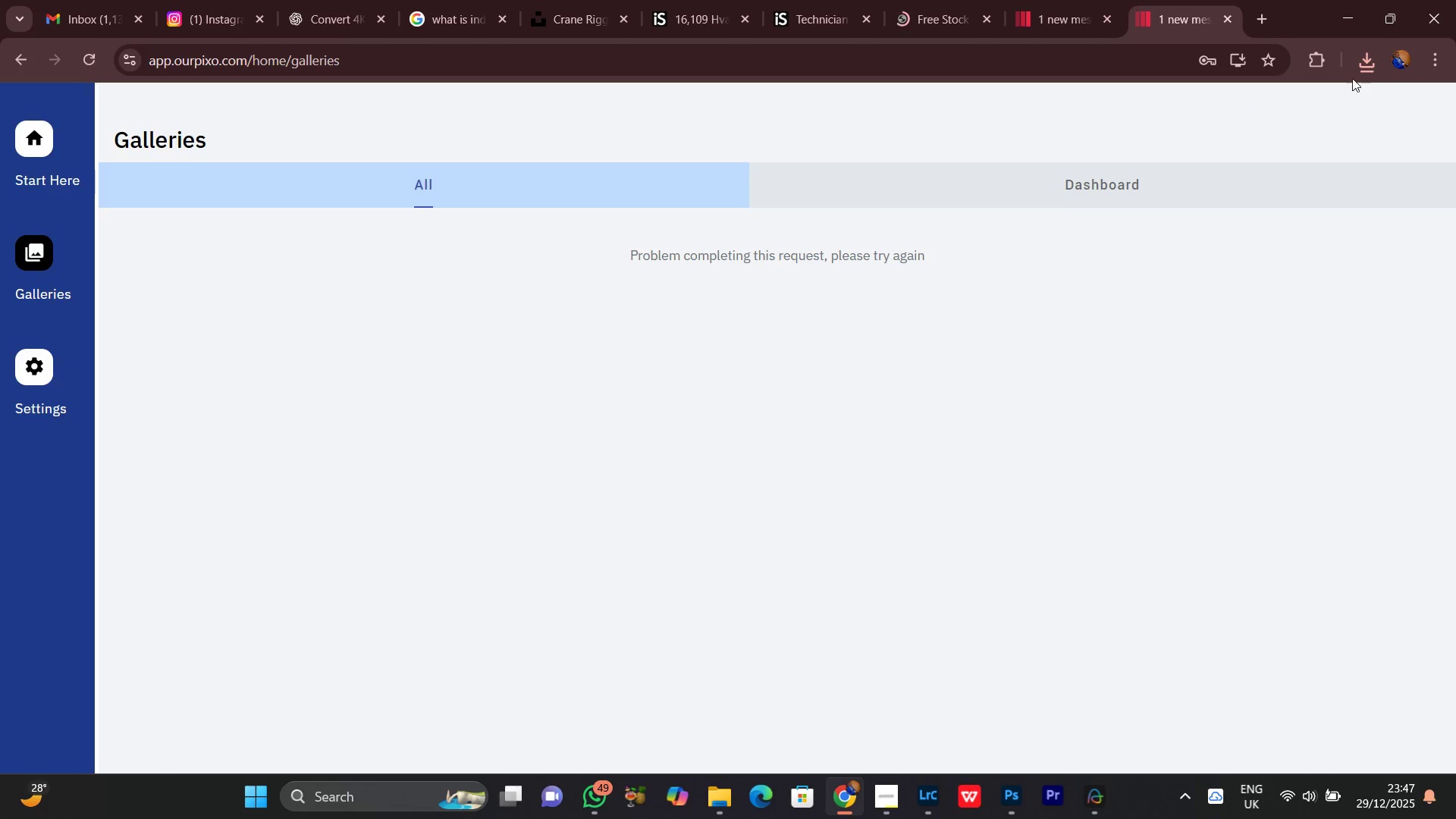 
left_click([1367, 67])
 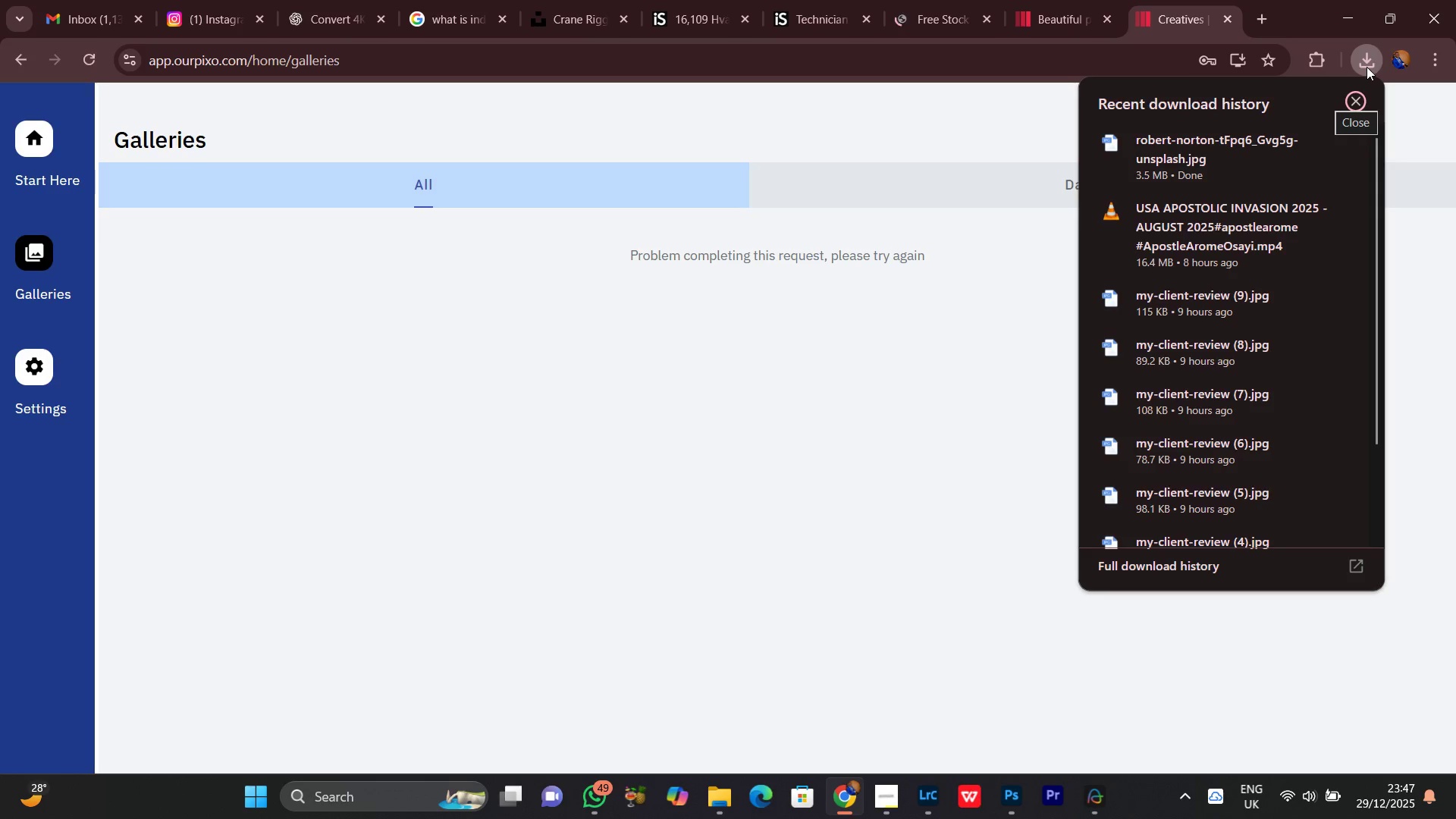 
left_click([1367, 67])
 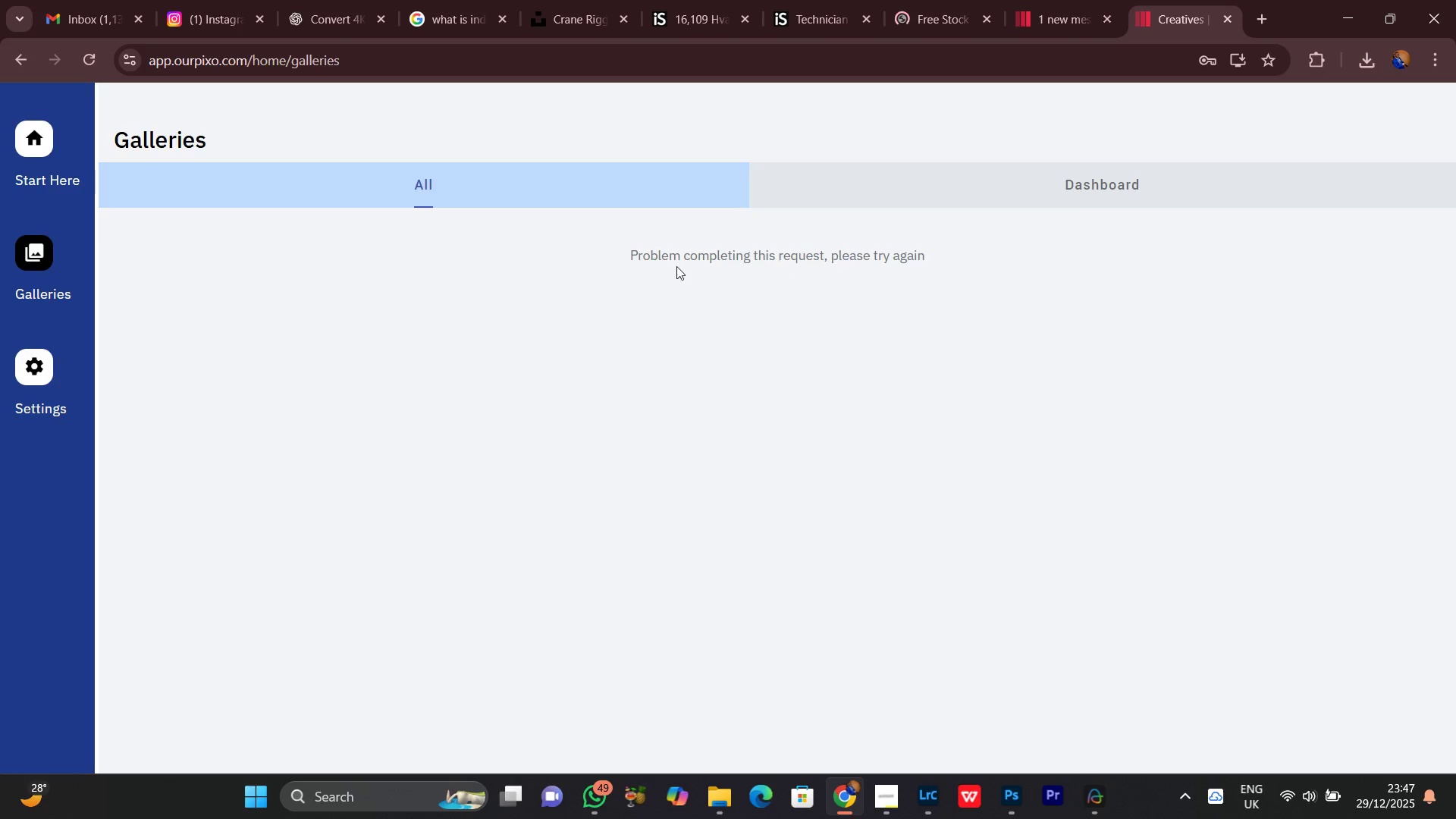 
wait(5.55)
 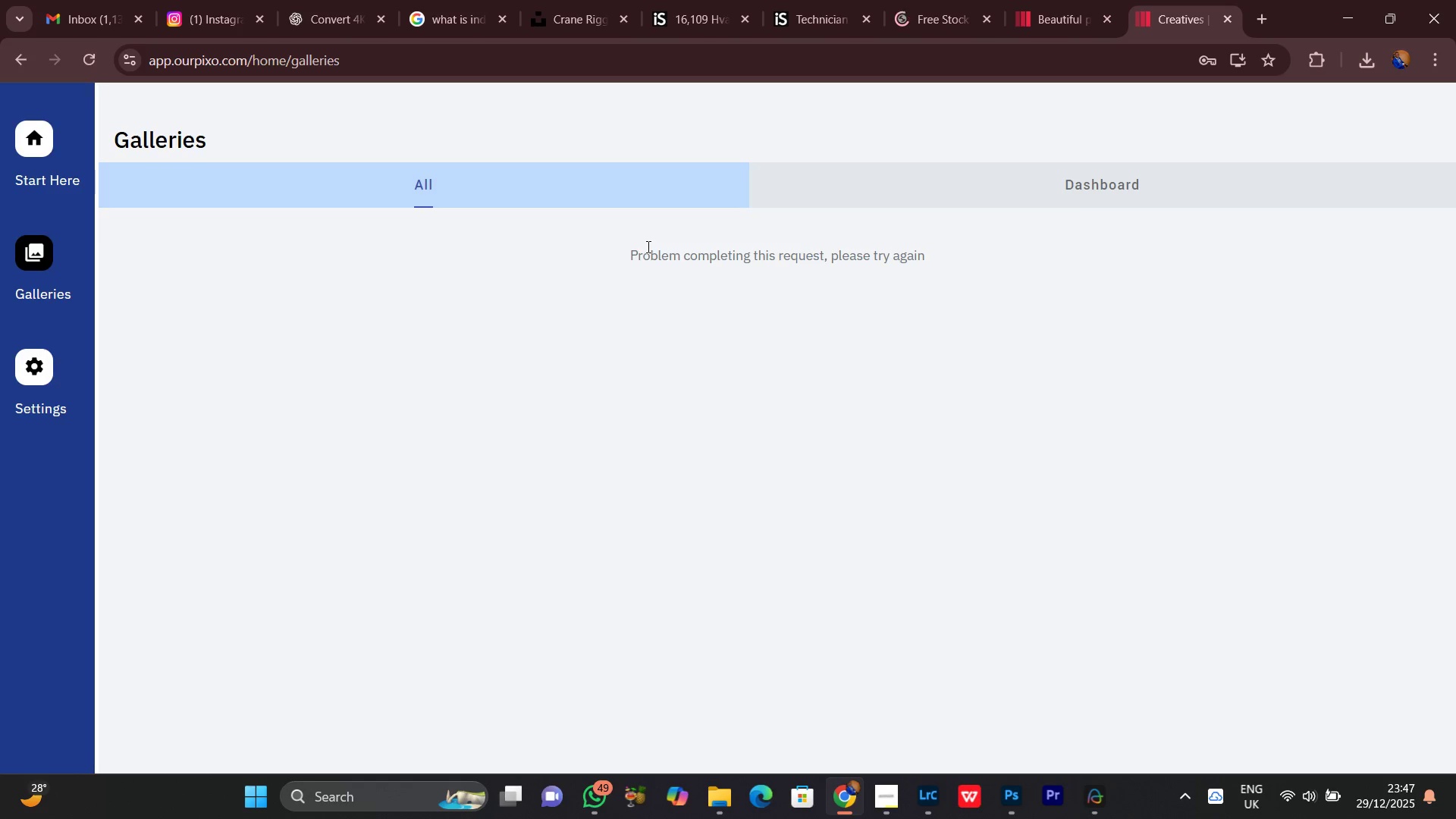 
double_click([38, 267])
 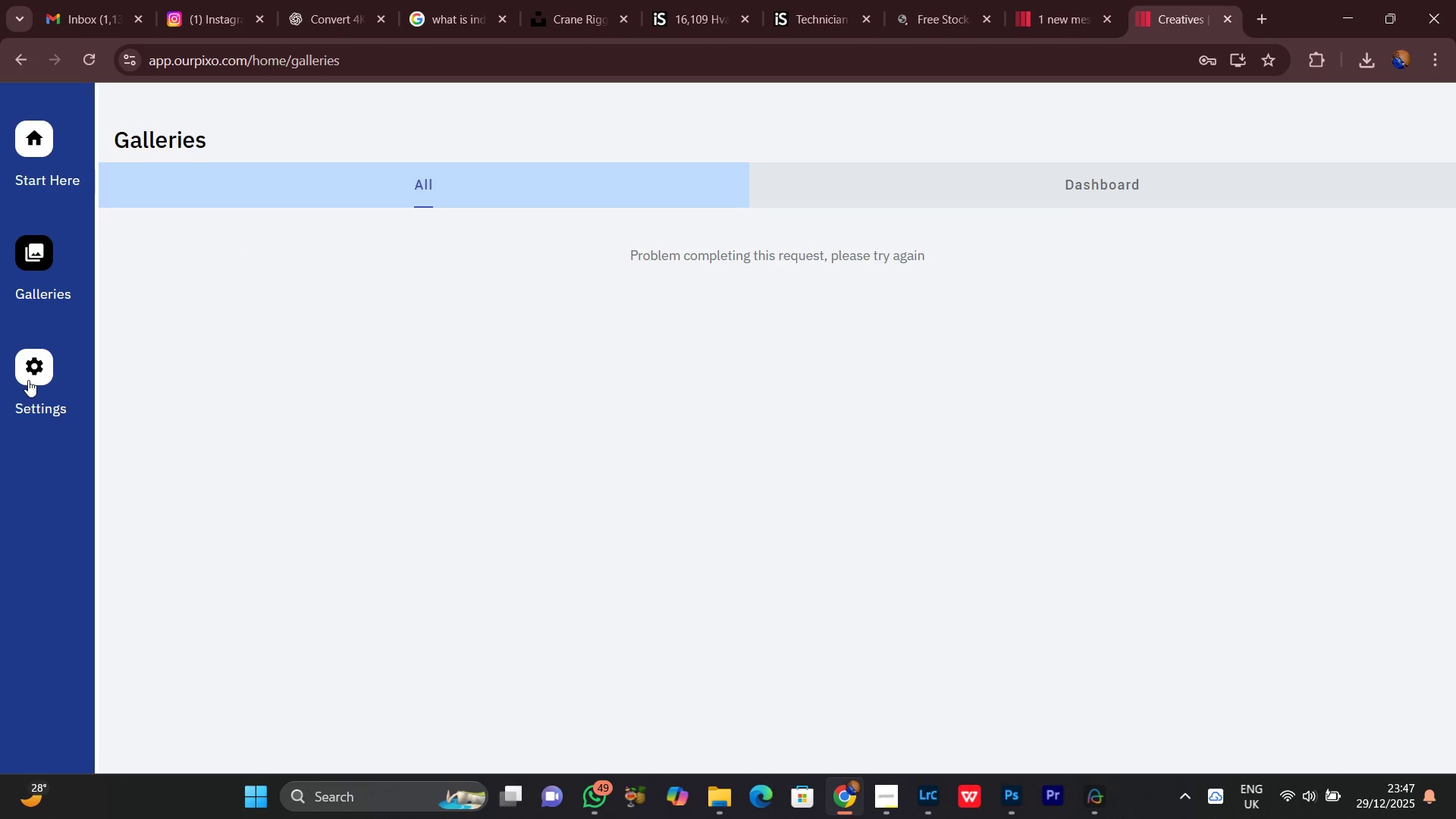 
left_click([28, 378])
 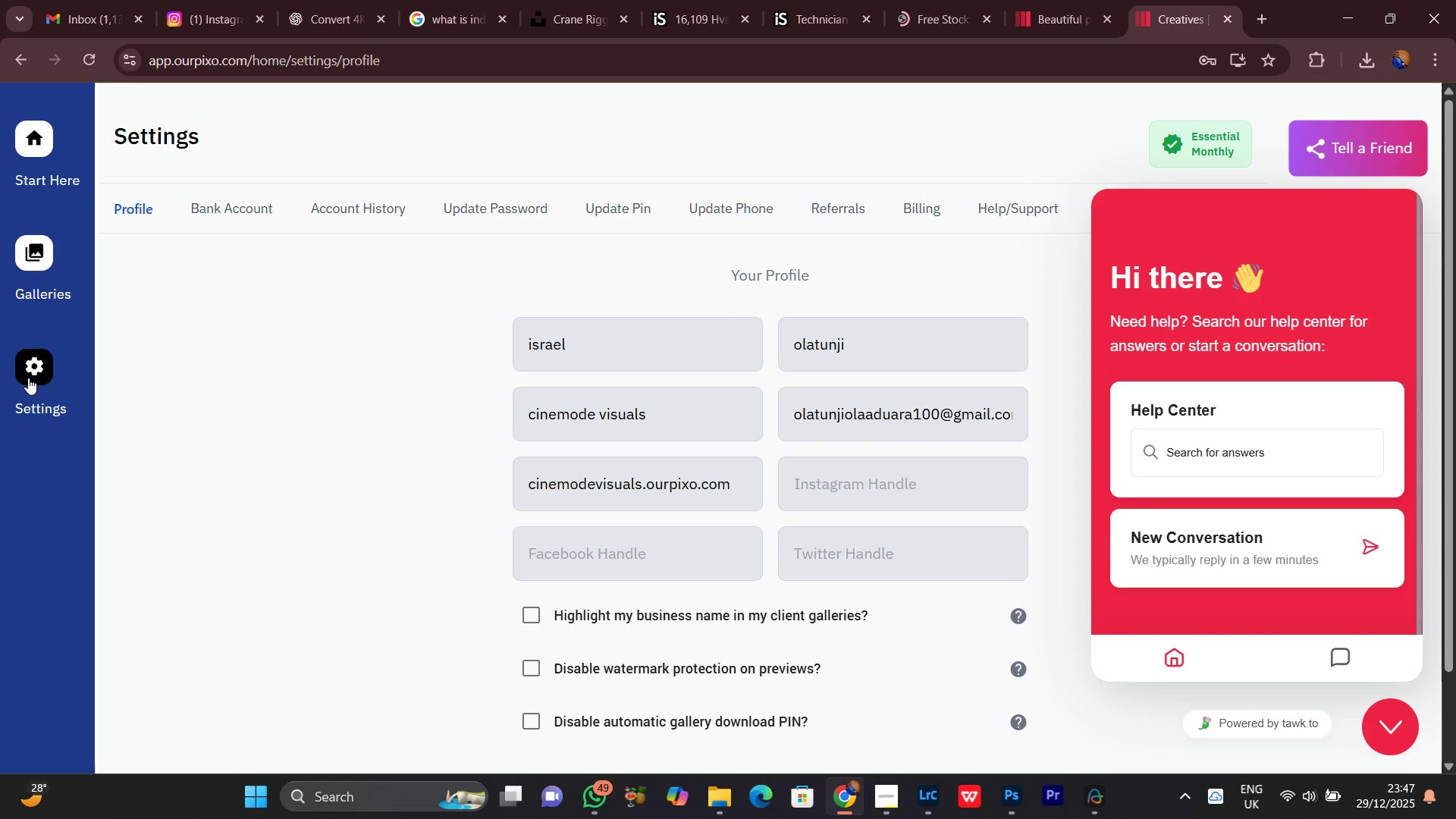 
wait(10.47)
 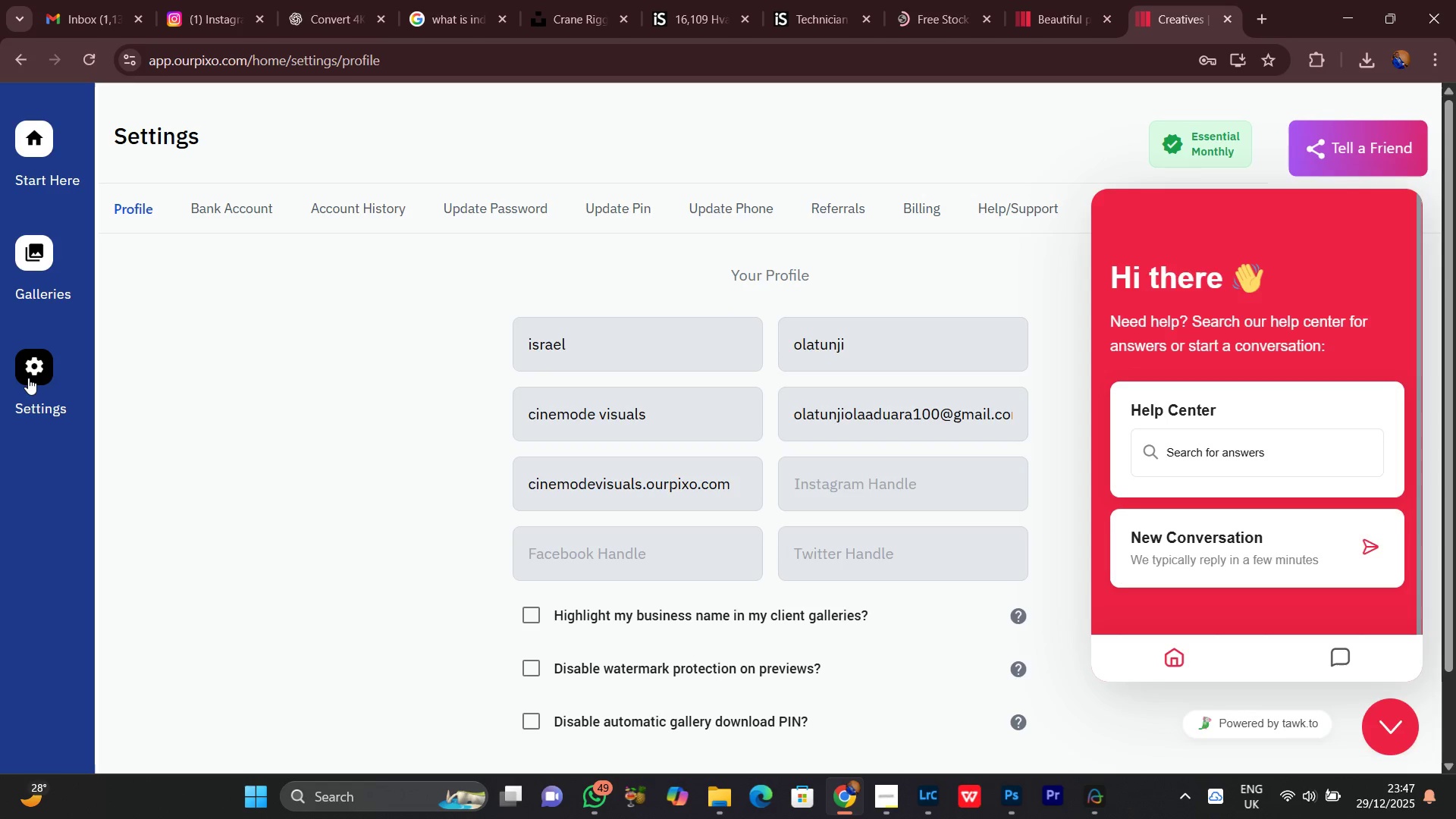 
scroll: coordinate [332, 474], scroll_direction: down, amount: 8.0
 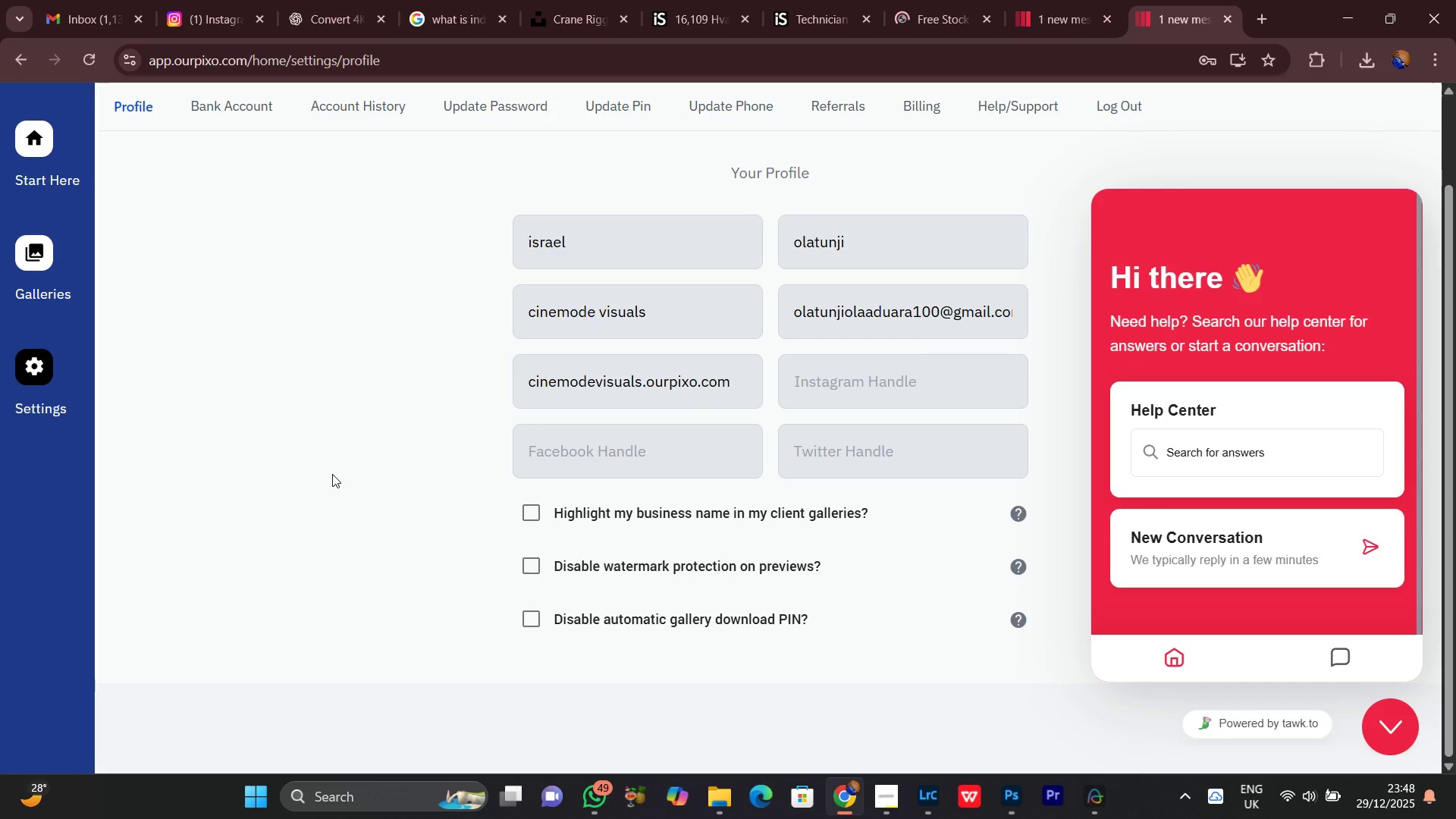 
scroll: coordinate [300, 463], scroll_direction: up, amount: 13.0
 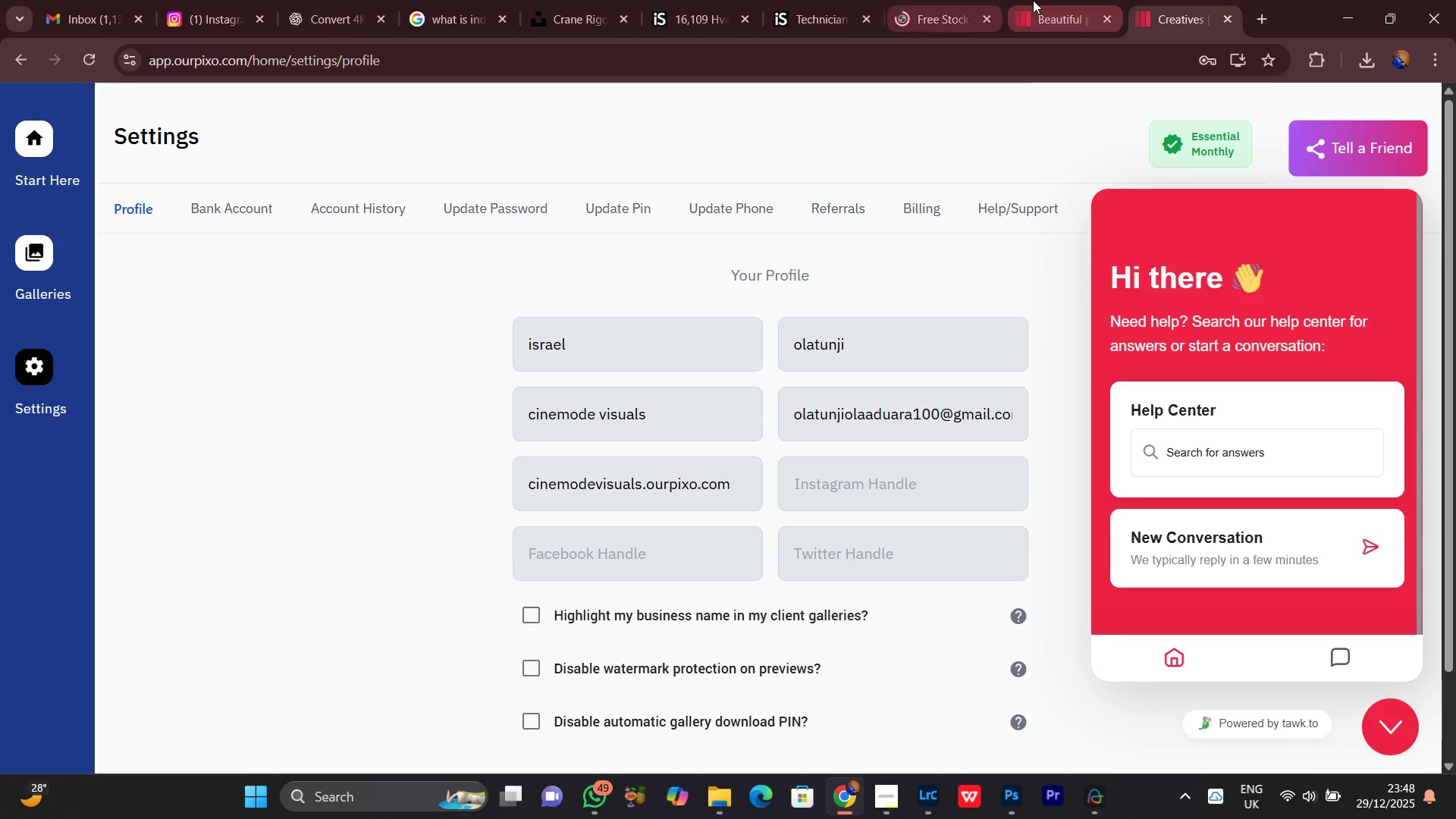 
left_click([1063, 4])
 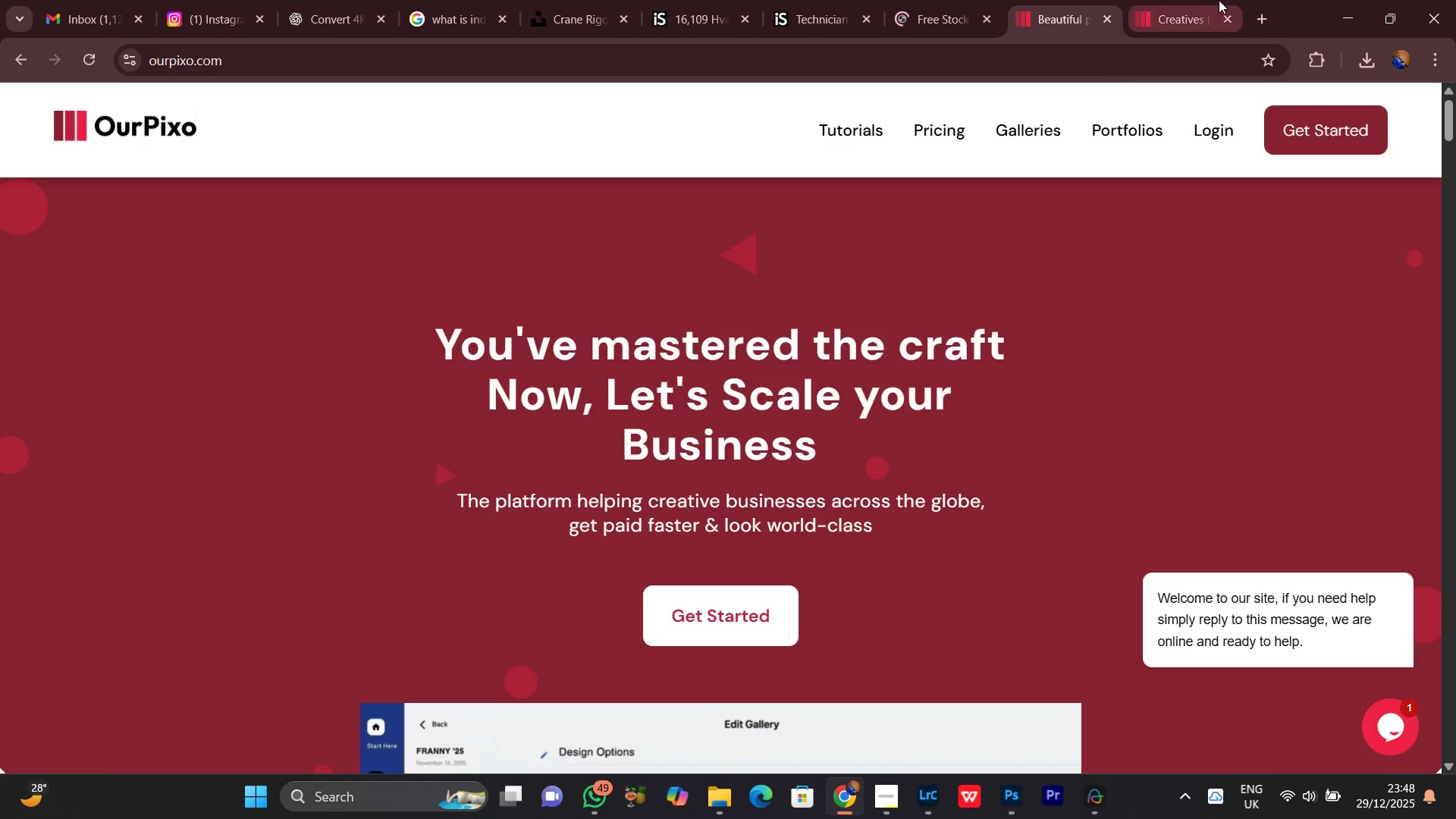 
left_click([1222, 0])
 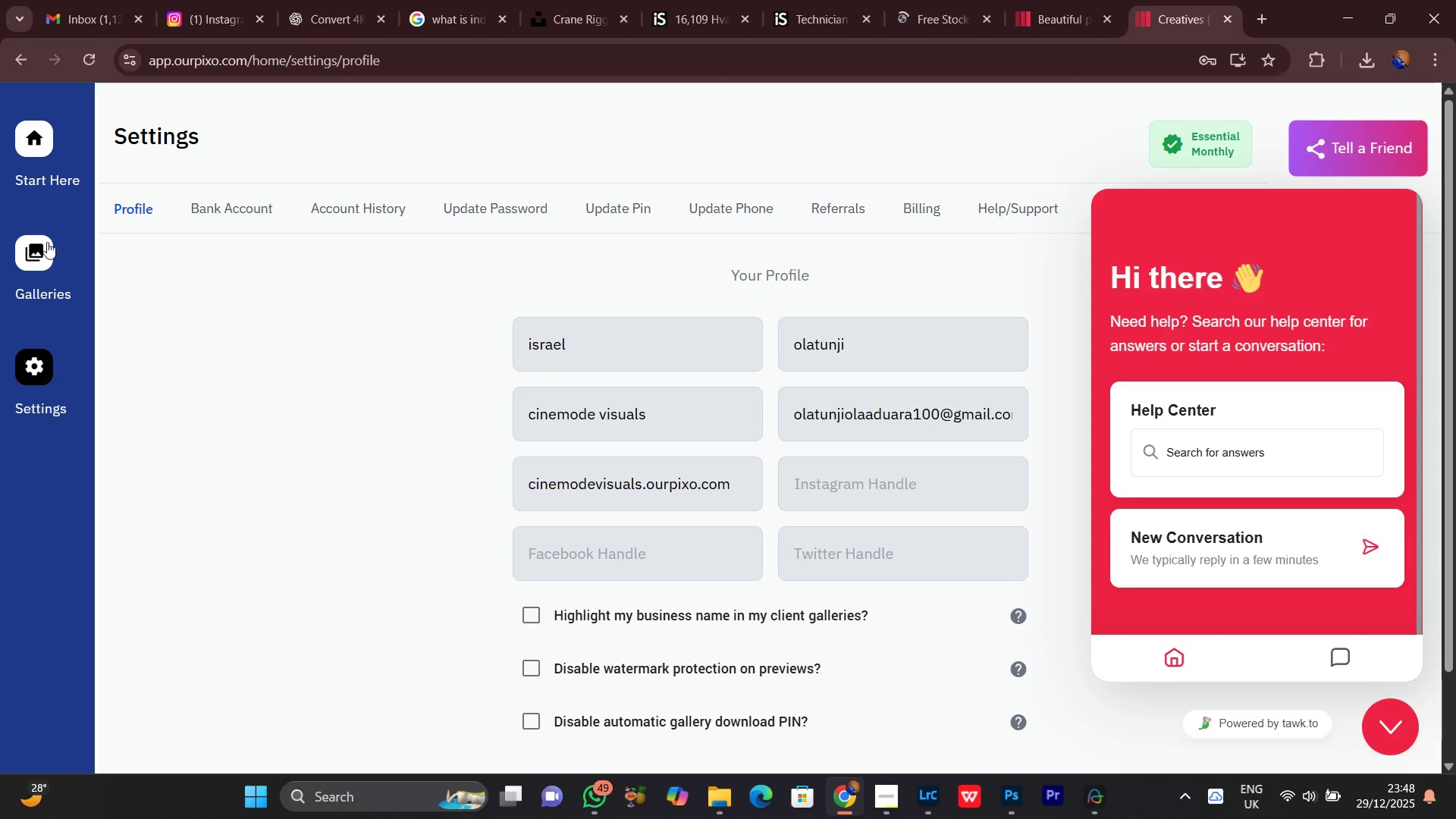 
left_click([26, 253])
 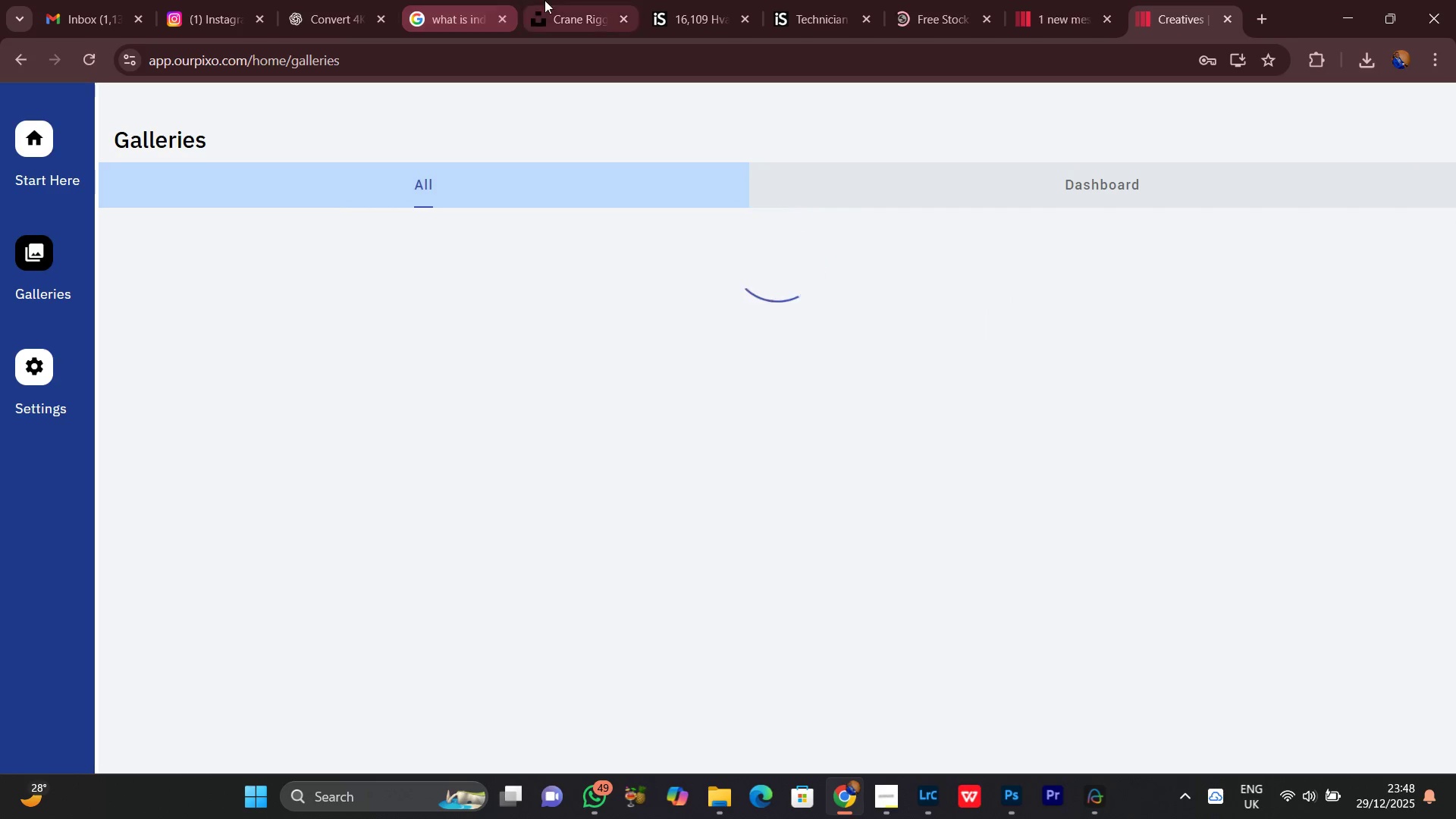 
wait(5.3)
 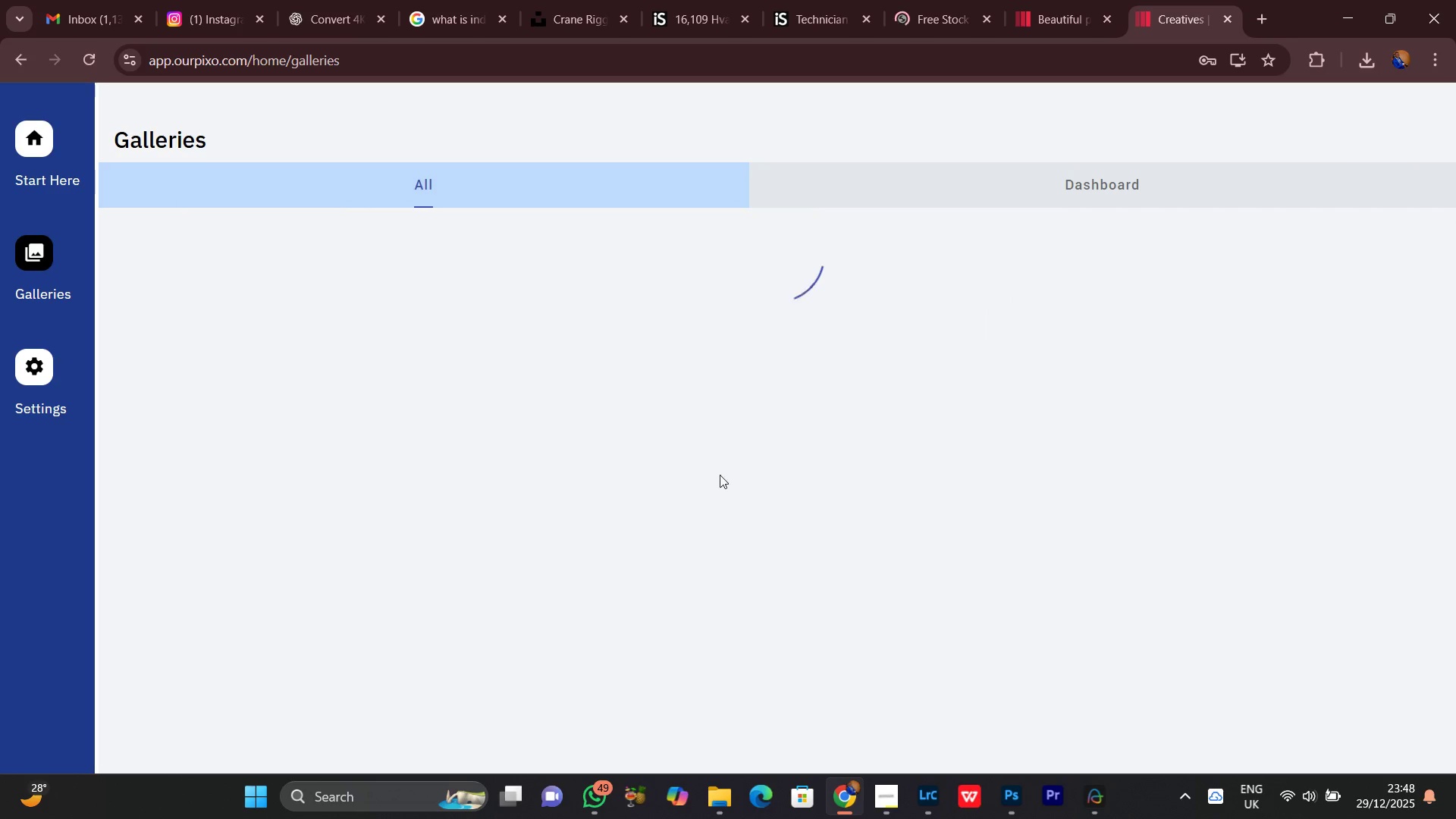 
left_click([563, 4])
 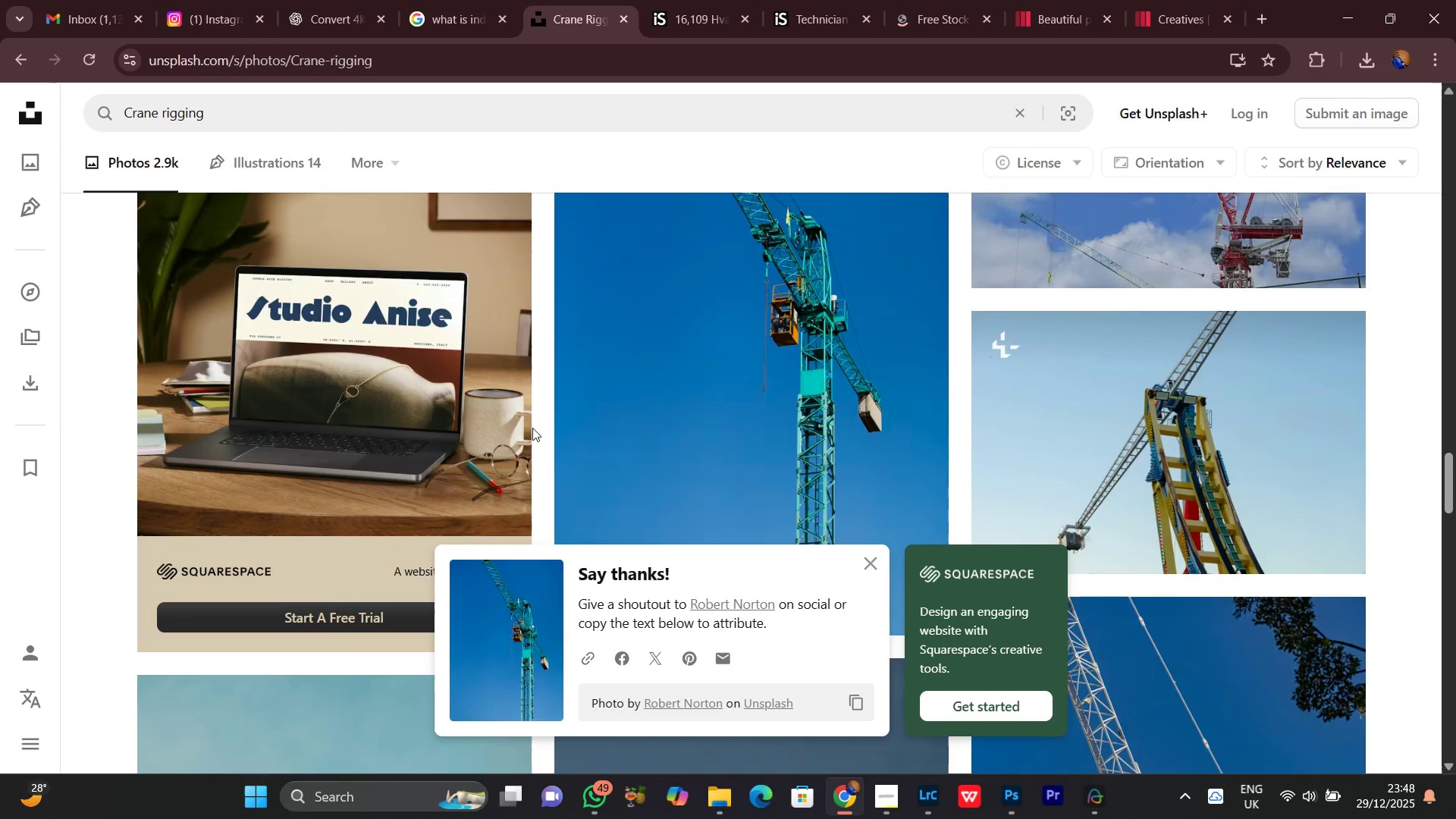 
scroll: coordinate [533, 428], scroll_direction: down, amount: 3.0
 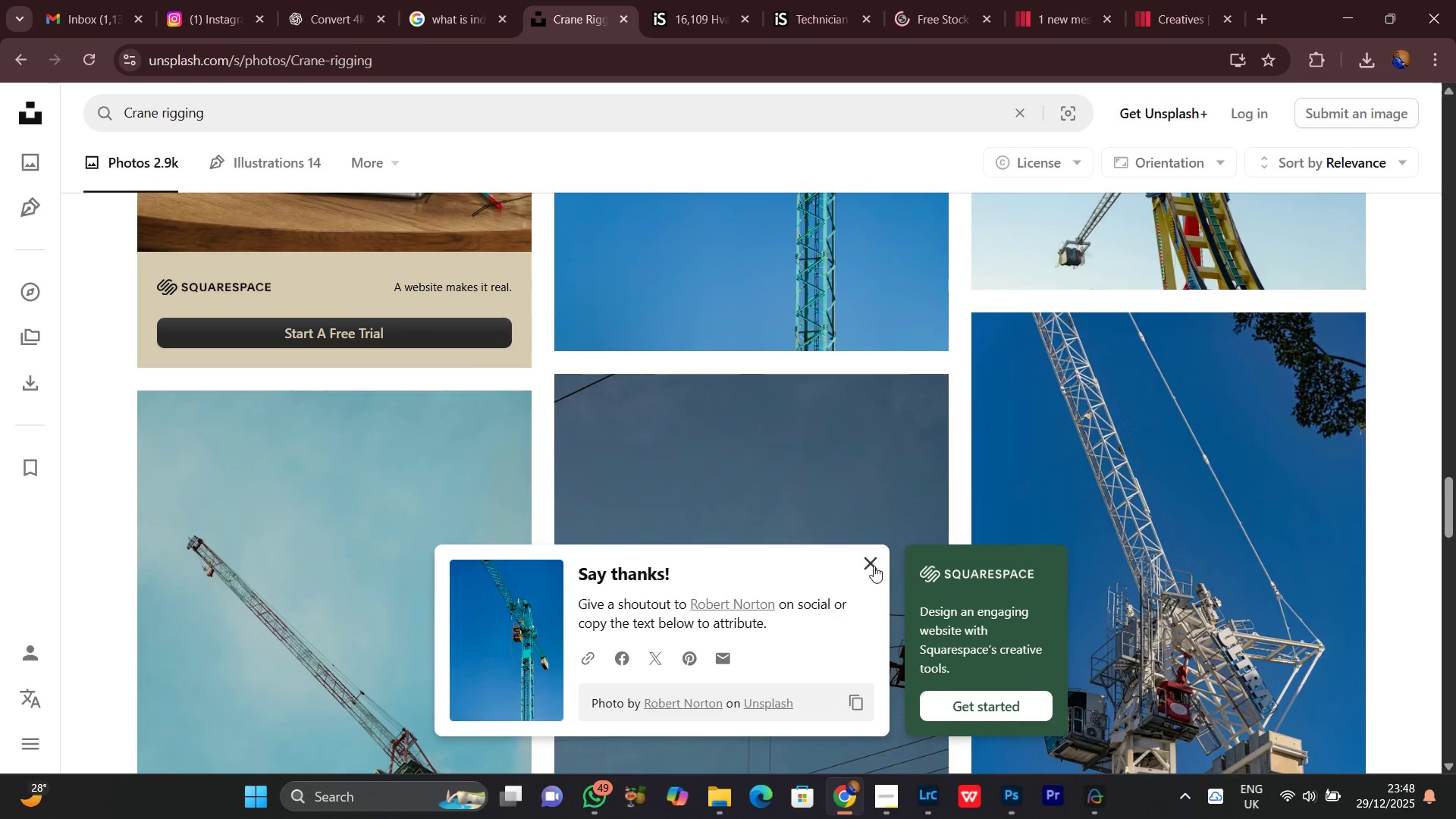 
left_click([875, 563])
 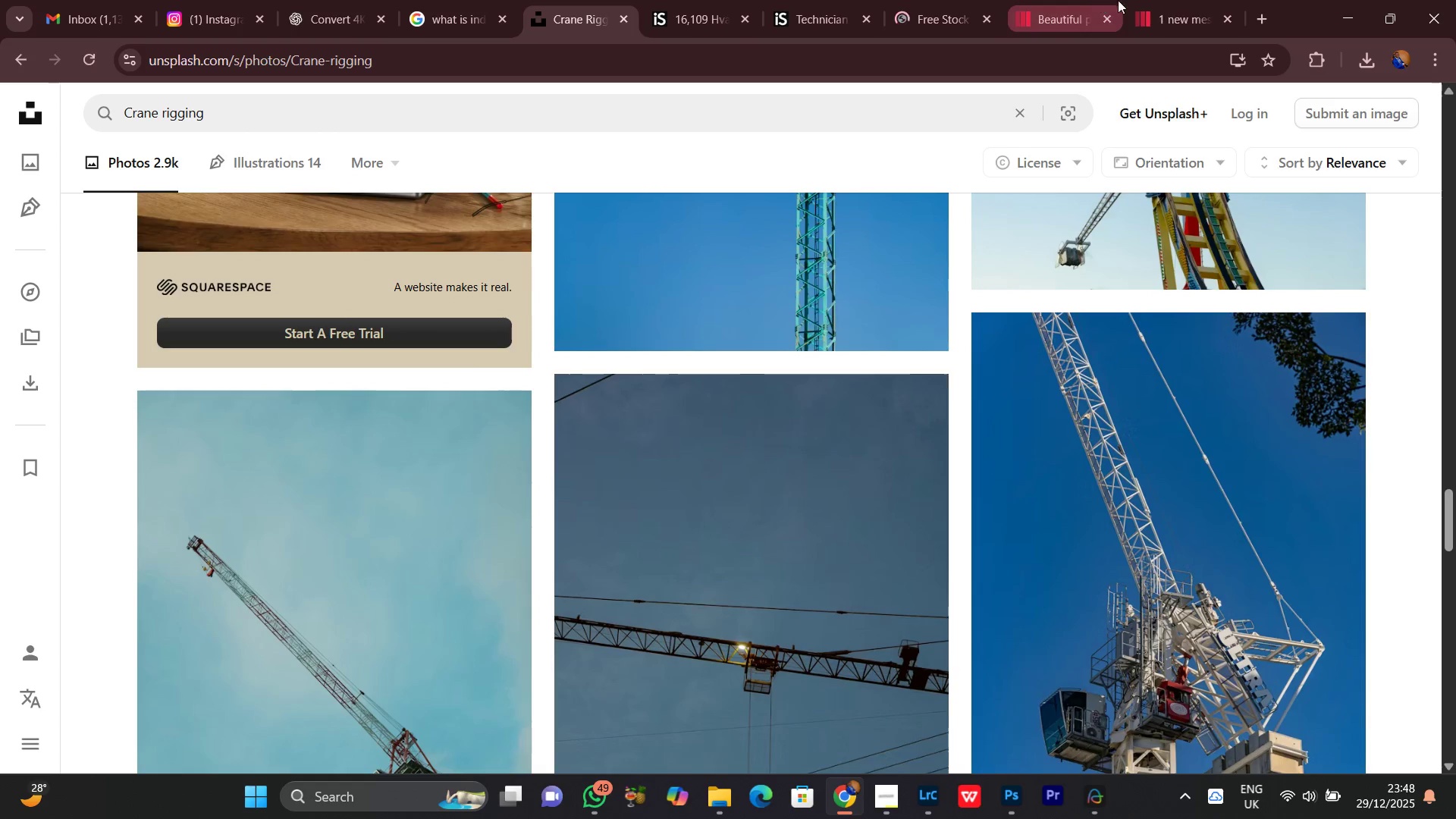 
left_click([1164, 0])
 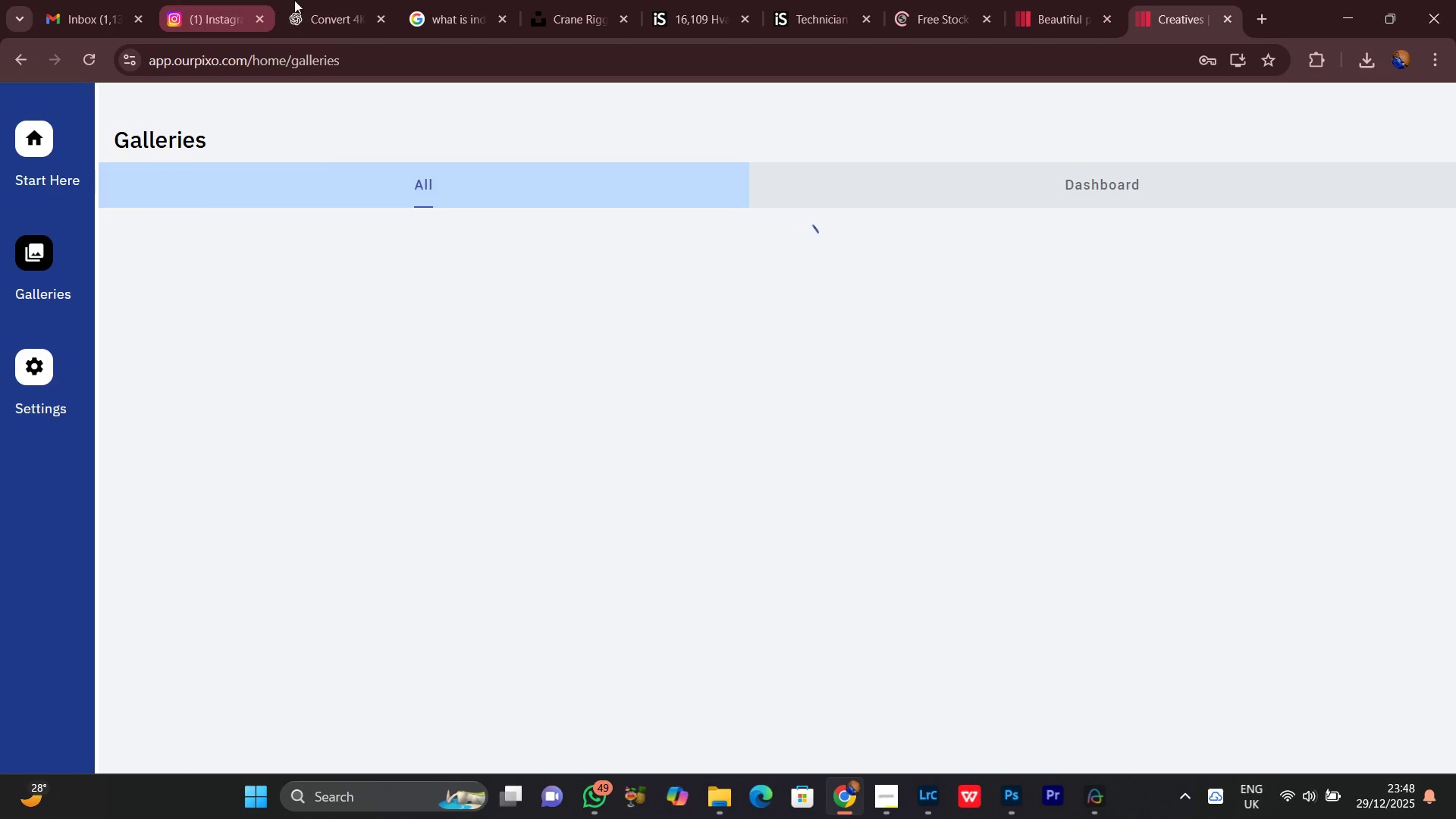 
left_click([312, 0])
 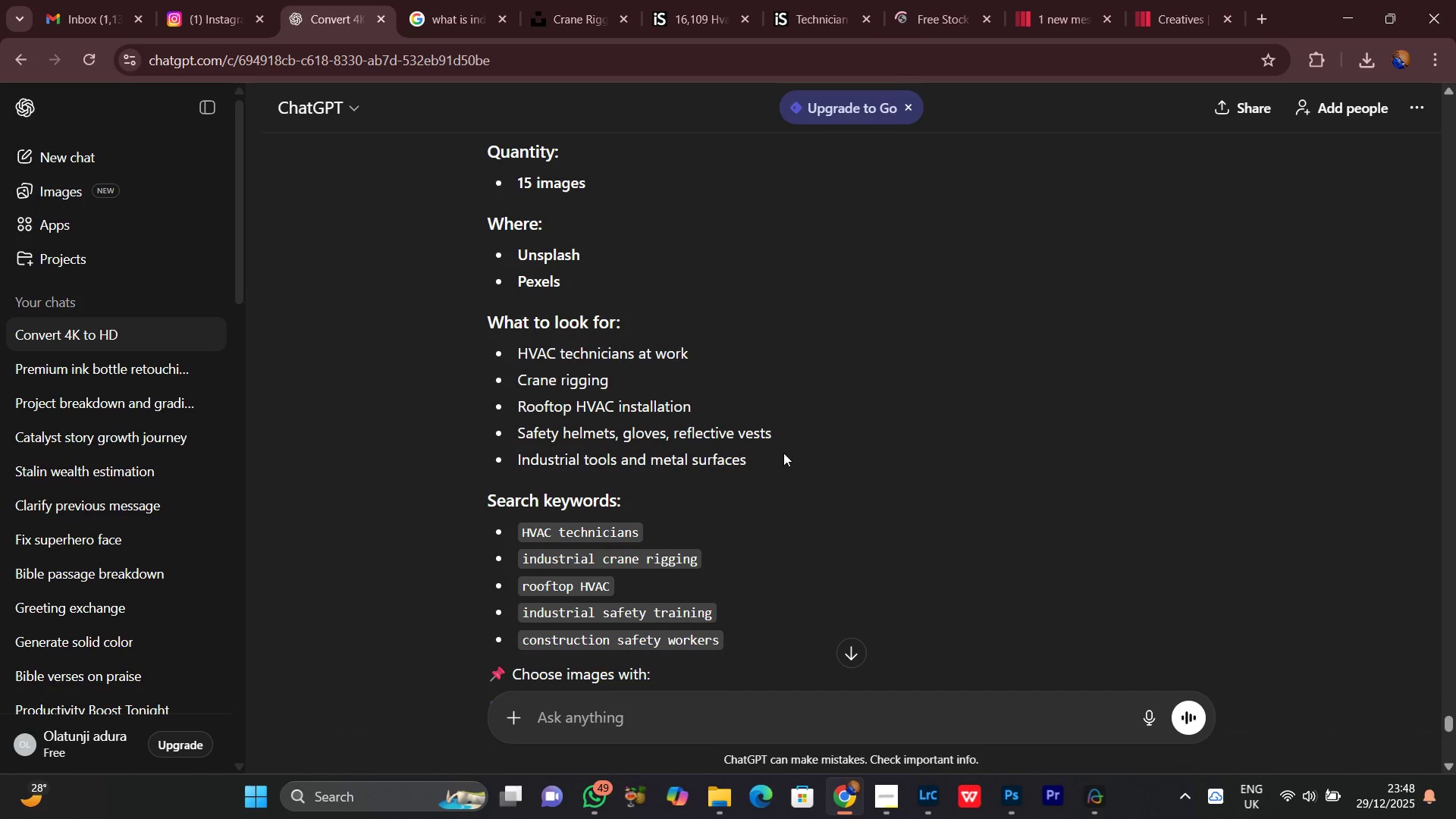 
left_click([493, 0])
 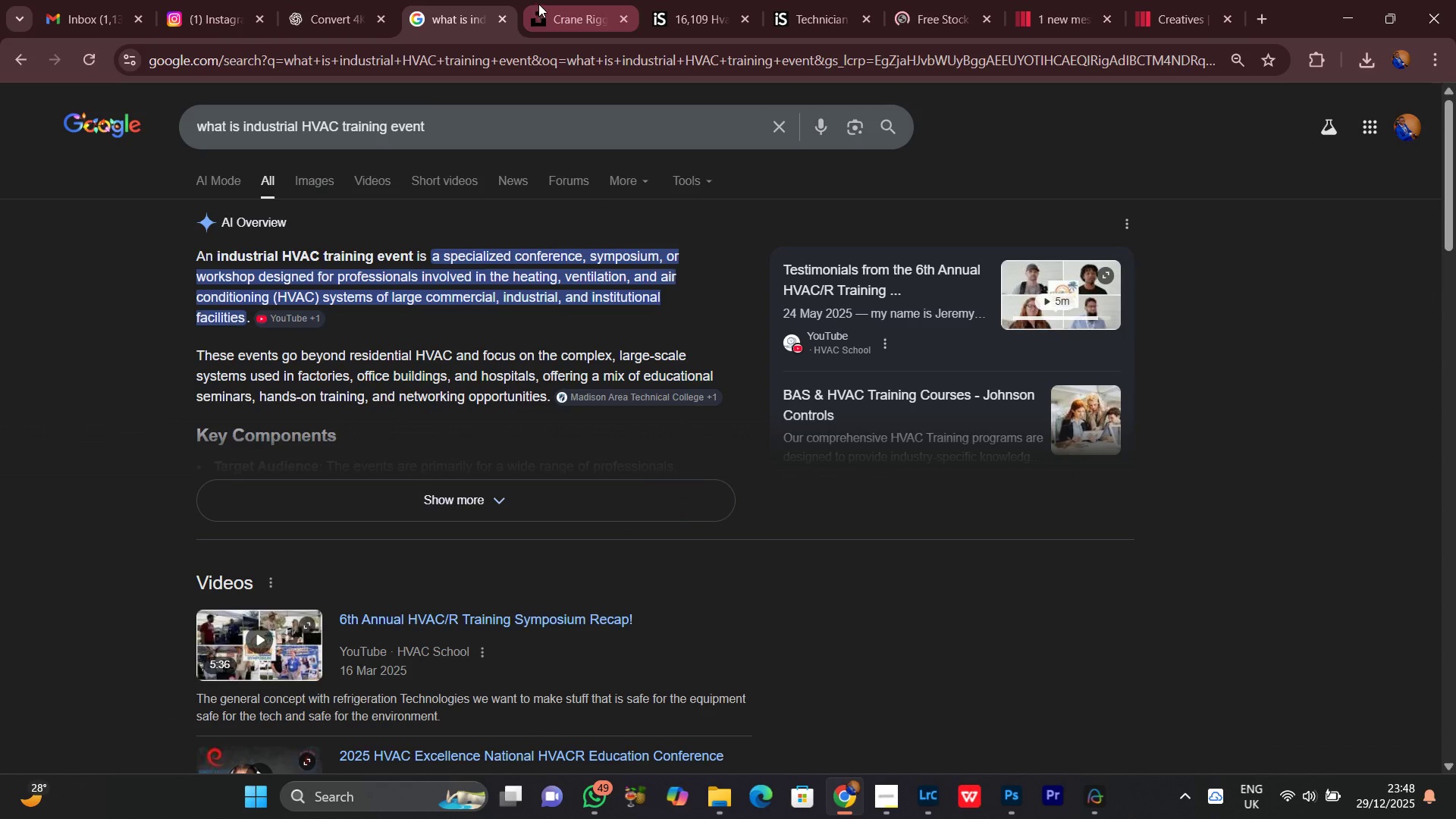 
scroll: coordinate [774, 435], scroll_direction: up, amount: 1.0
 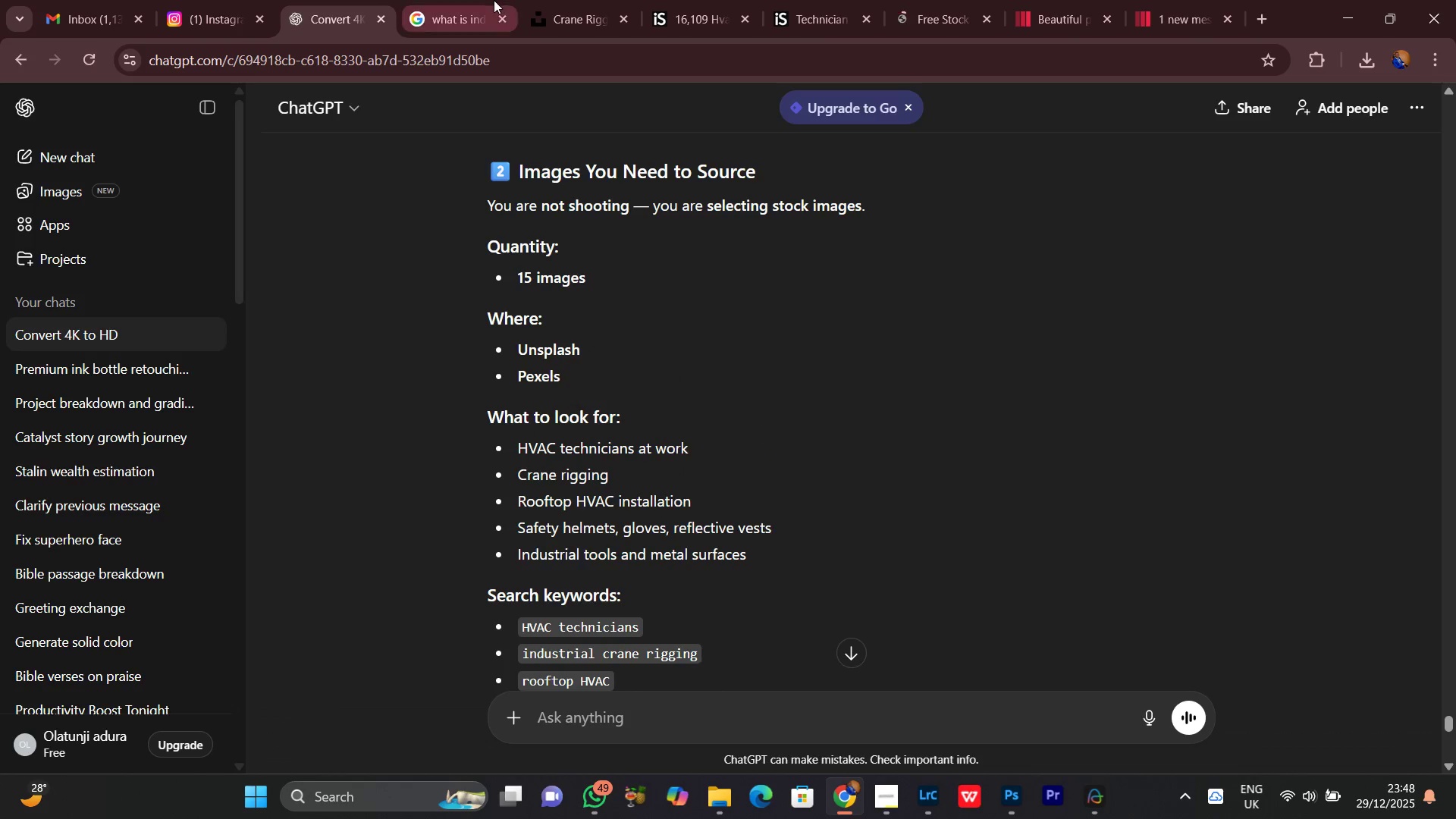 
left_click([544, 2])
 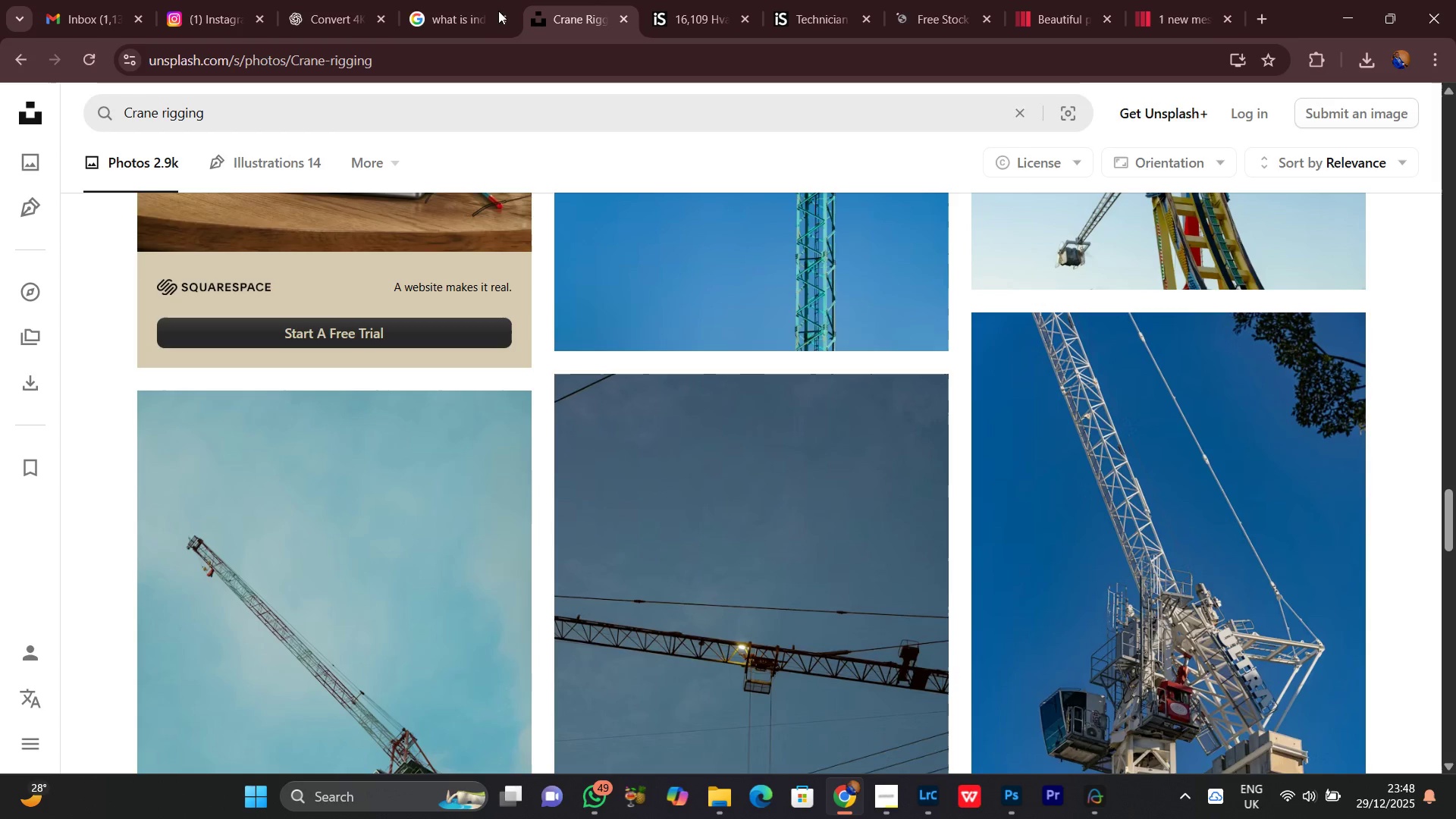 
left_click([486, 0])
 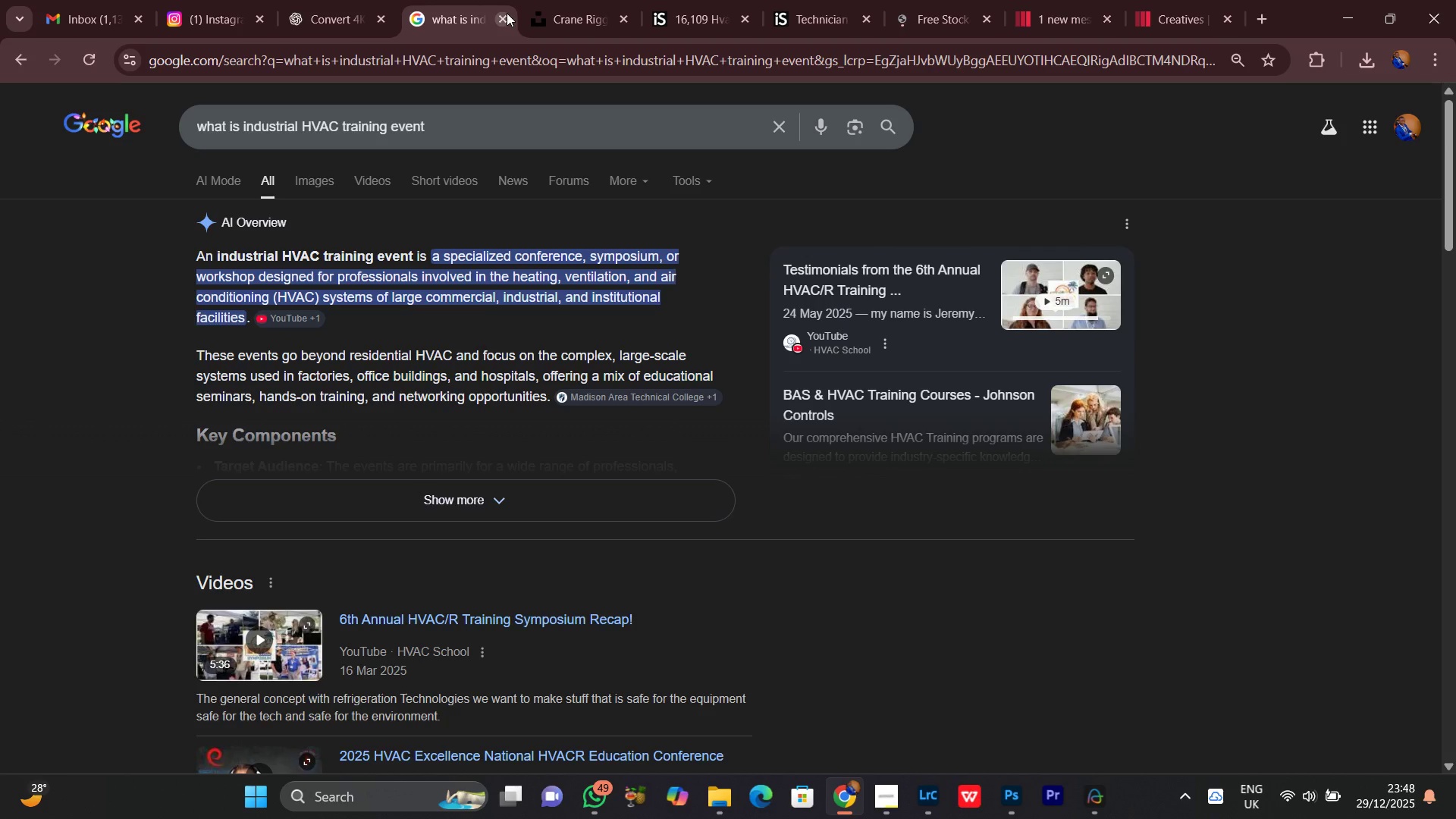 
left_click([507, 13])
 